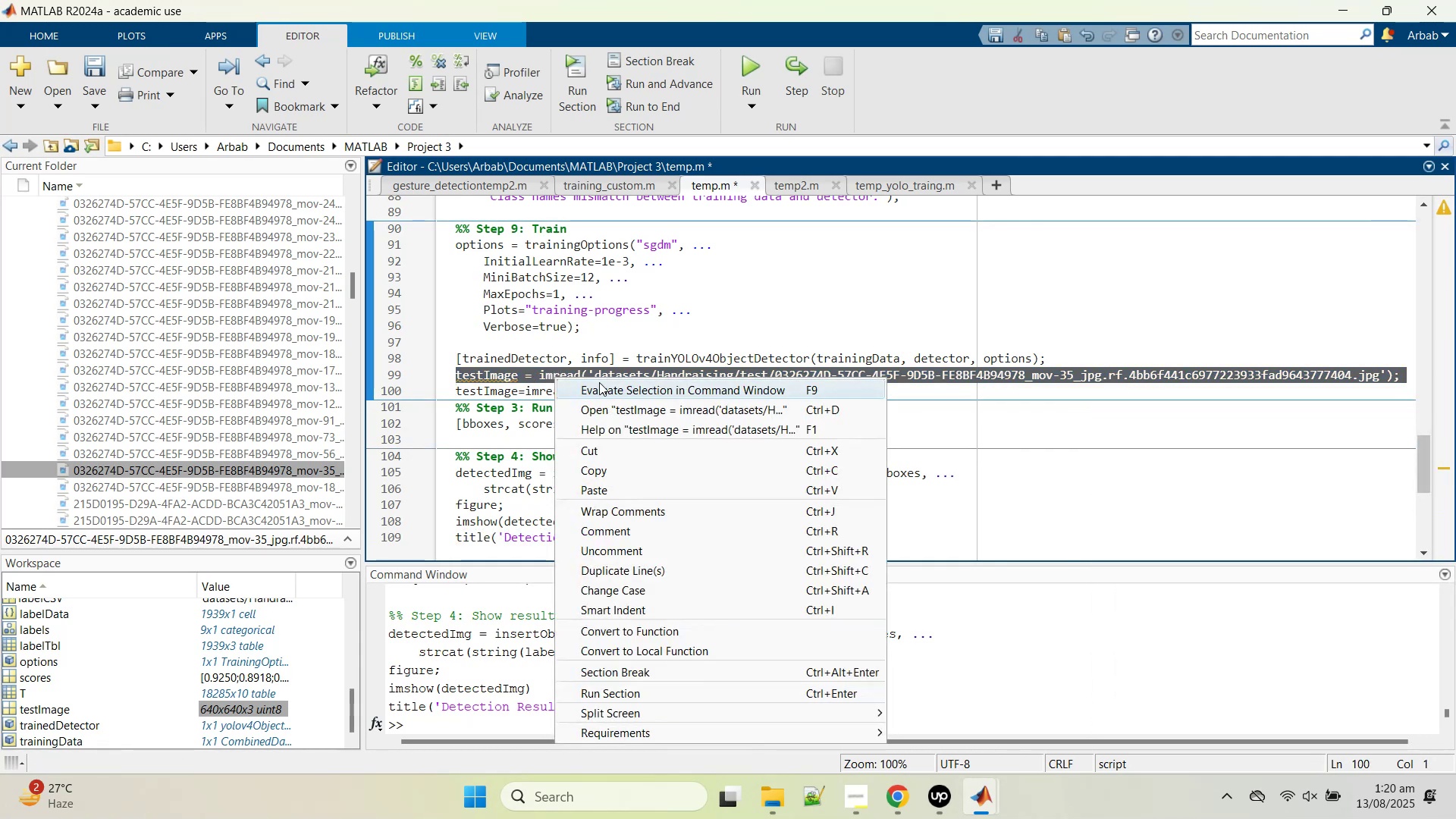 
left_click([599, 382])
 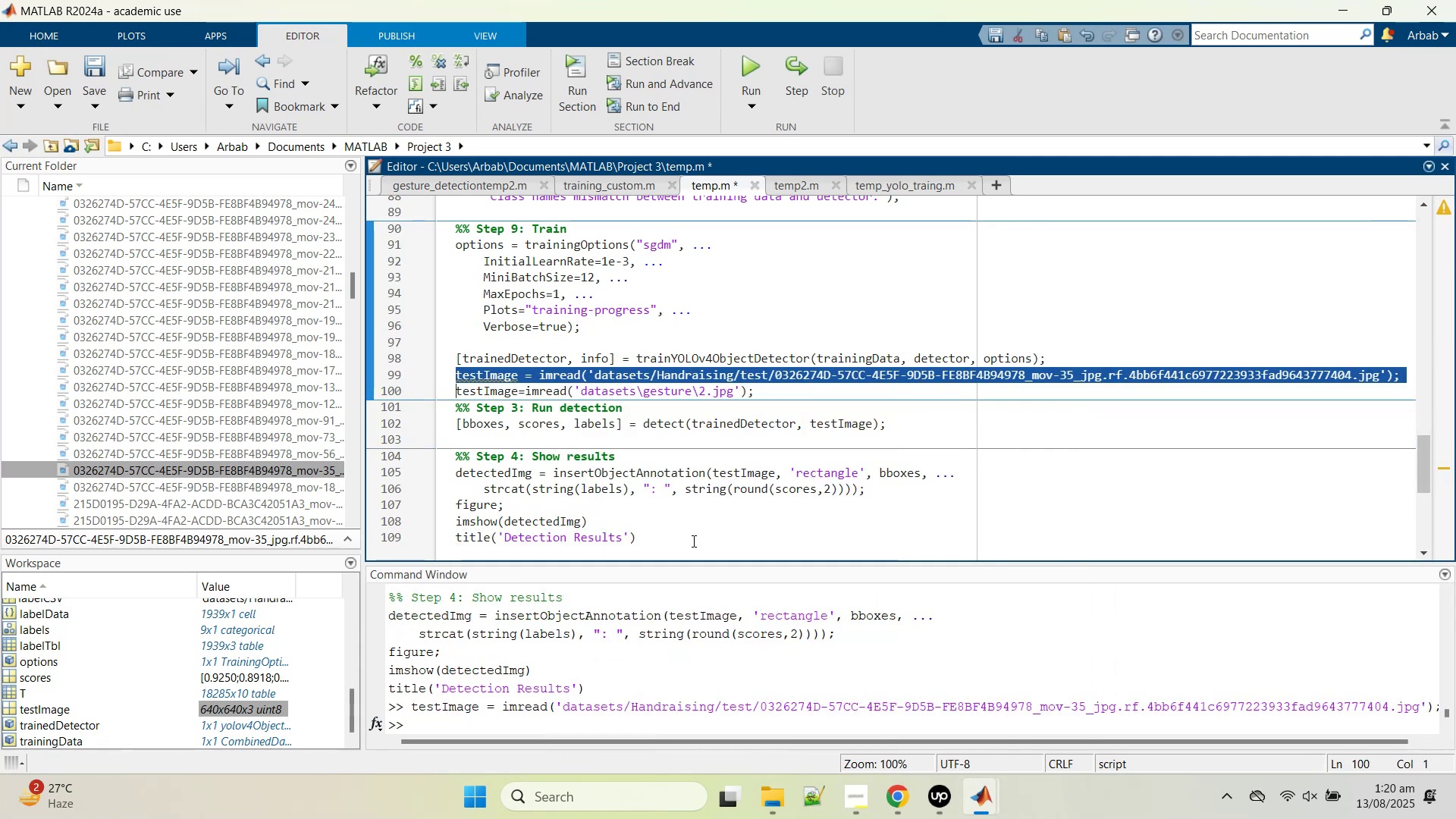 
left_click_drag(start_coordinate=[692, 541], to_coordinate=[415, 421])
 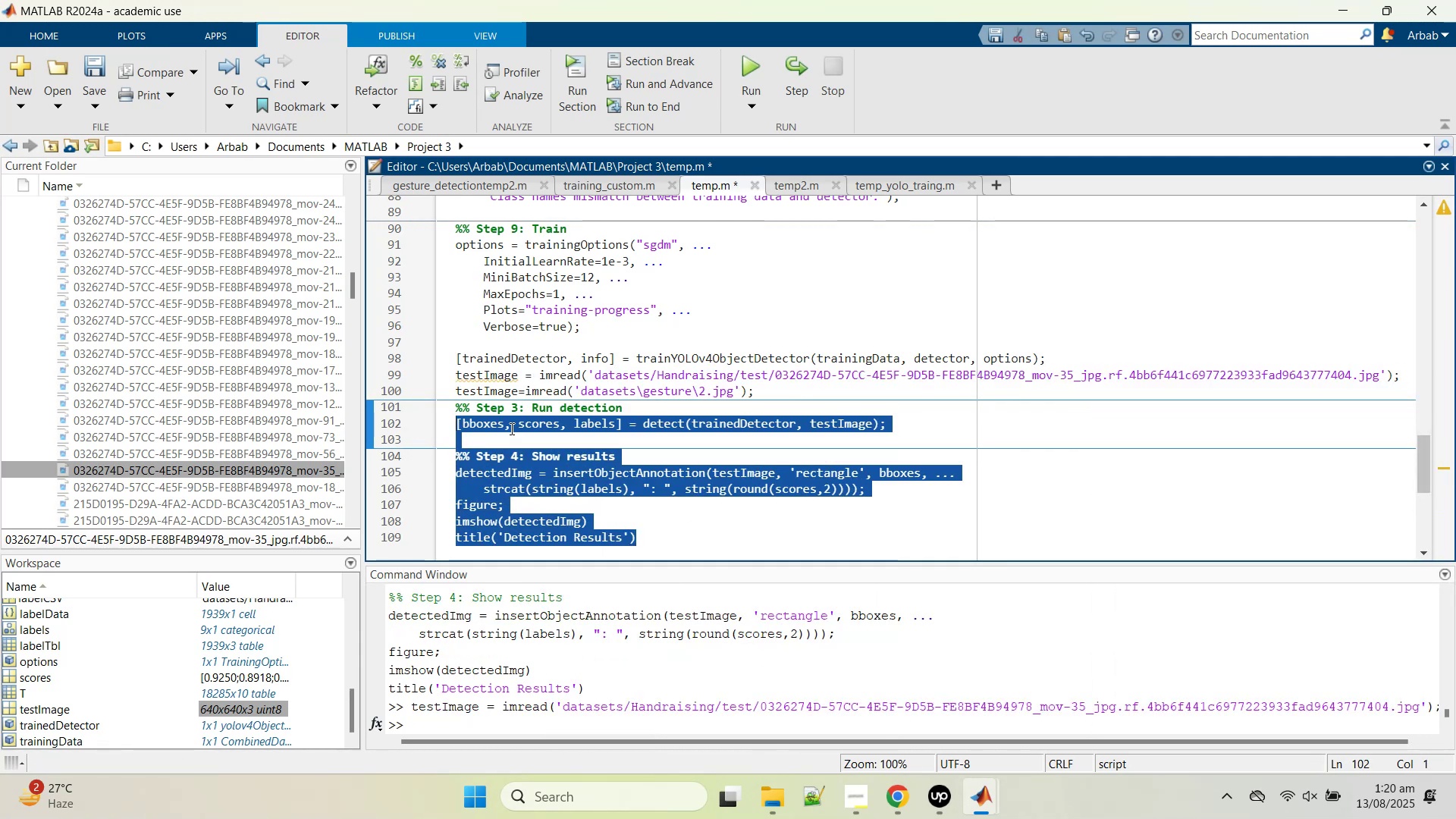 
right_click([510, 428])
 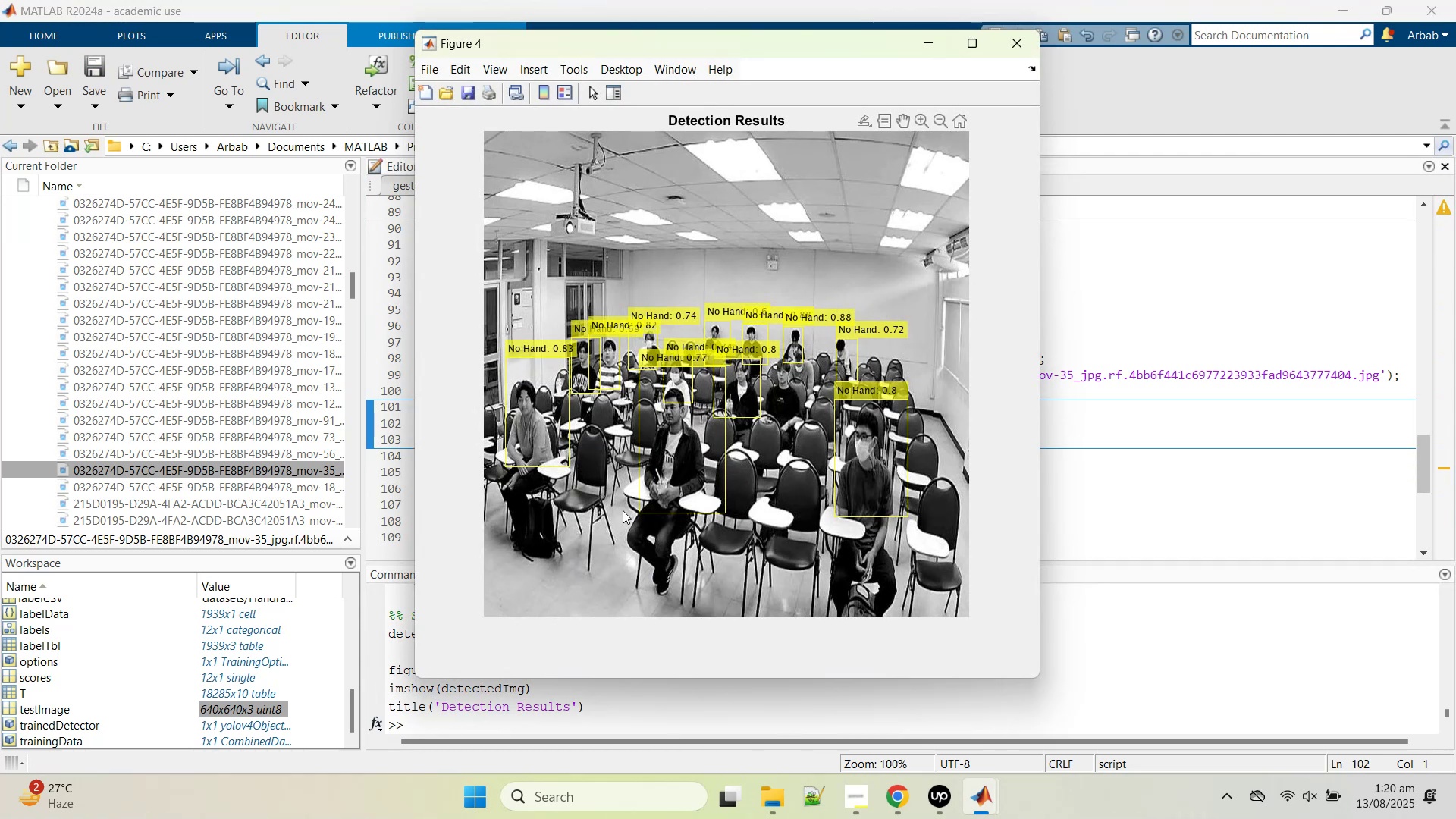 
wait(9.74)
 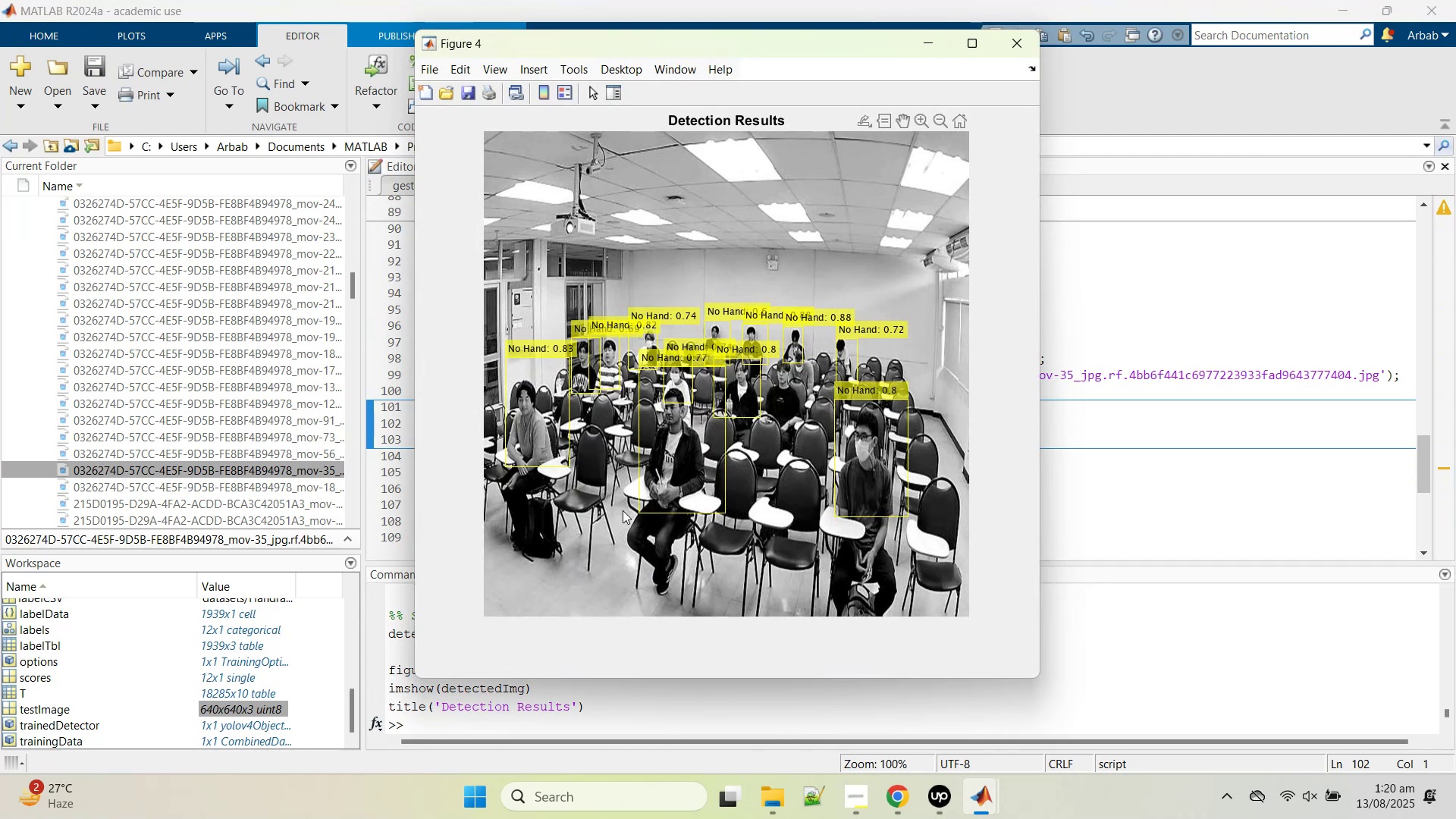 
left_click([1018, 38])
 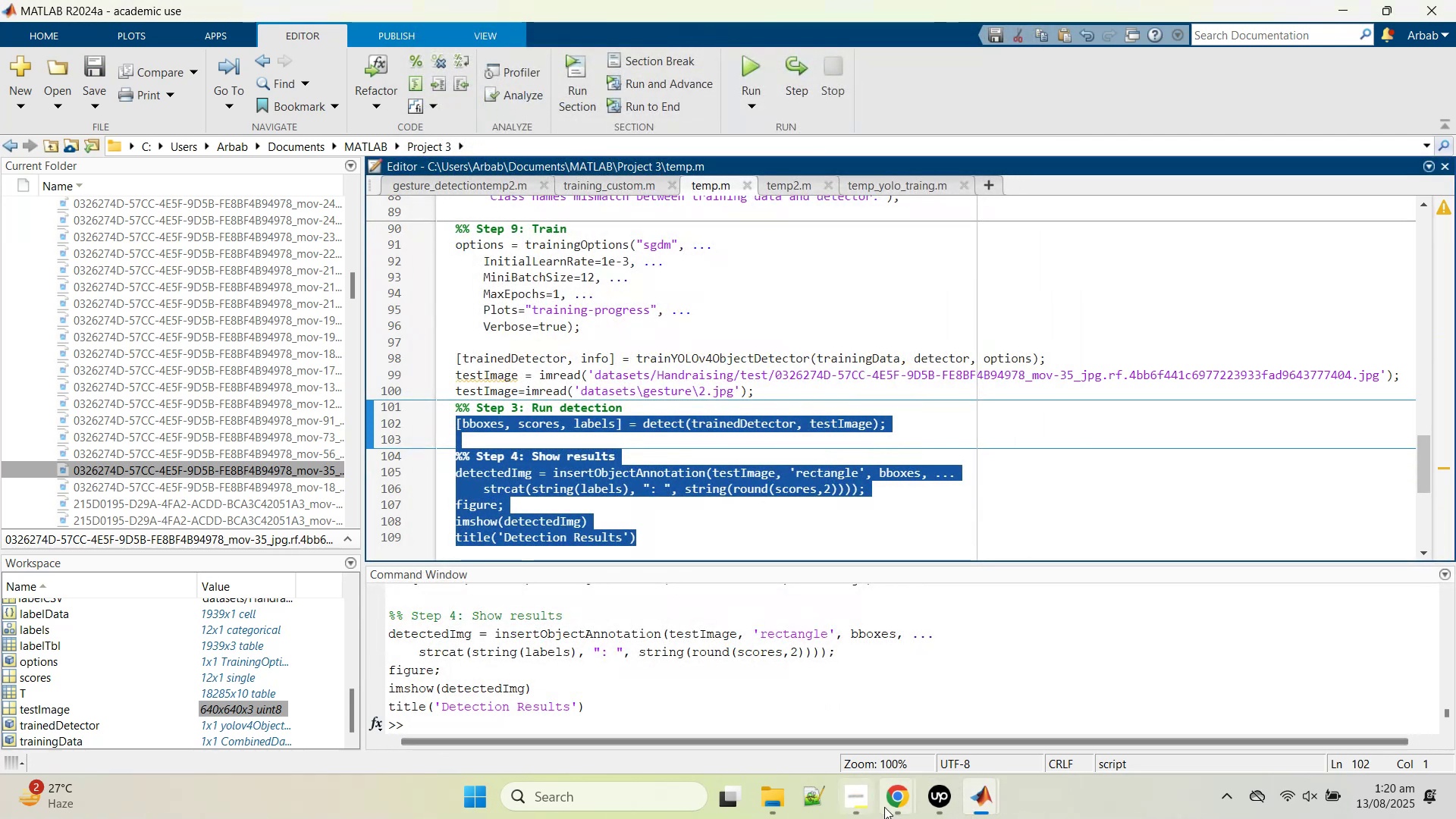 
left_click([773, 804])
 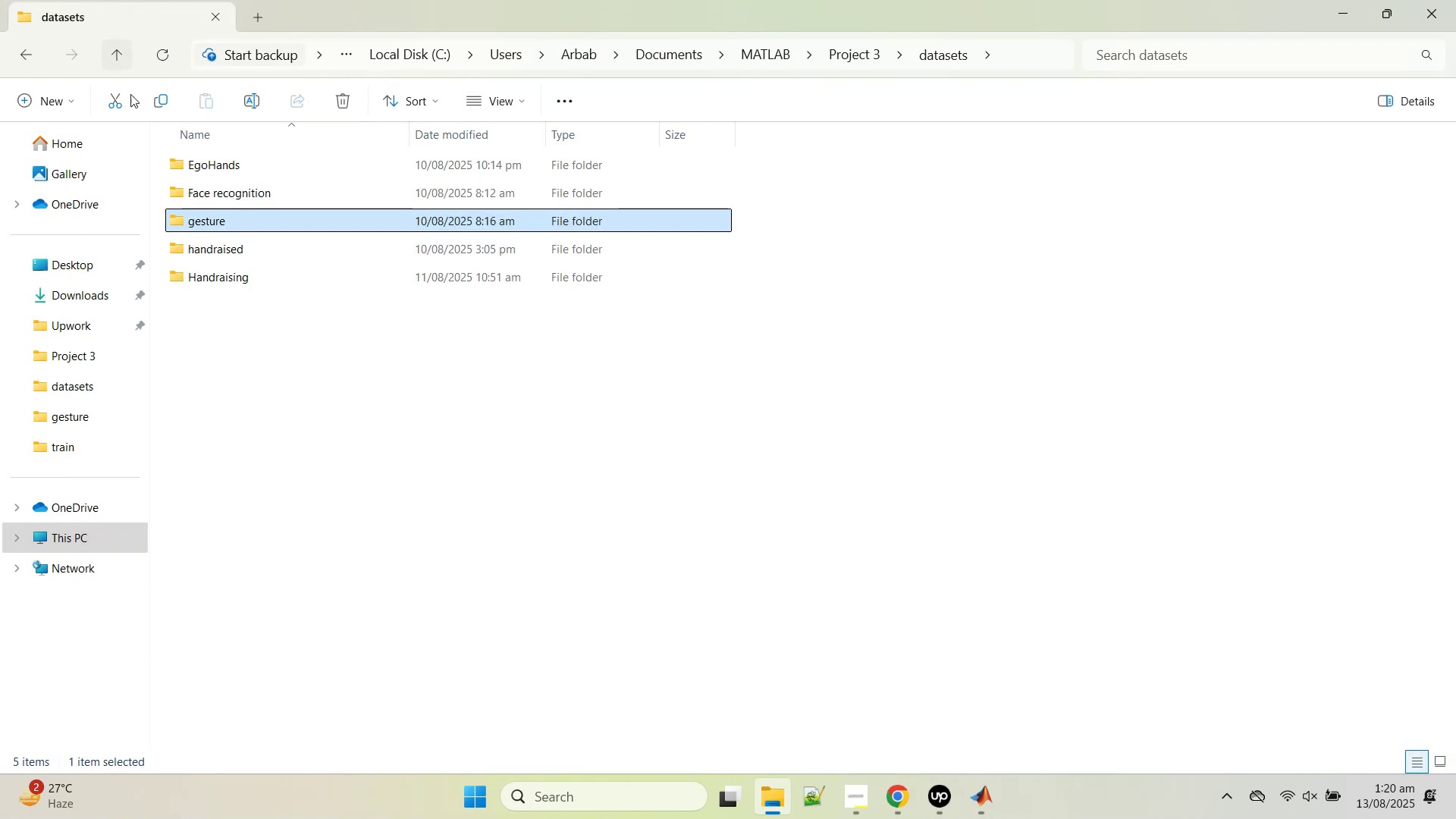 
double_click([246, 254])
 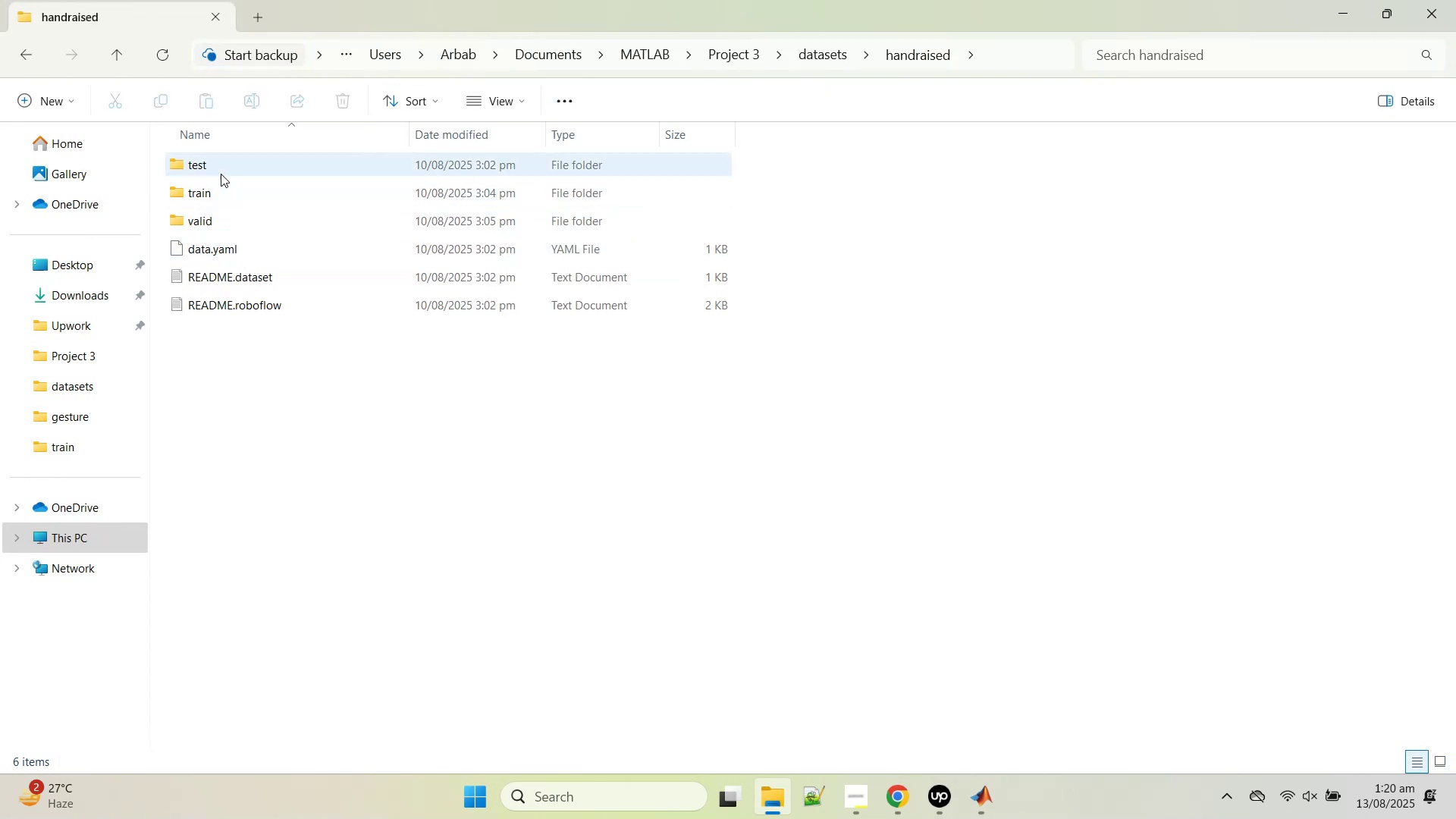 
left_click([216, 188])
 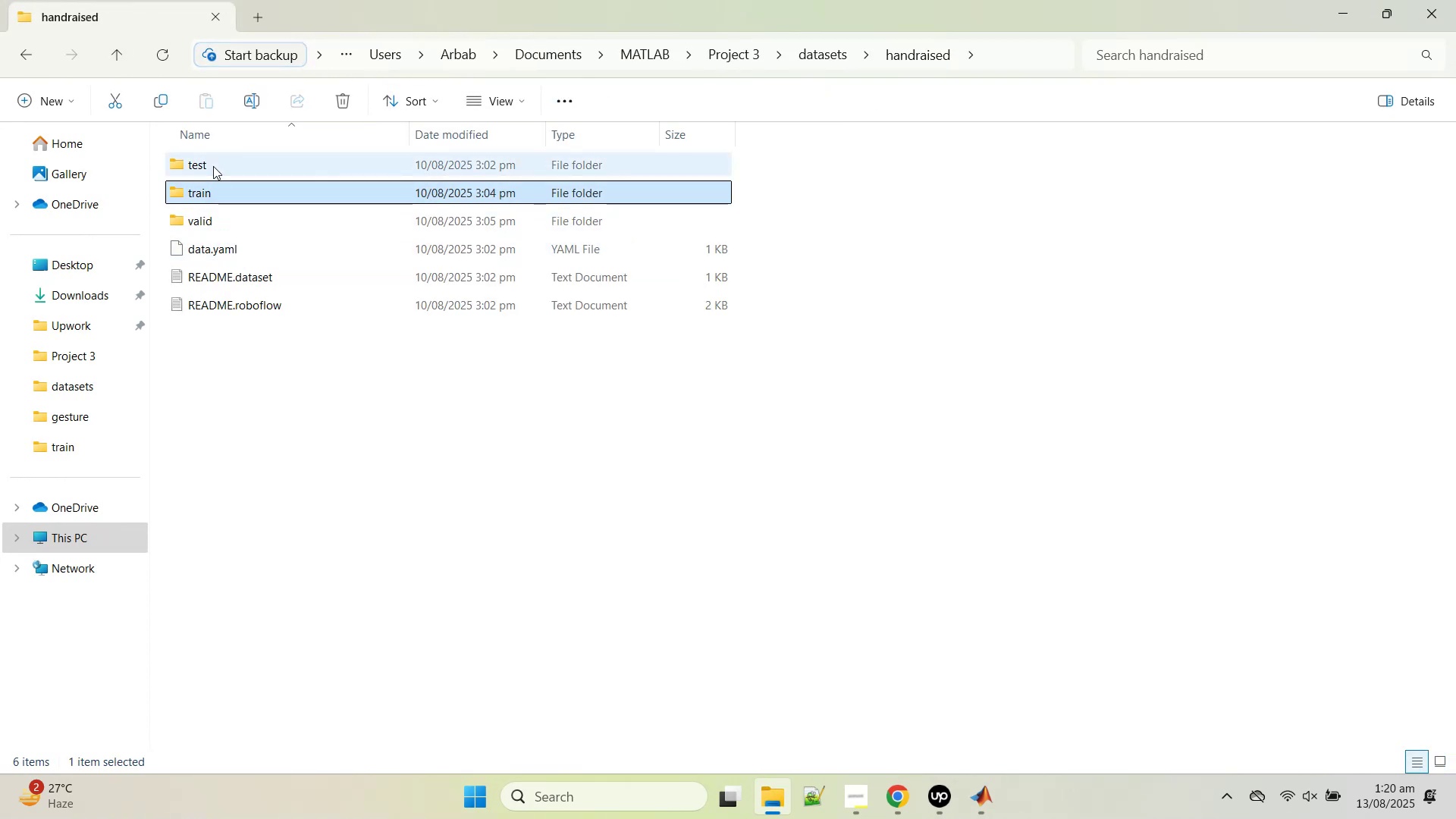 
double_click([213, 166])
 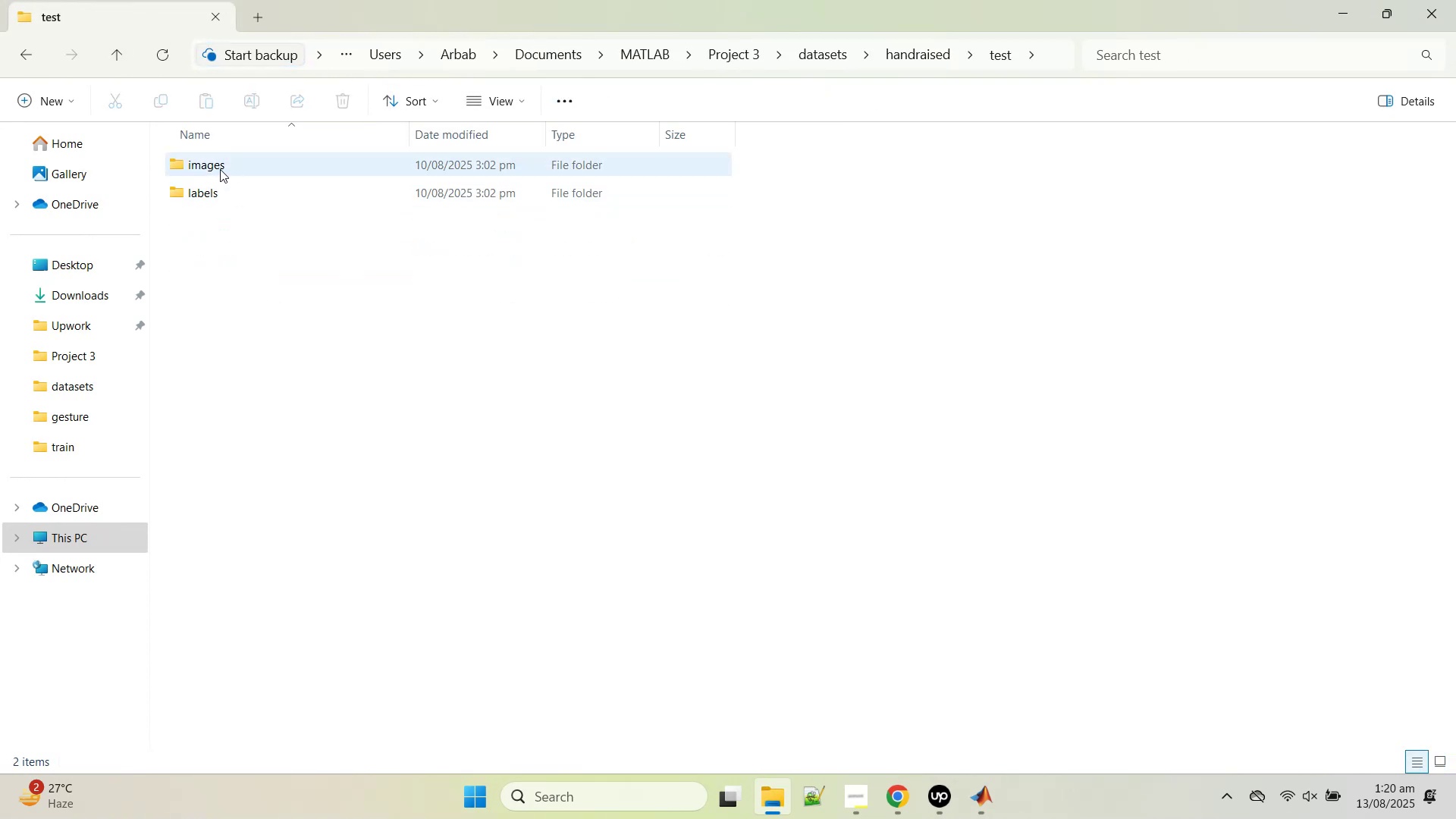 
double_click([220, 169])
 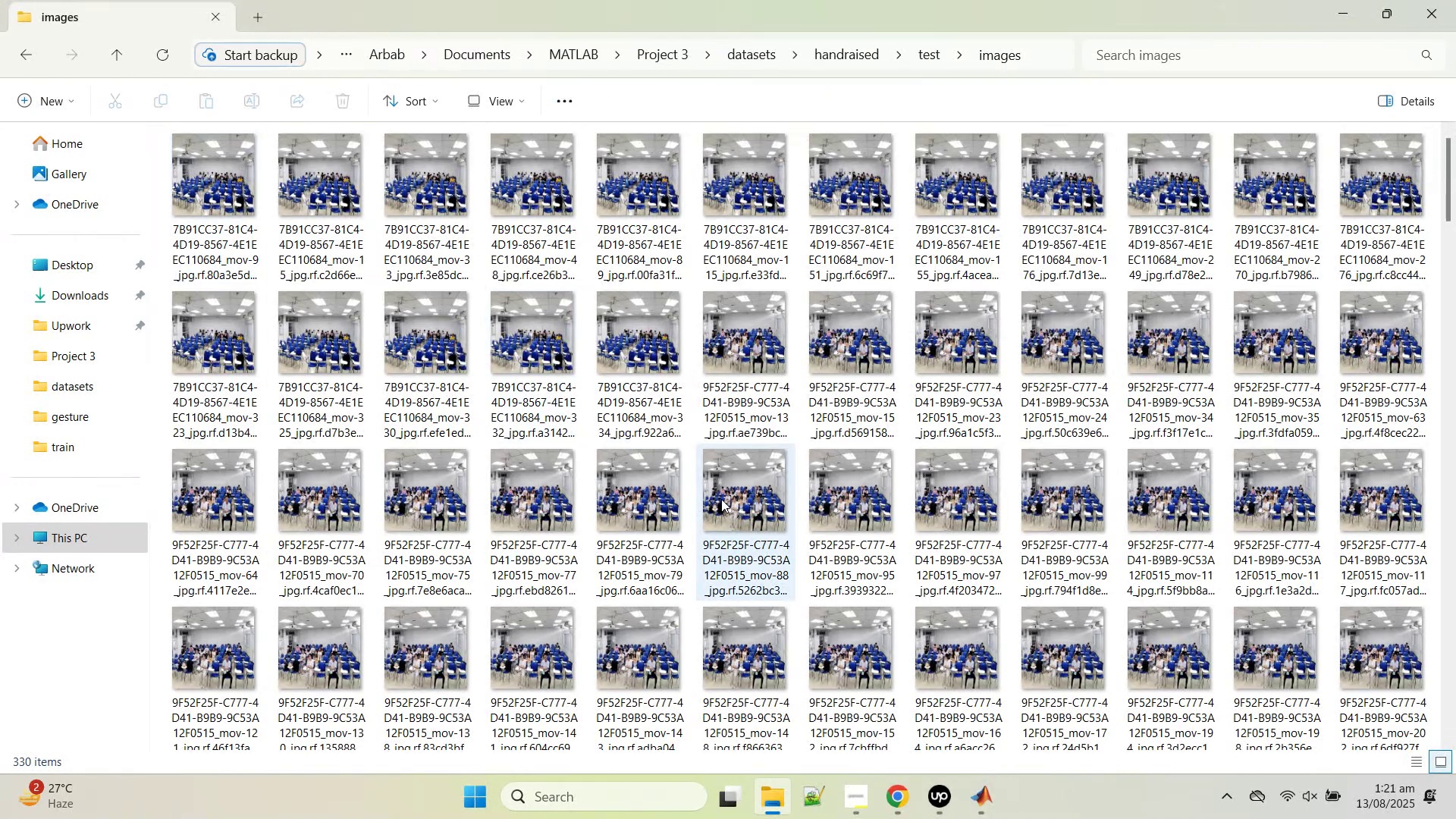 
double_click([726, 500])
 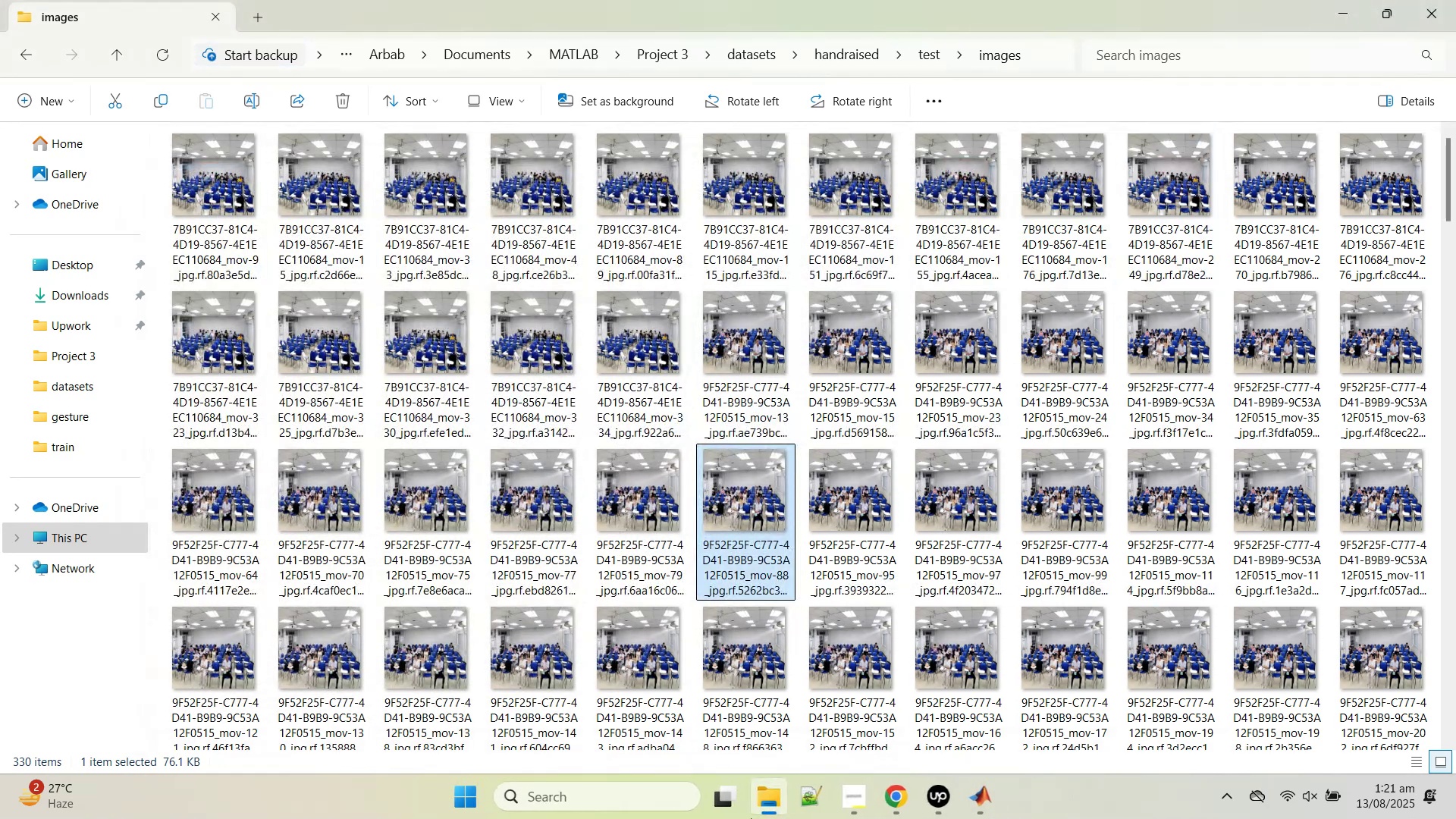 
wait(6.69)
 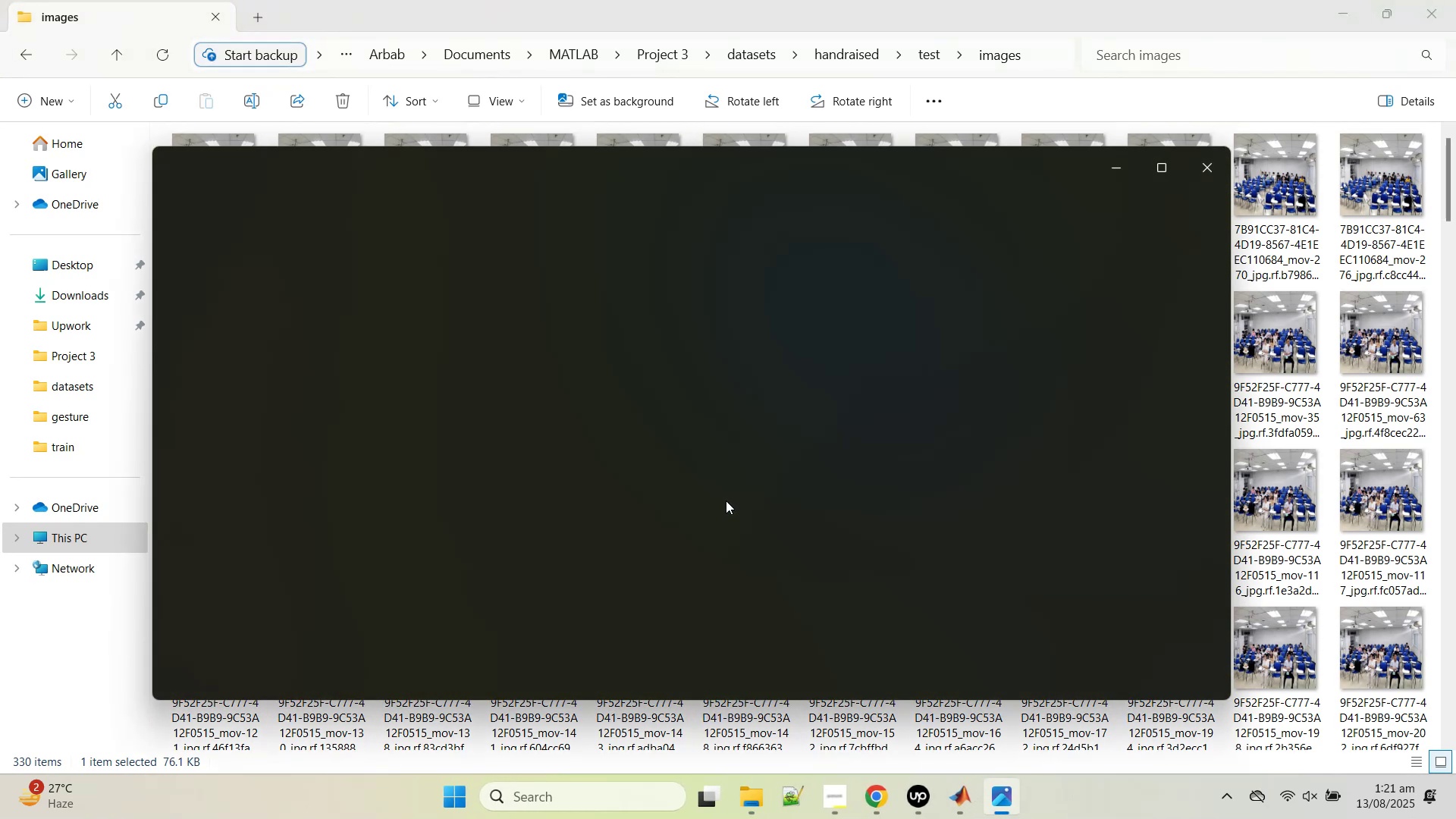 
left_click([985, 799])
 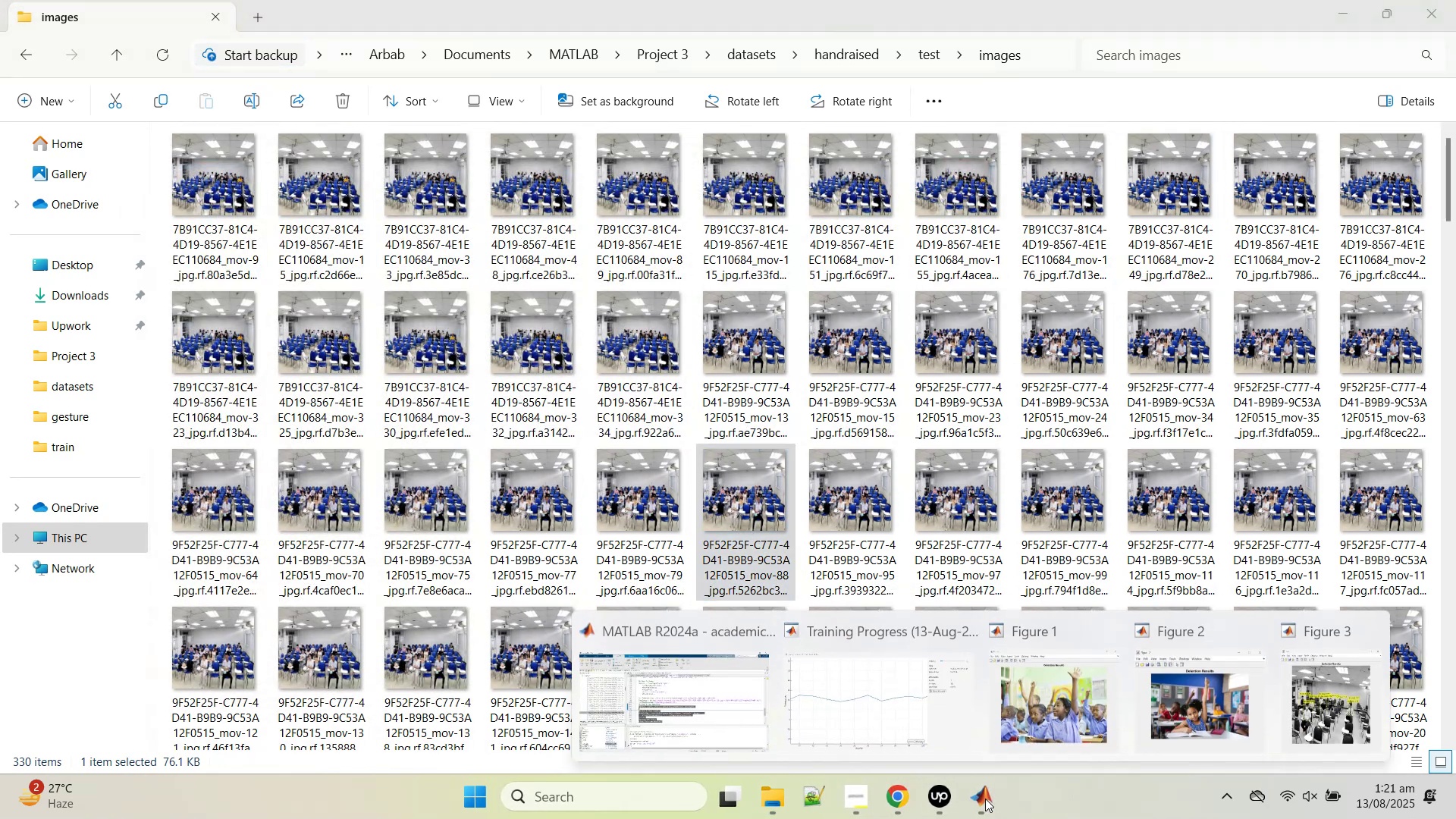 
left_click([981, 802])
 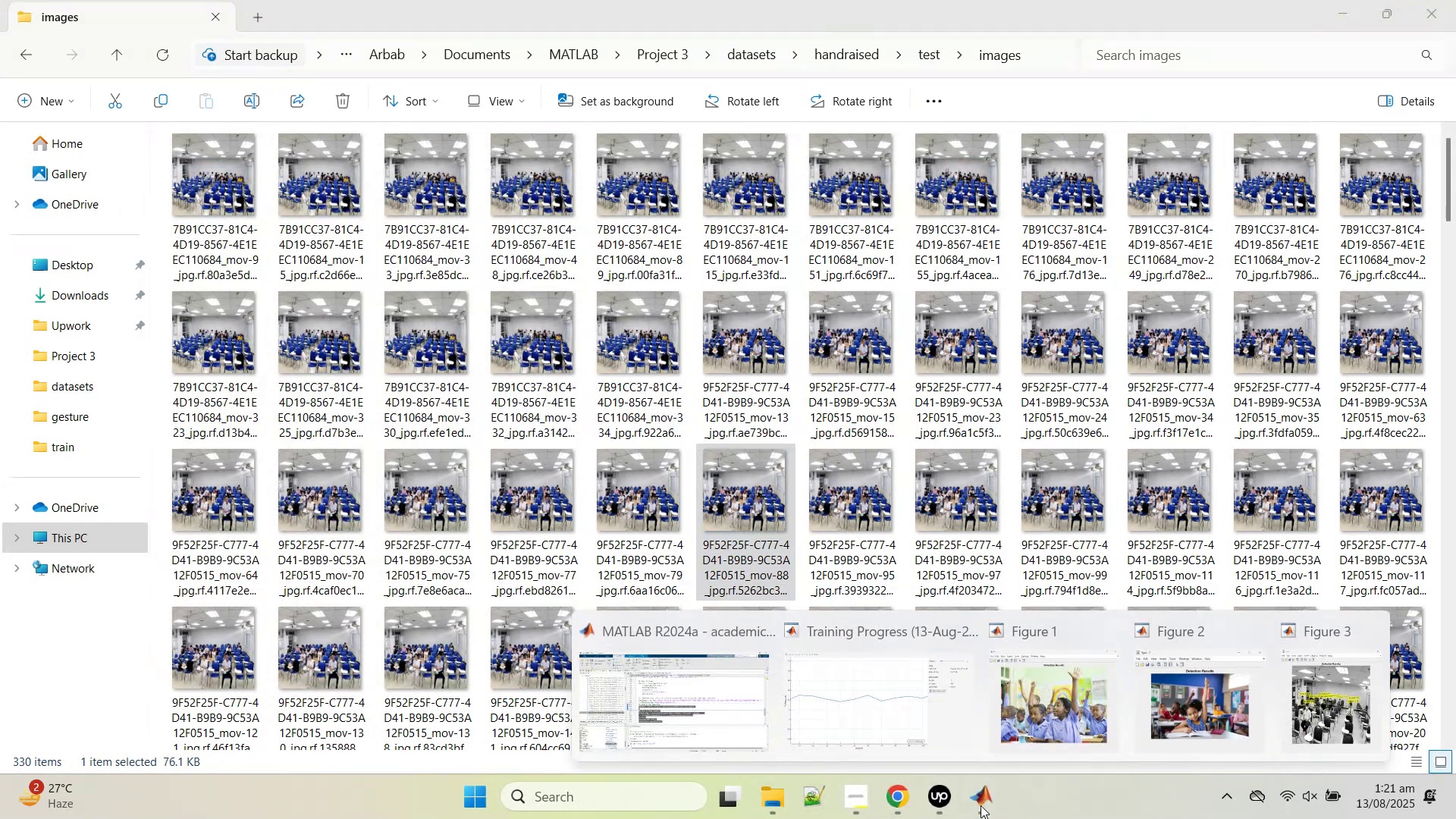 
left_click([981, 807])
 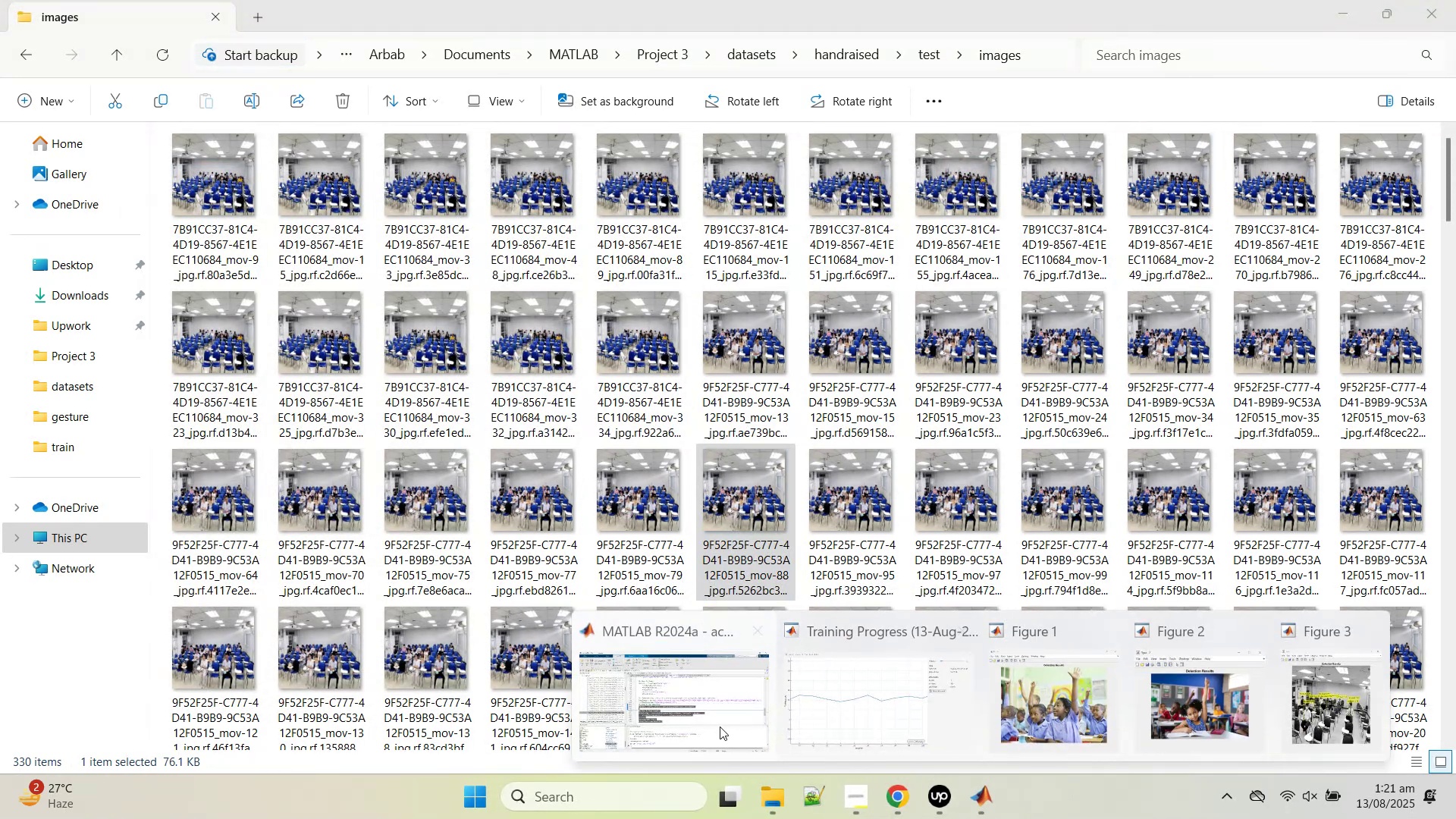 
left_click([677, 714])
 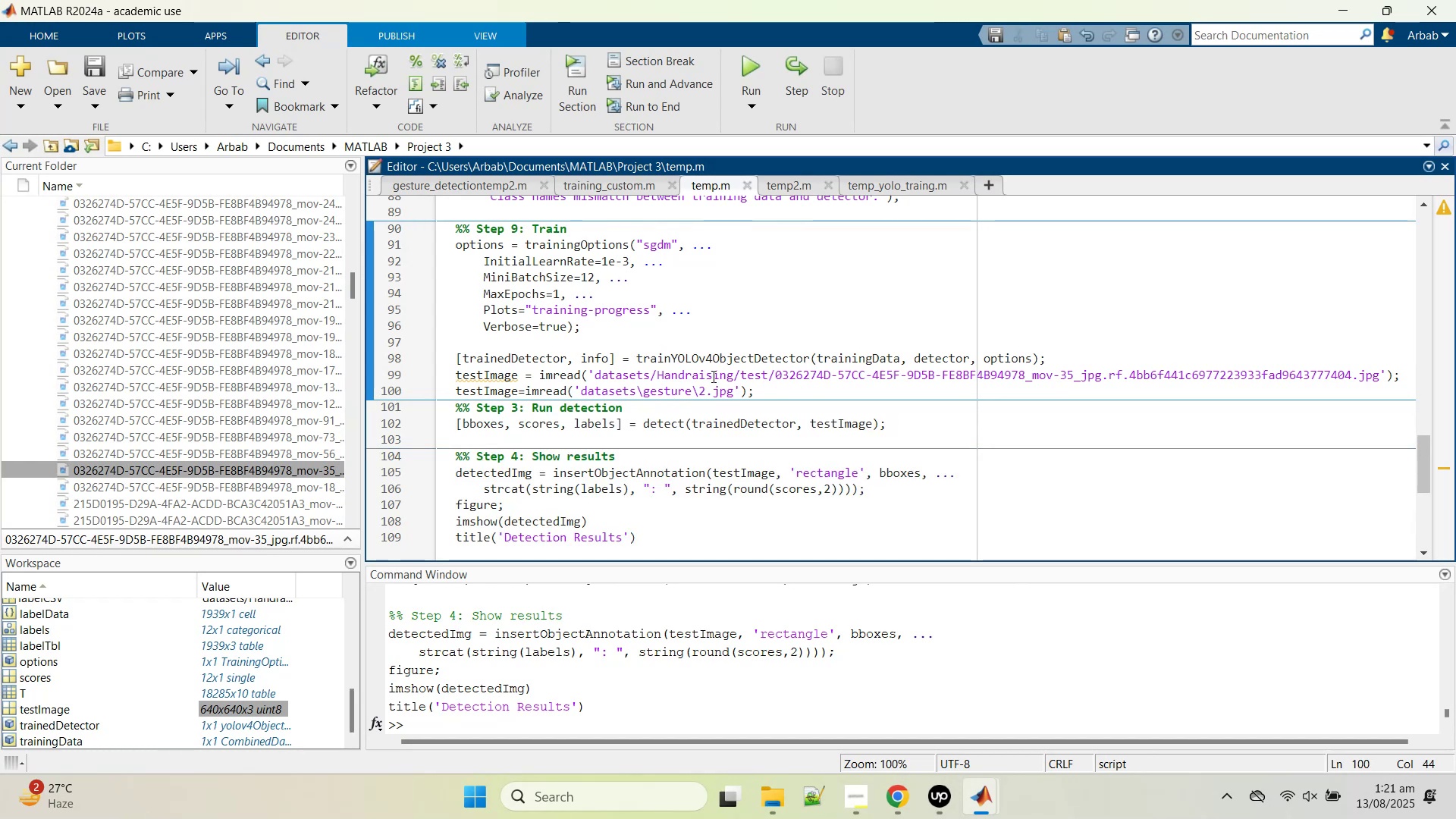 
left_click_drag(start_coordinate=[735, 376], to_coordinate=[712, 378])
 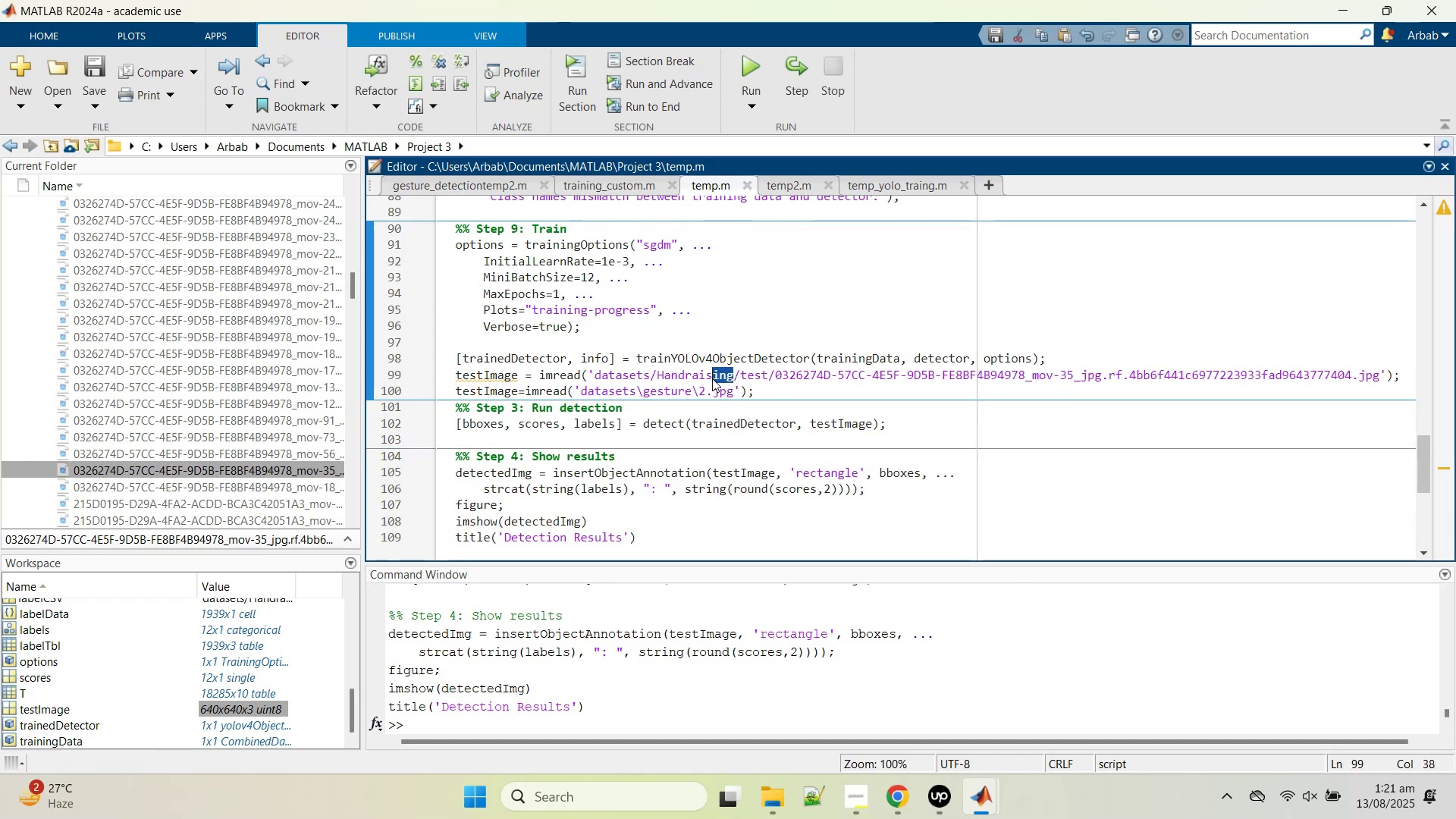 
type(ed)
 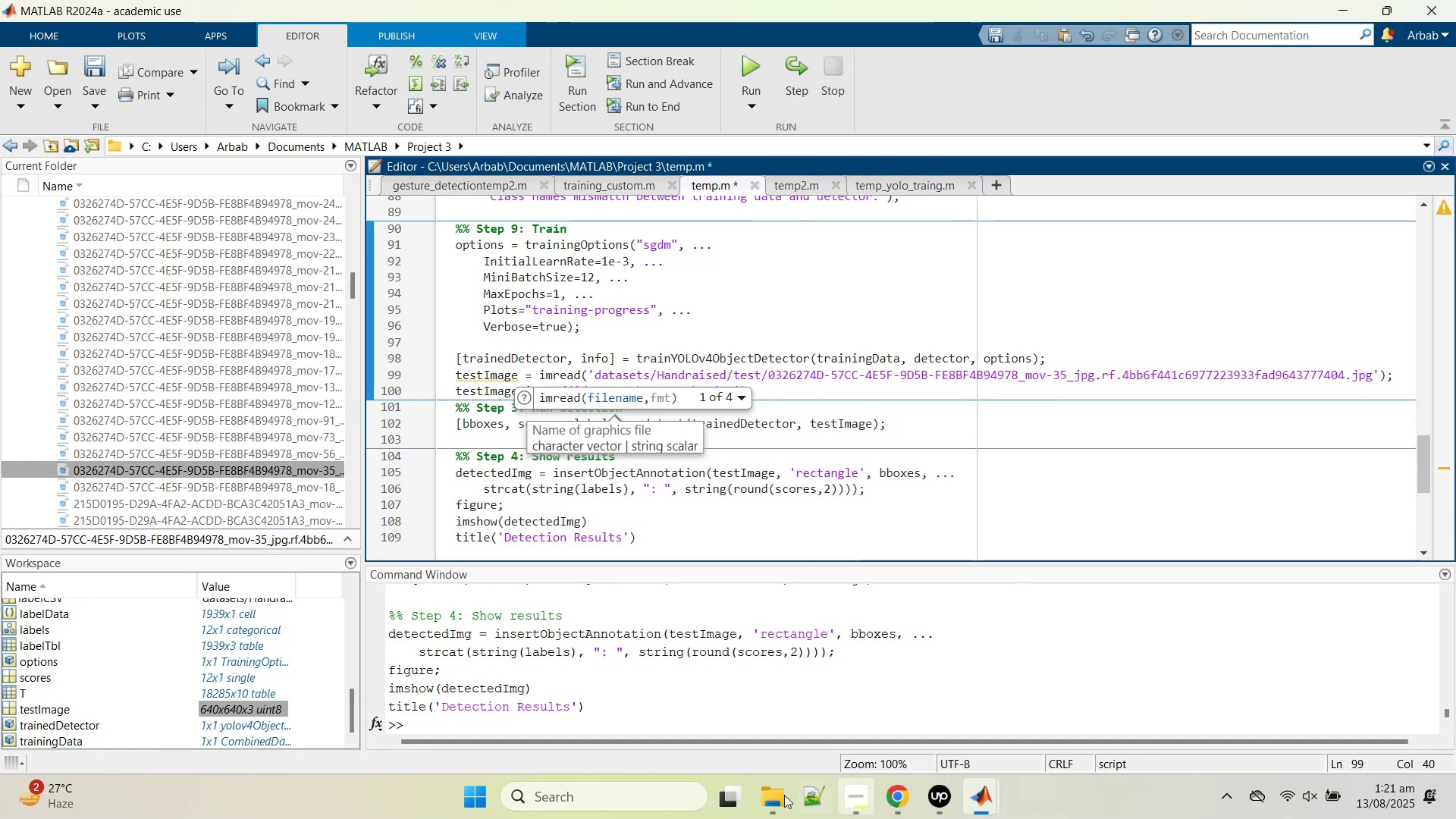 
left_click([767, 803])
 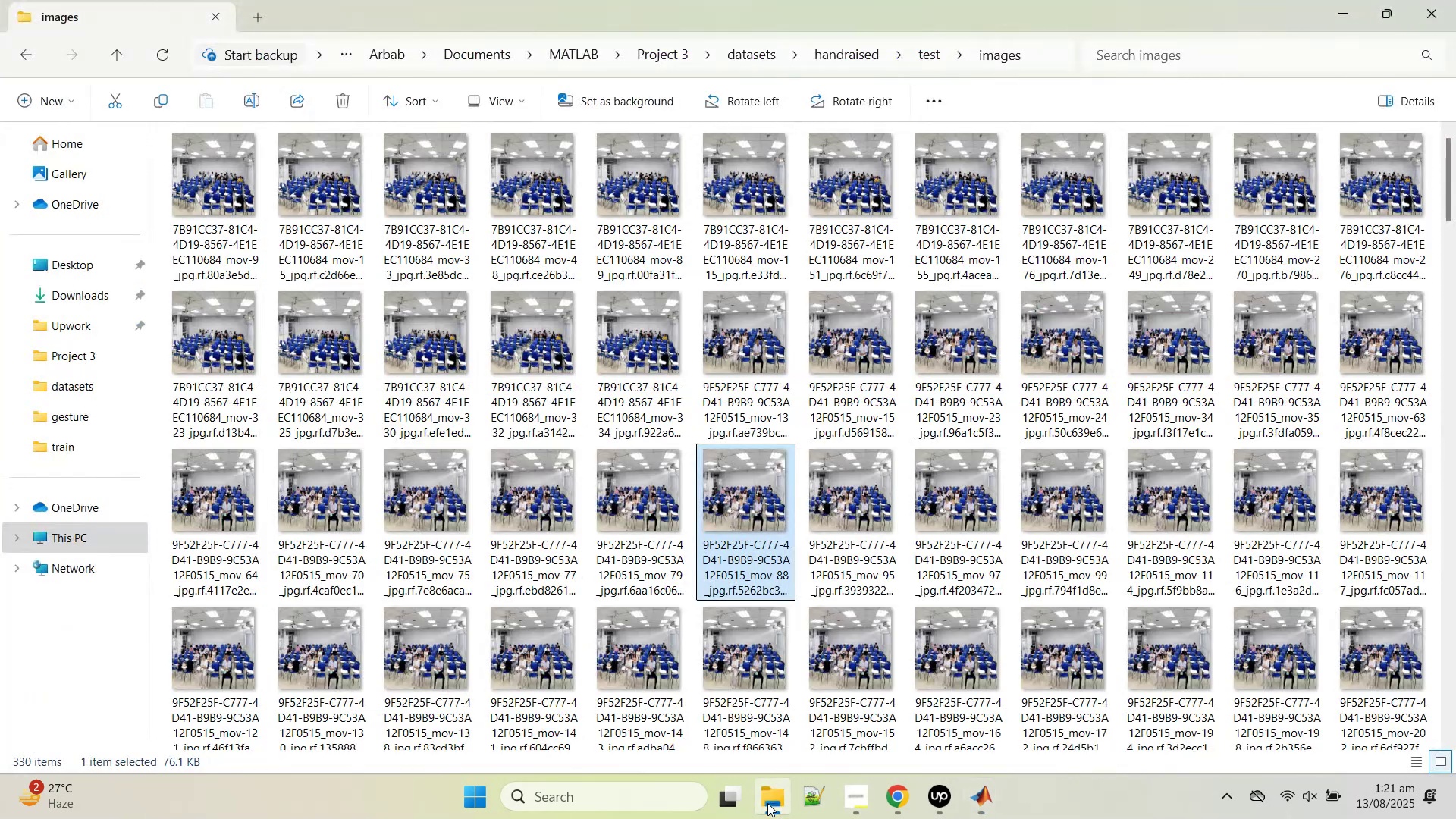 
left_click([767, 803])
 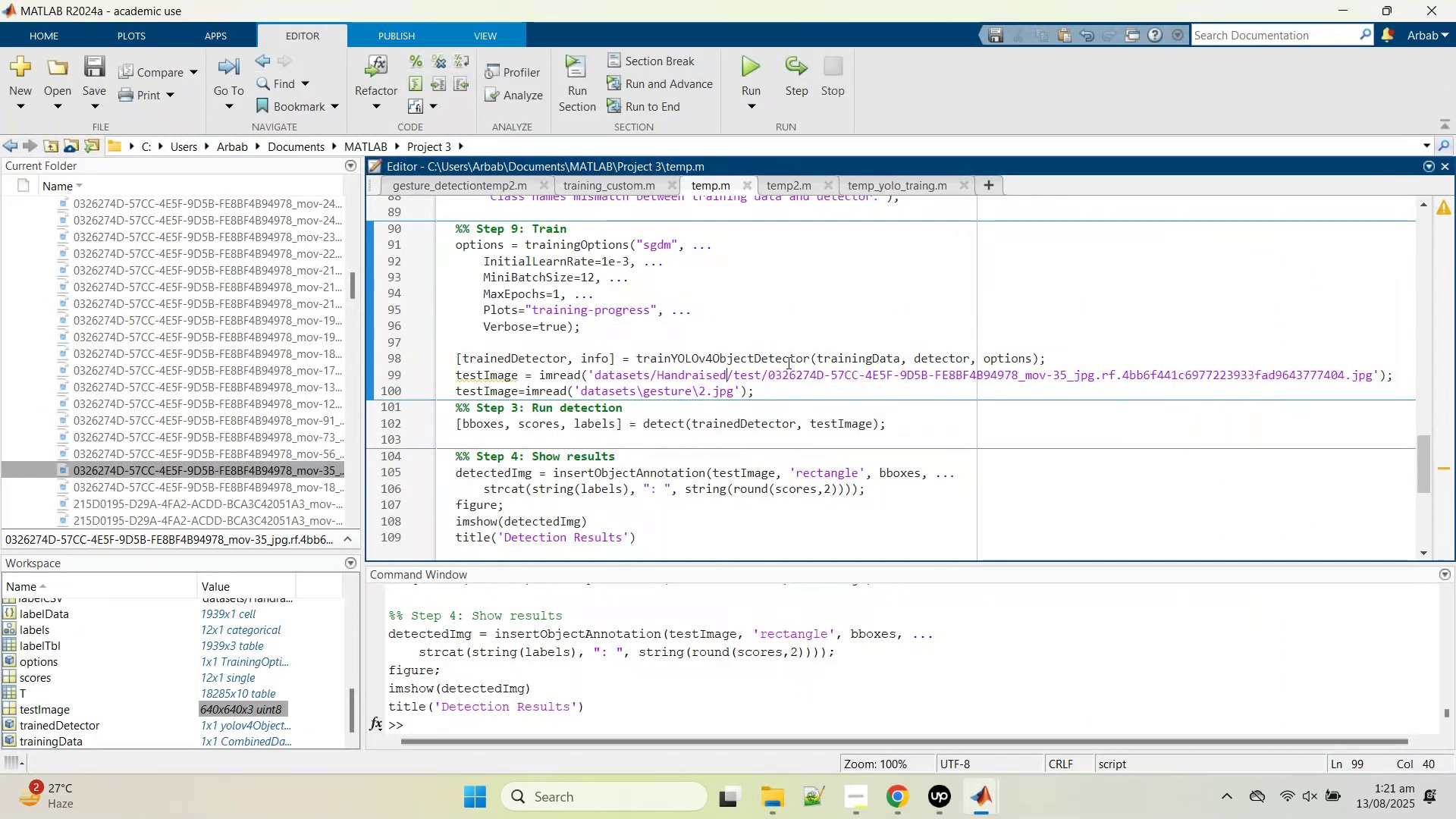 
left_click([768, 373])
 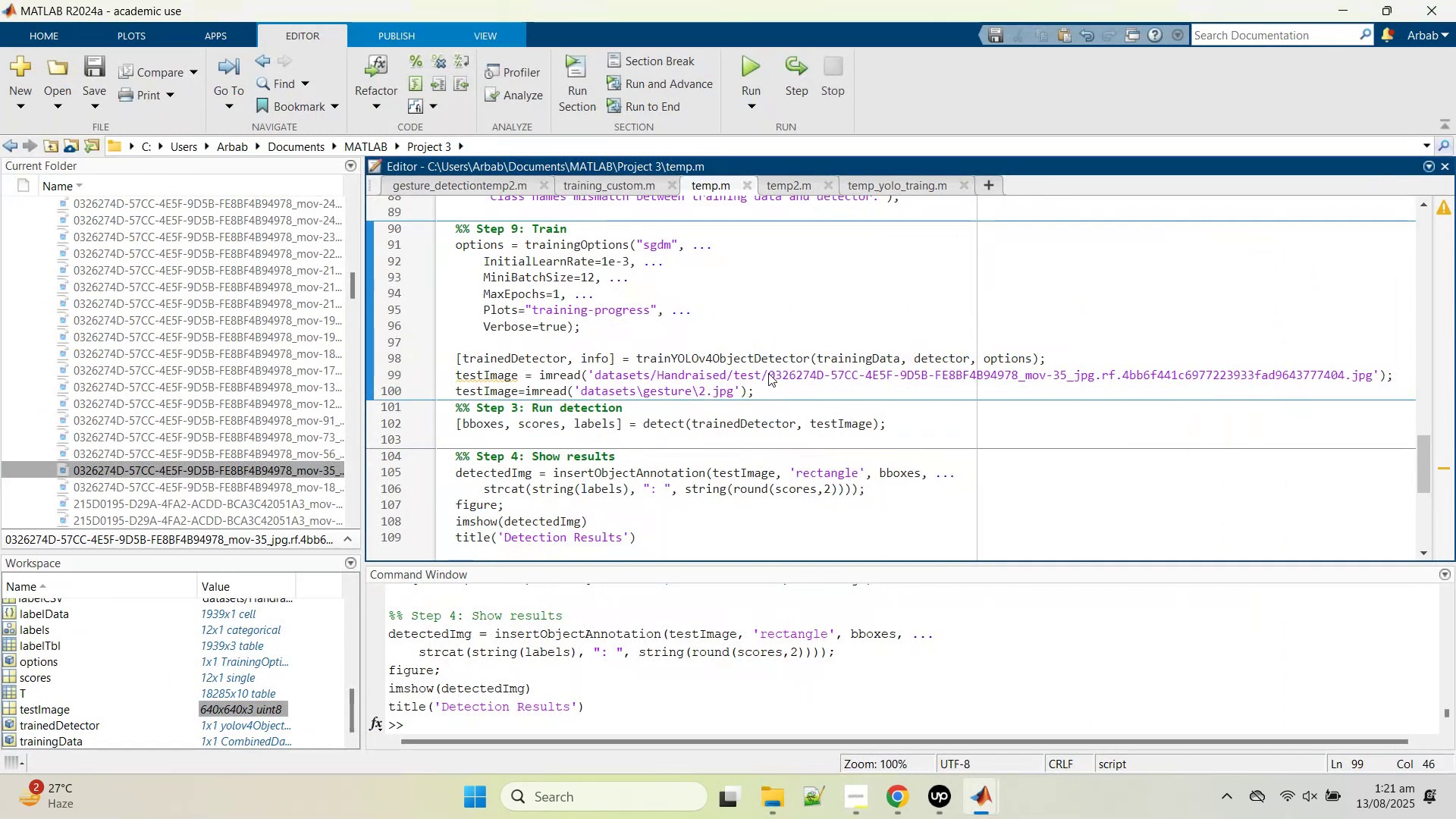 
type(images/)
 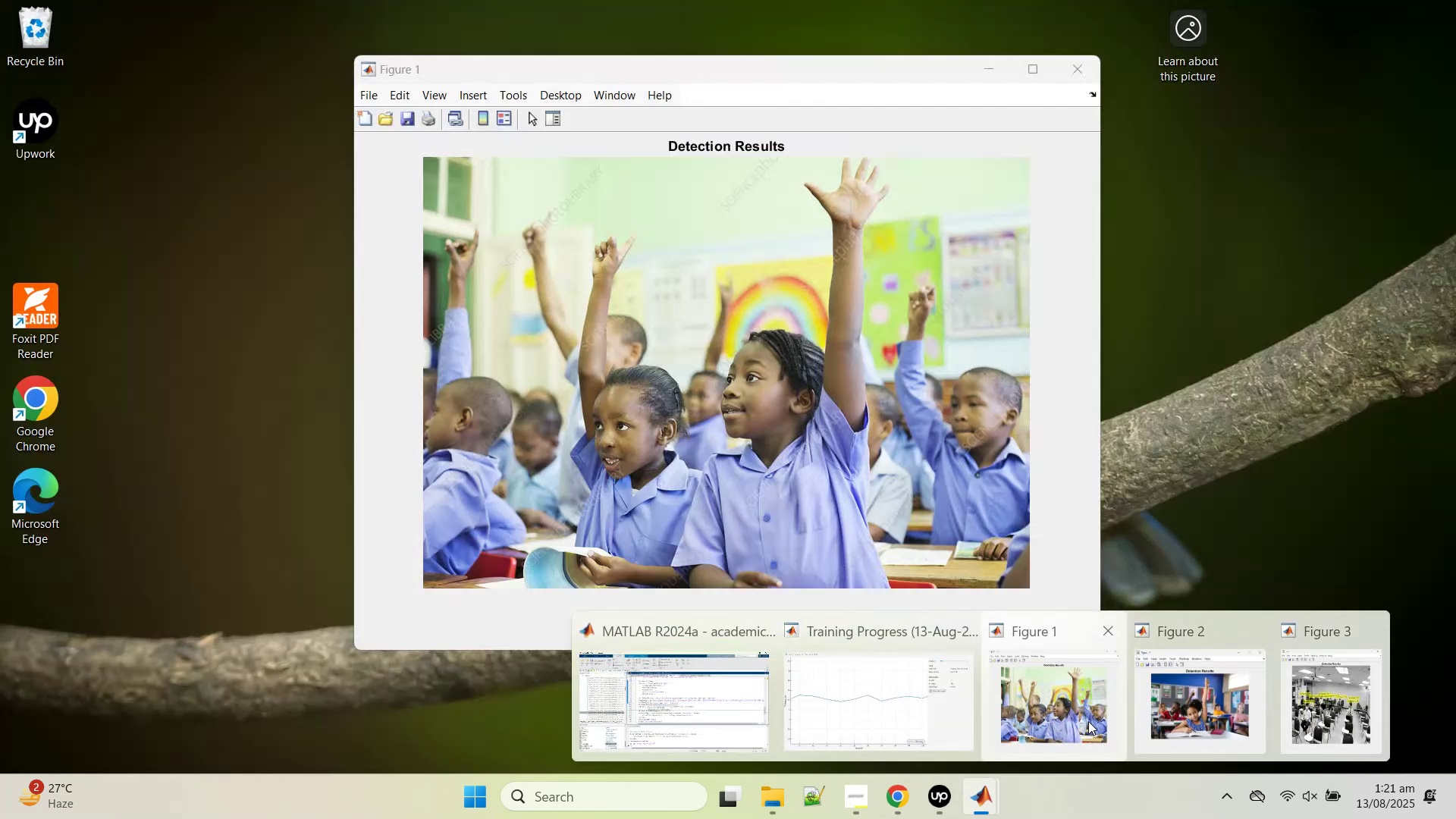 
middle_click([1109, 700])
 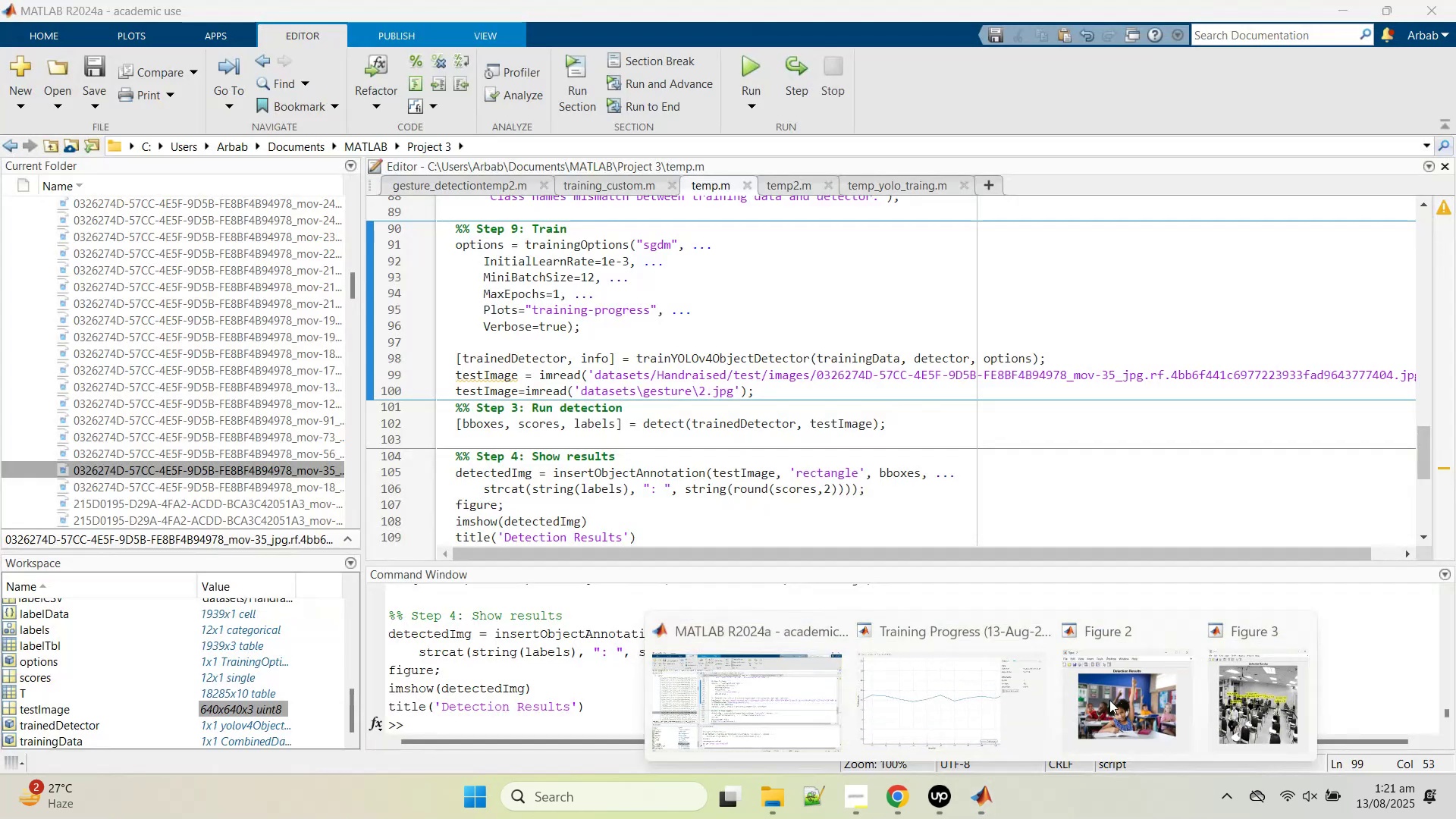 
middle_click([1109, 700])
 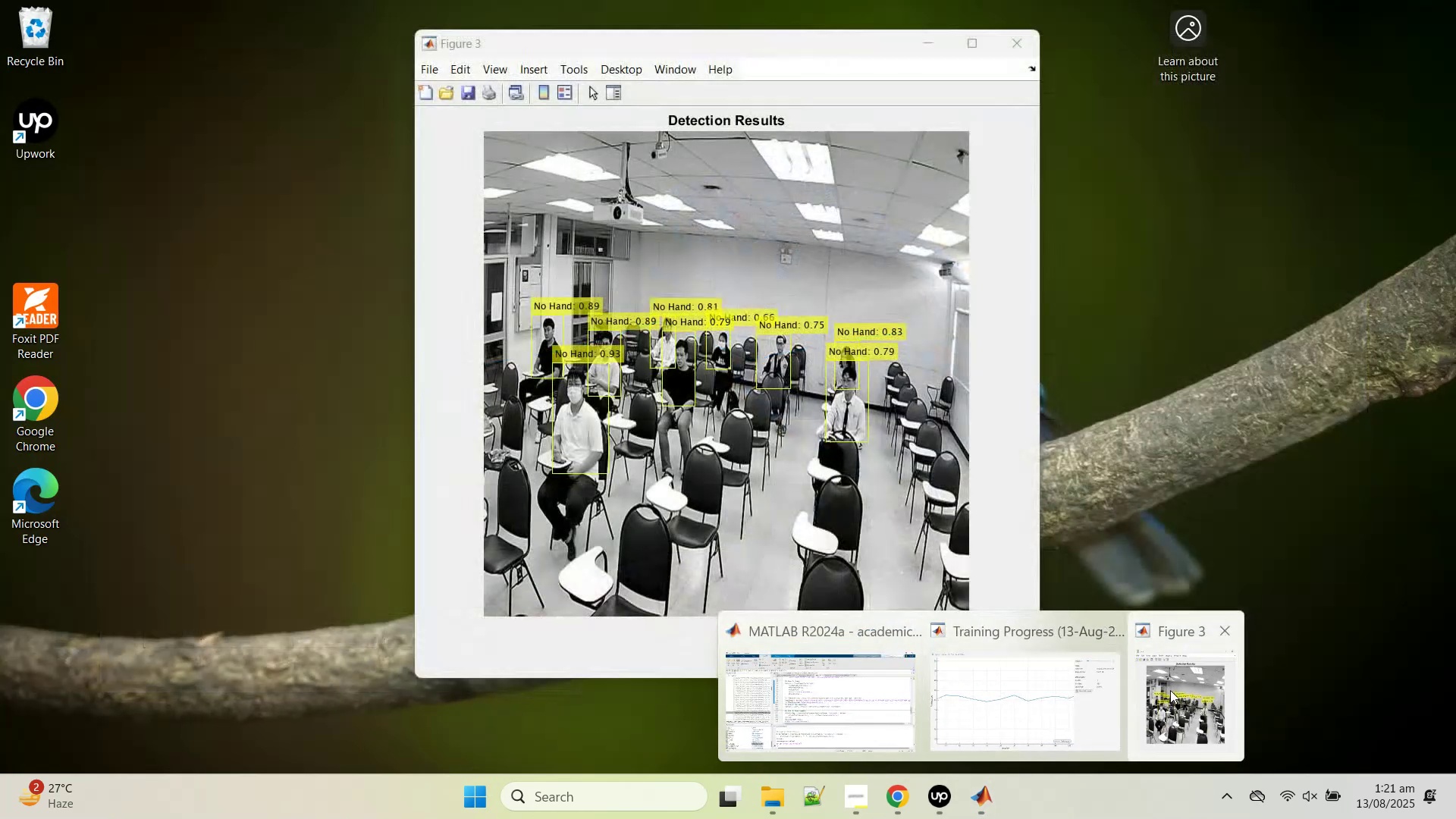 
middle_click([1170, 690])
 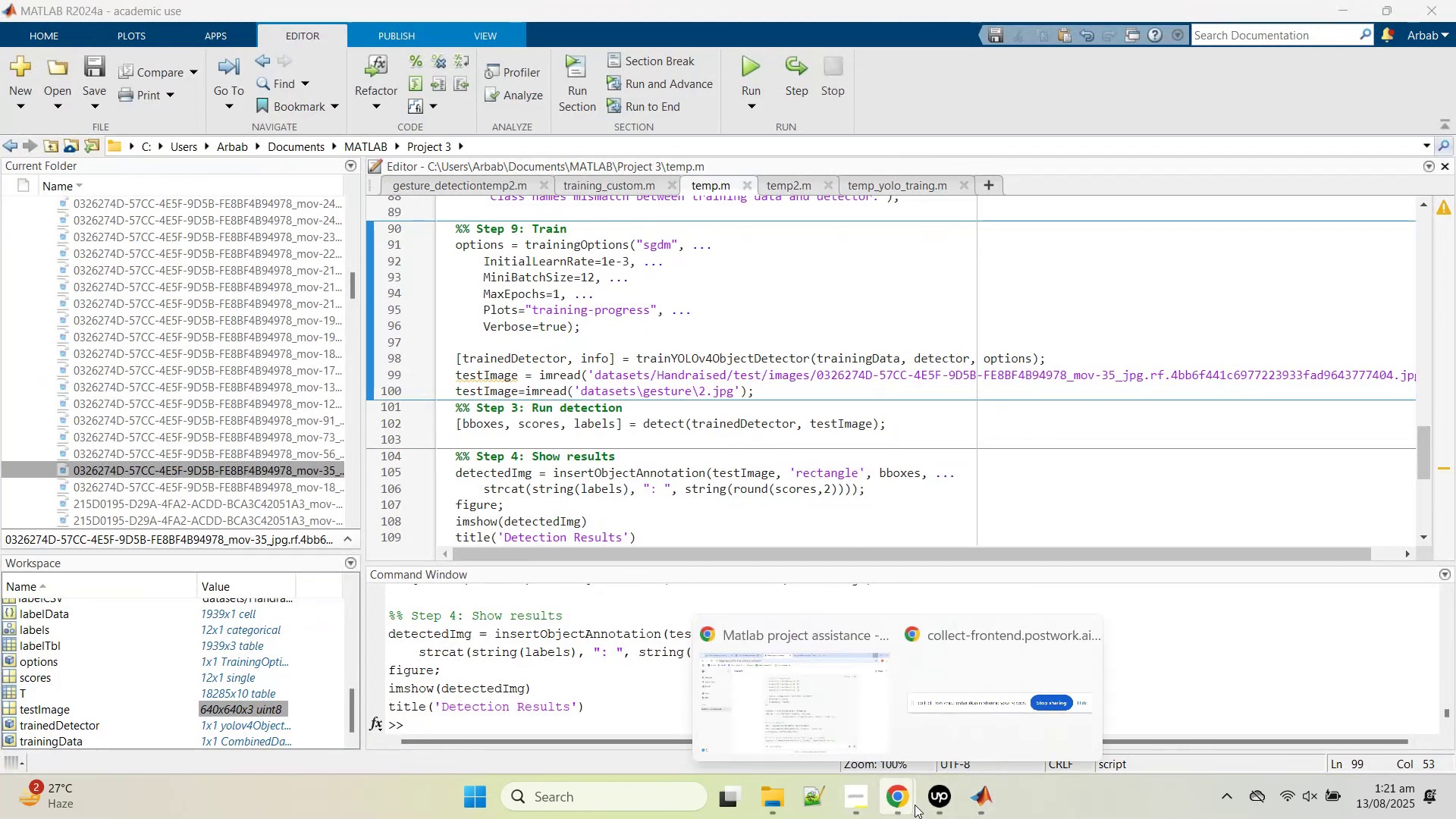 
left_click([785, 806])
 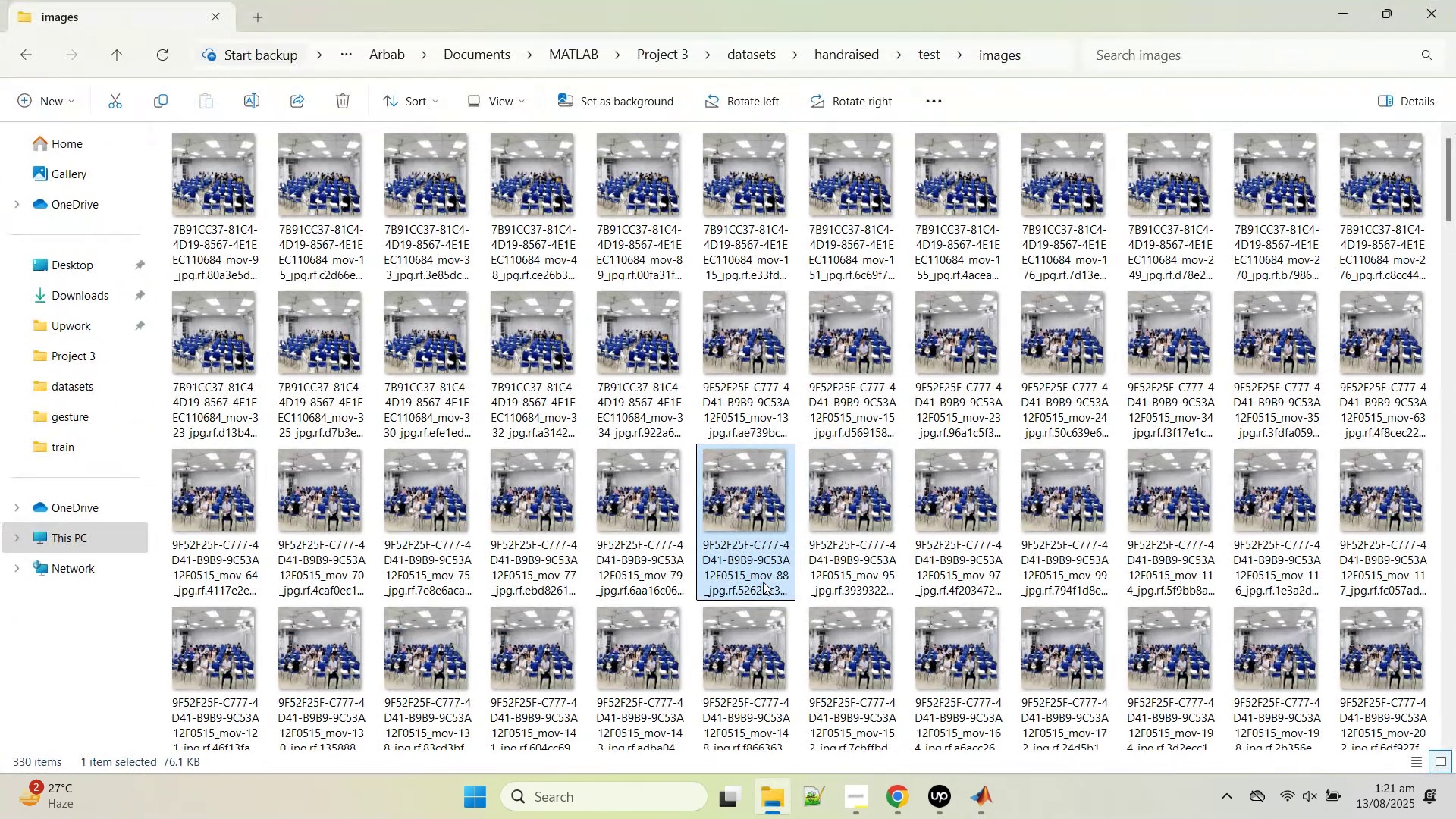 
key(Control+C)
 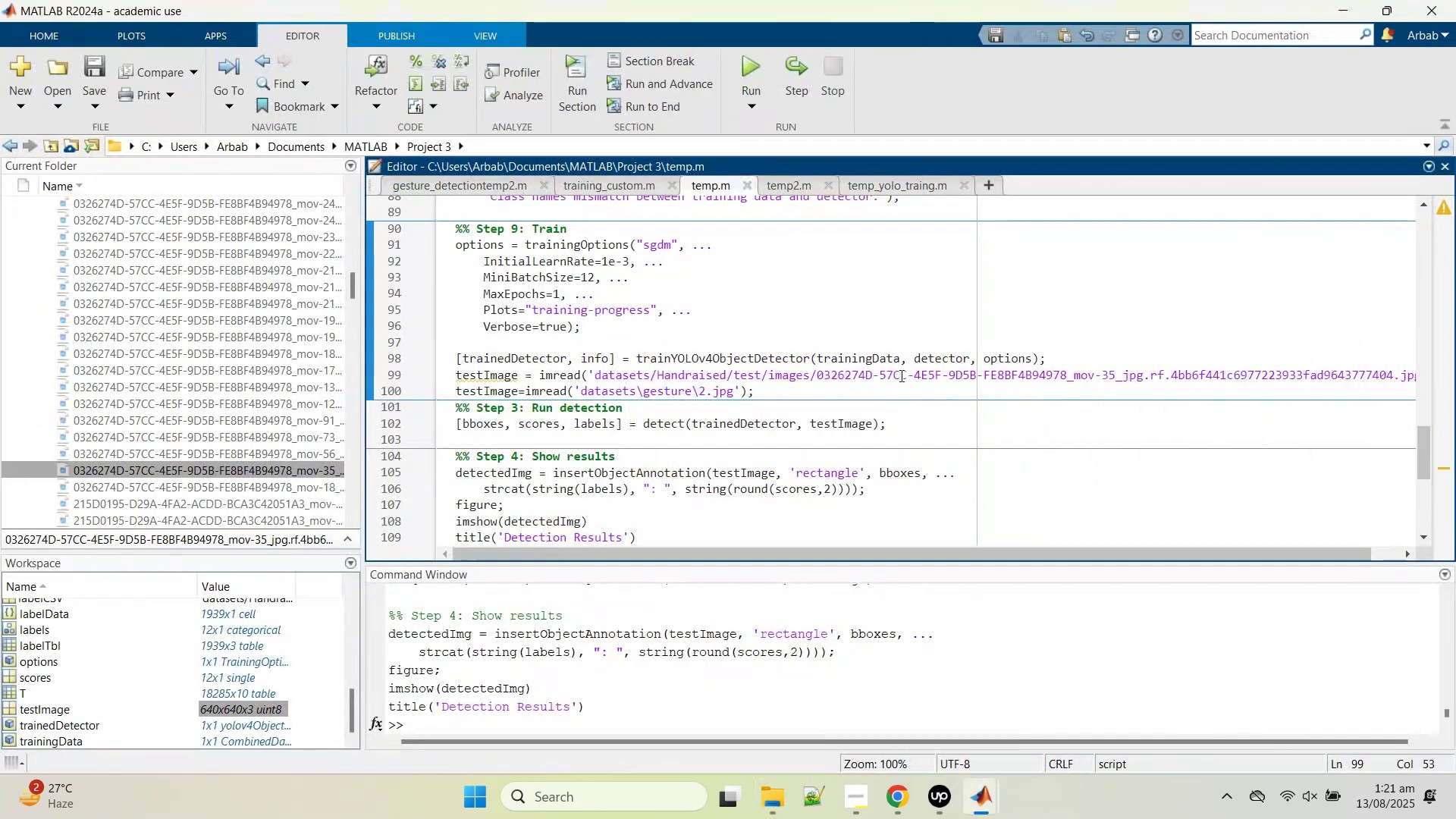 
left_click_drag(start_coordinate=[814, 378], to_coordinate=[1361, 378])
 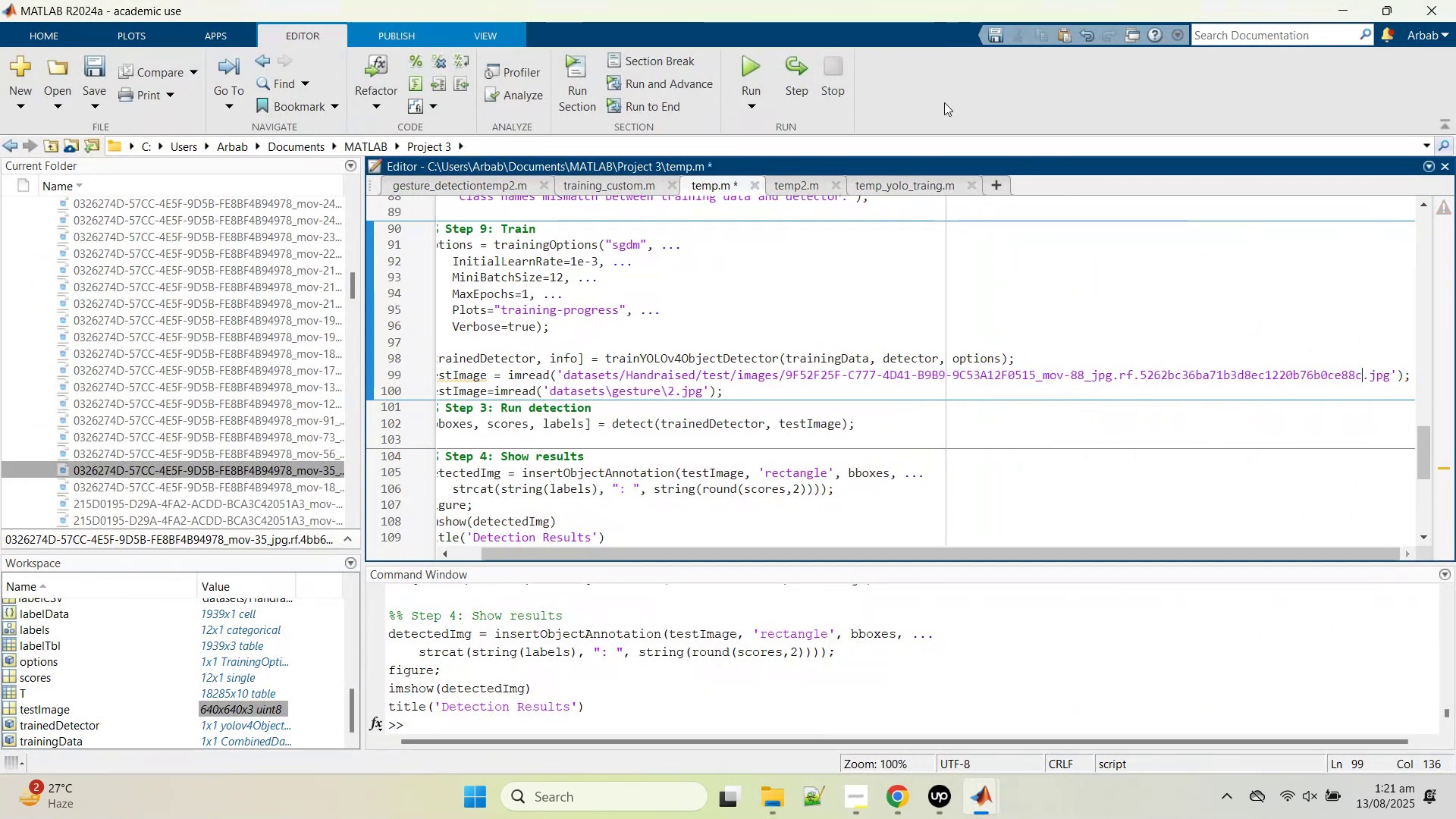 
key(Control+V)
 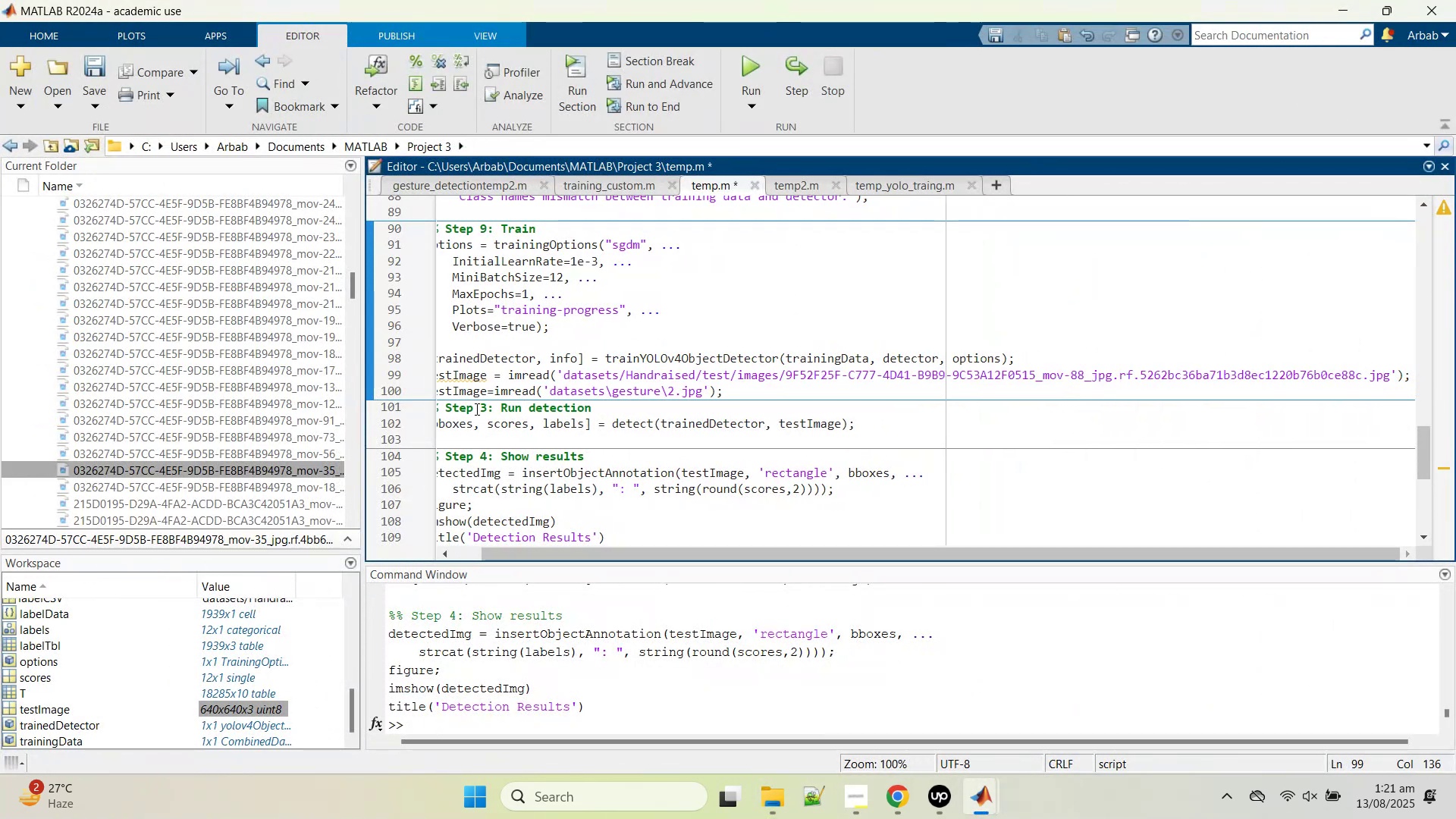 
double_click([471, 375])
 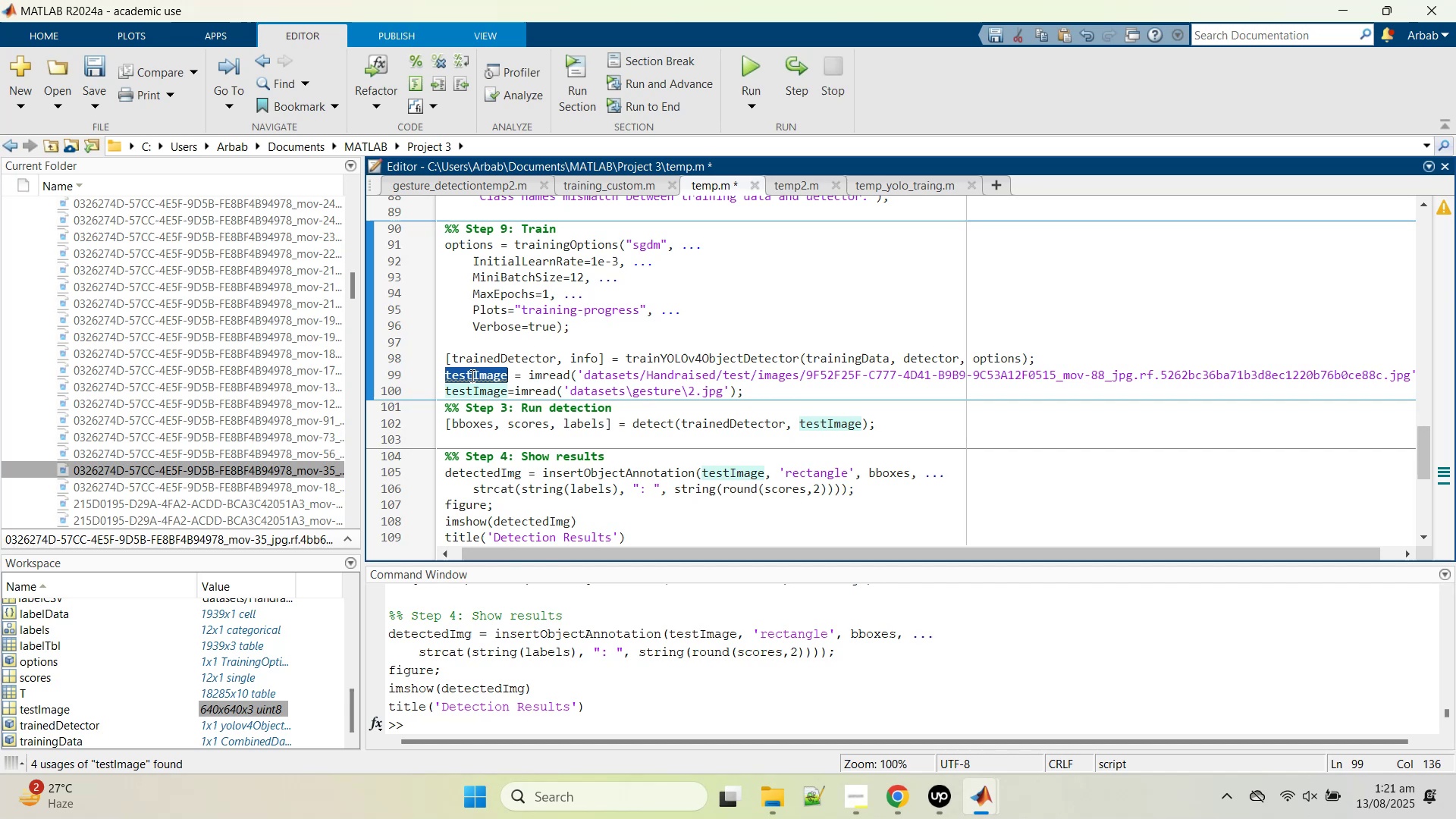 
triple_click([471, 375])
 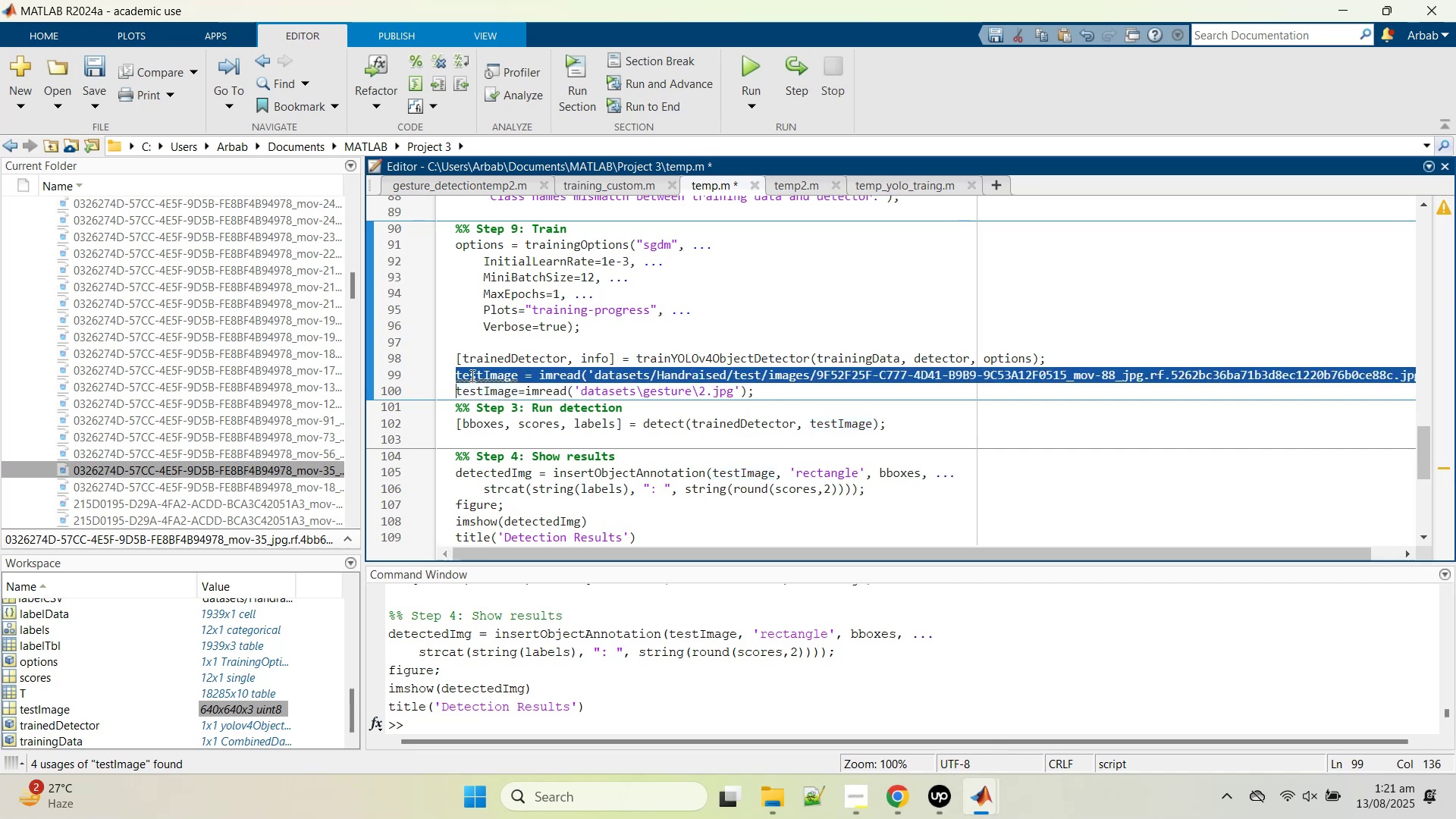 
right_click([471, 375])
 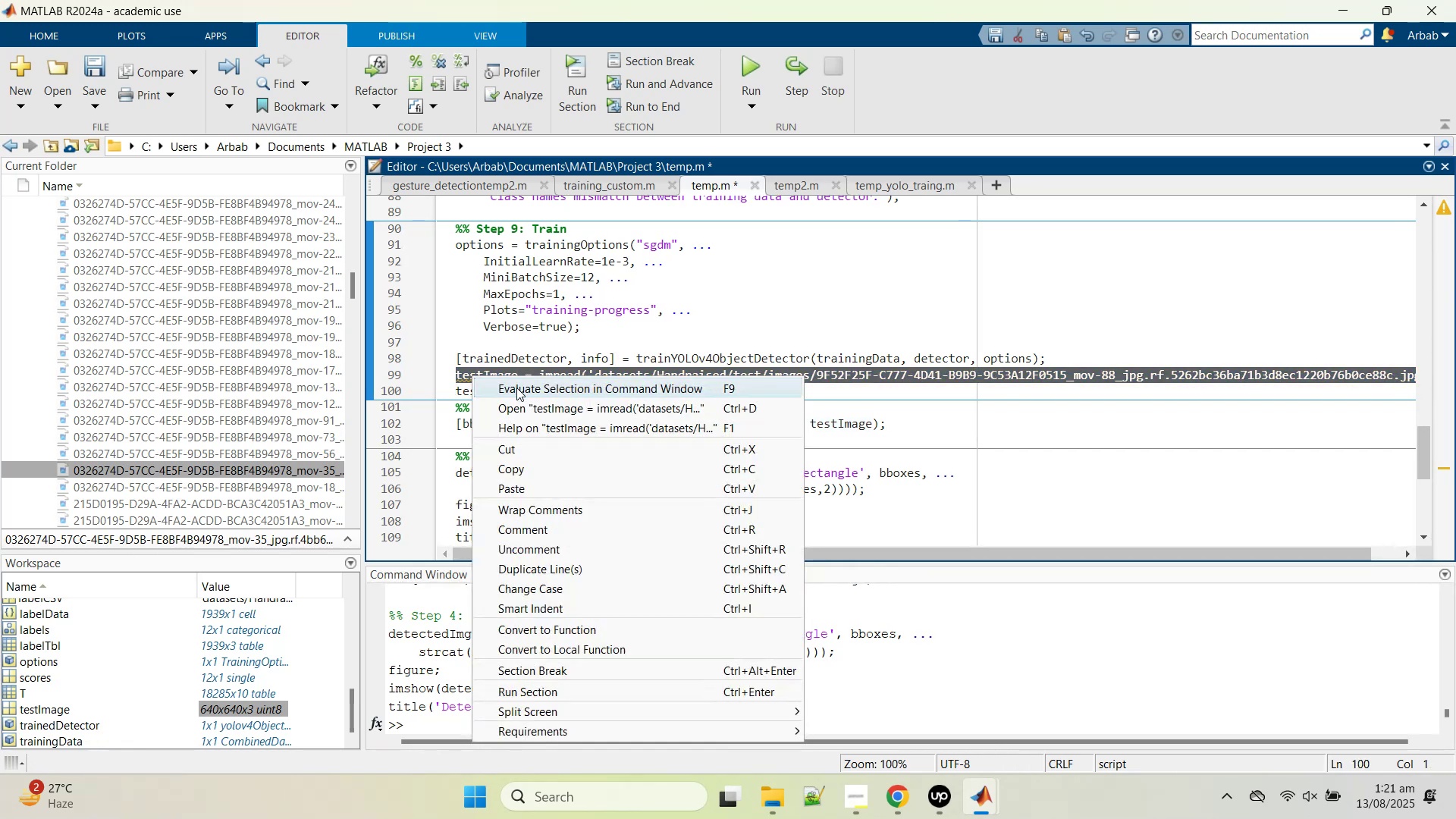 
left_click([519, 389])
 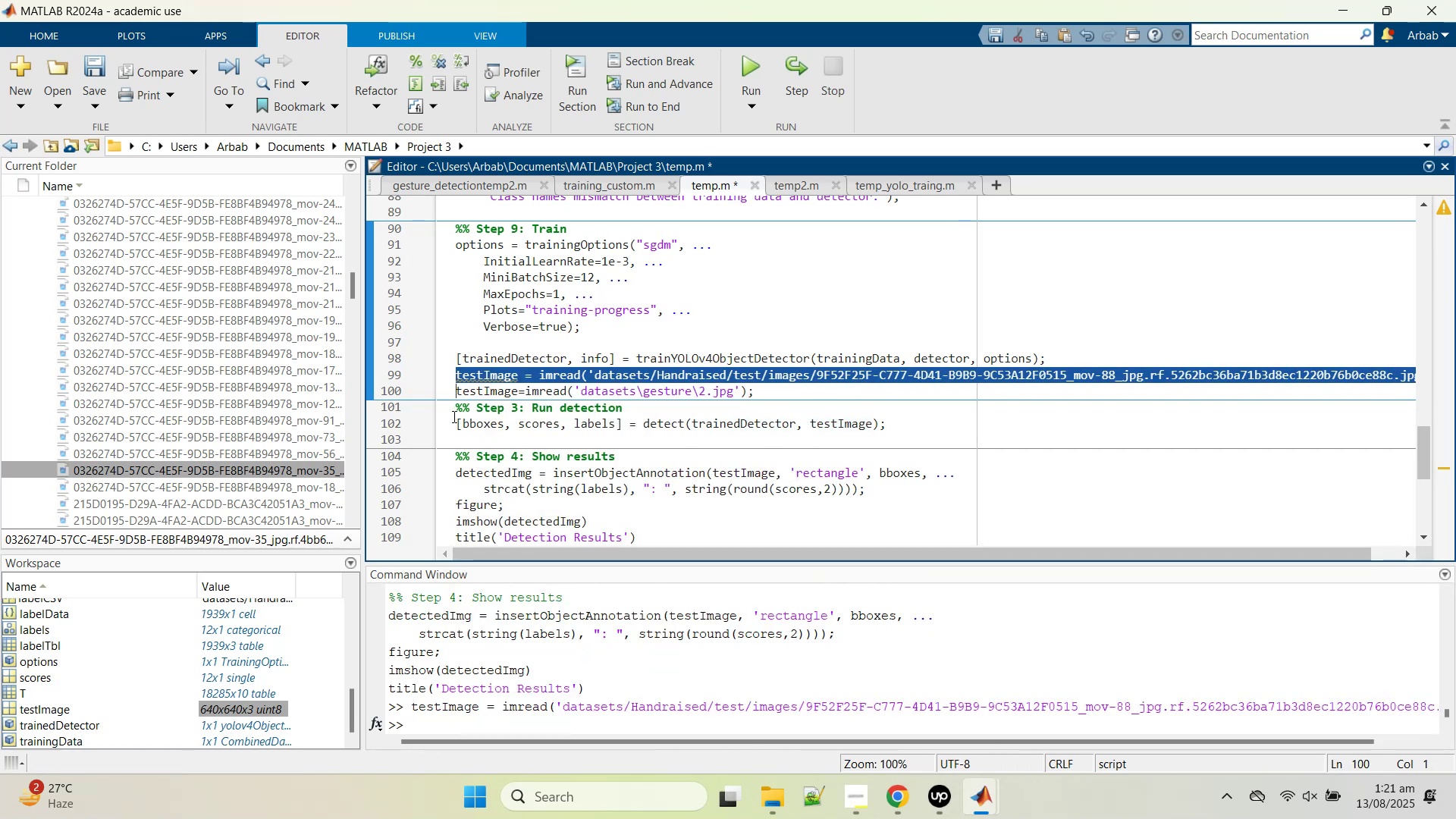 
left_click_drag(start_coordinate=[447, 423], to_coordinate=[679, 578])
 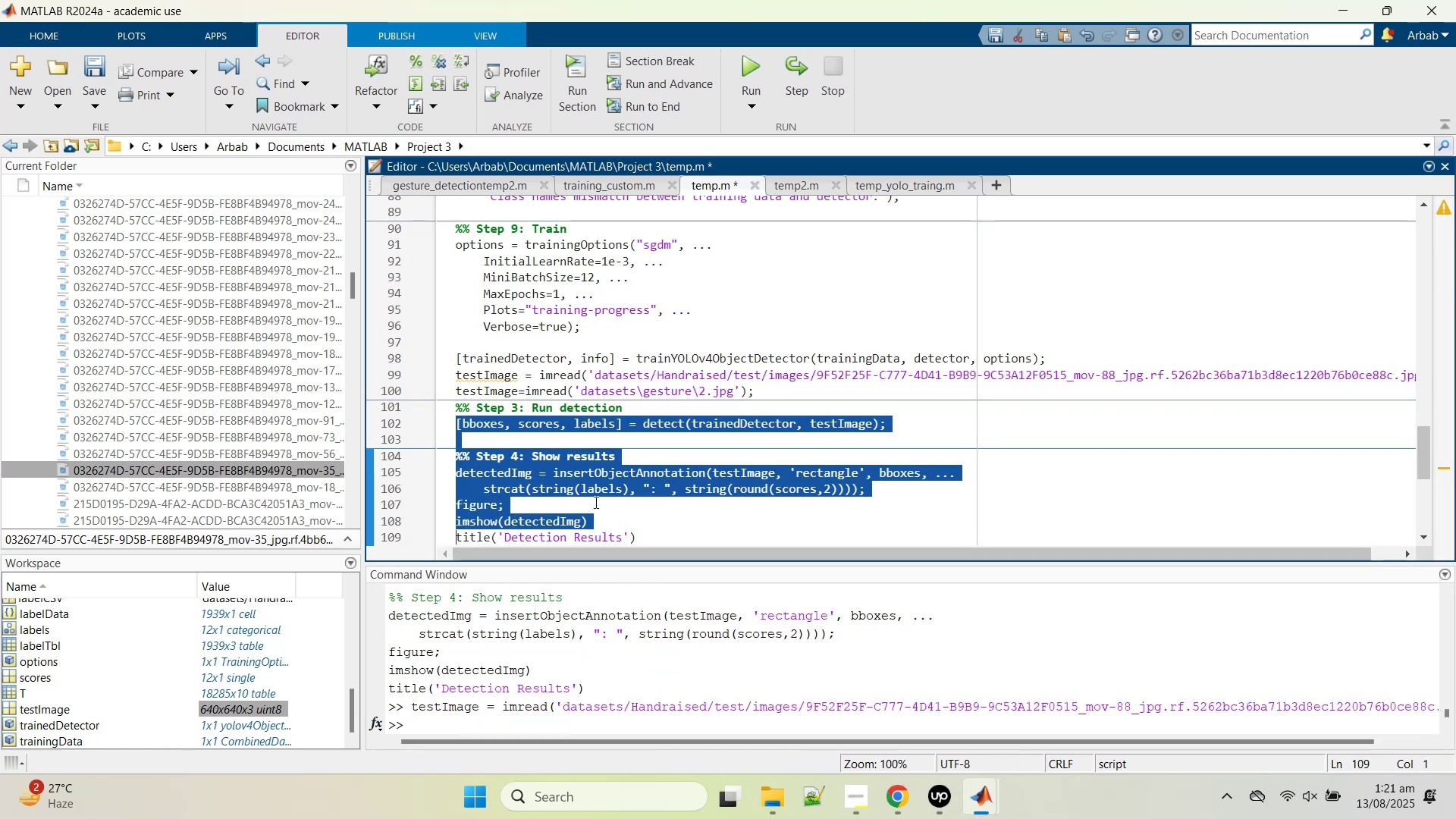 
right_click([593, 500])
 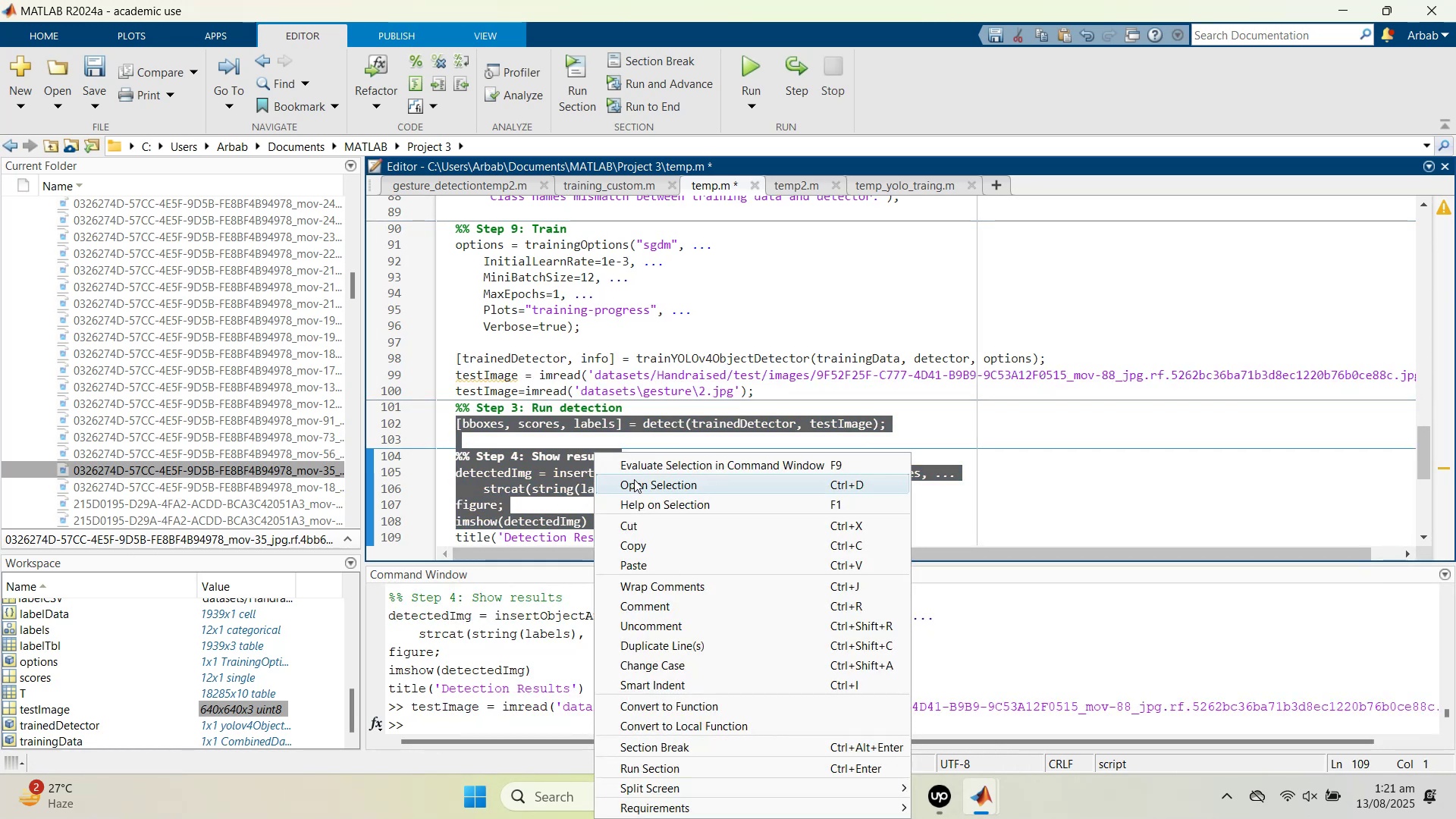 
left_click([560, 510])
 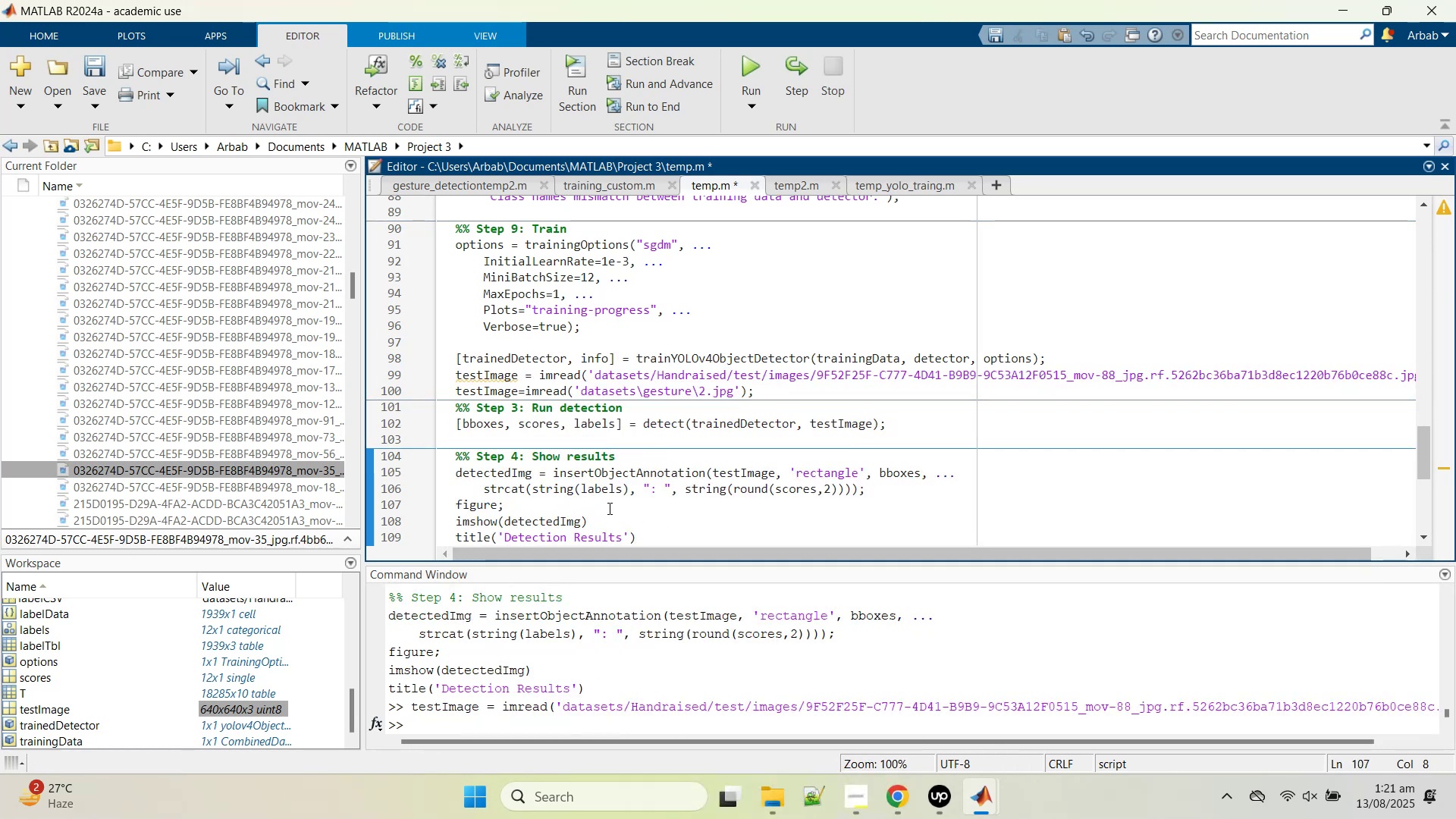 
left_click_drag(start_coordinate=[612, 516], to_coordinate=[448, 419])
 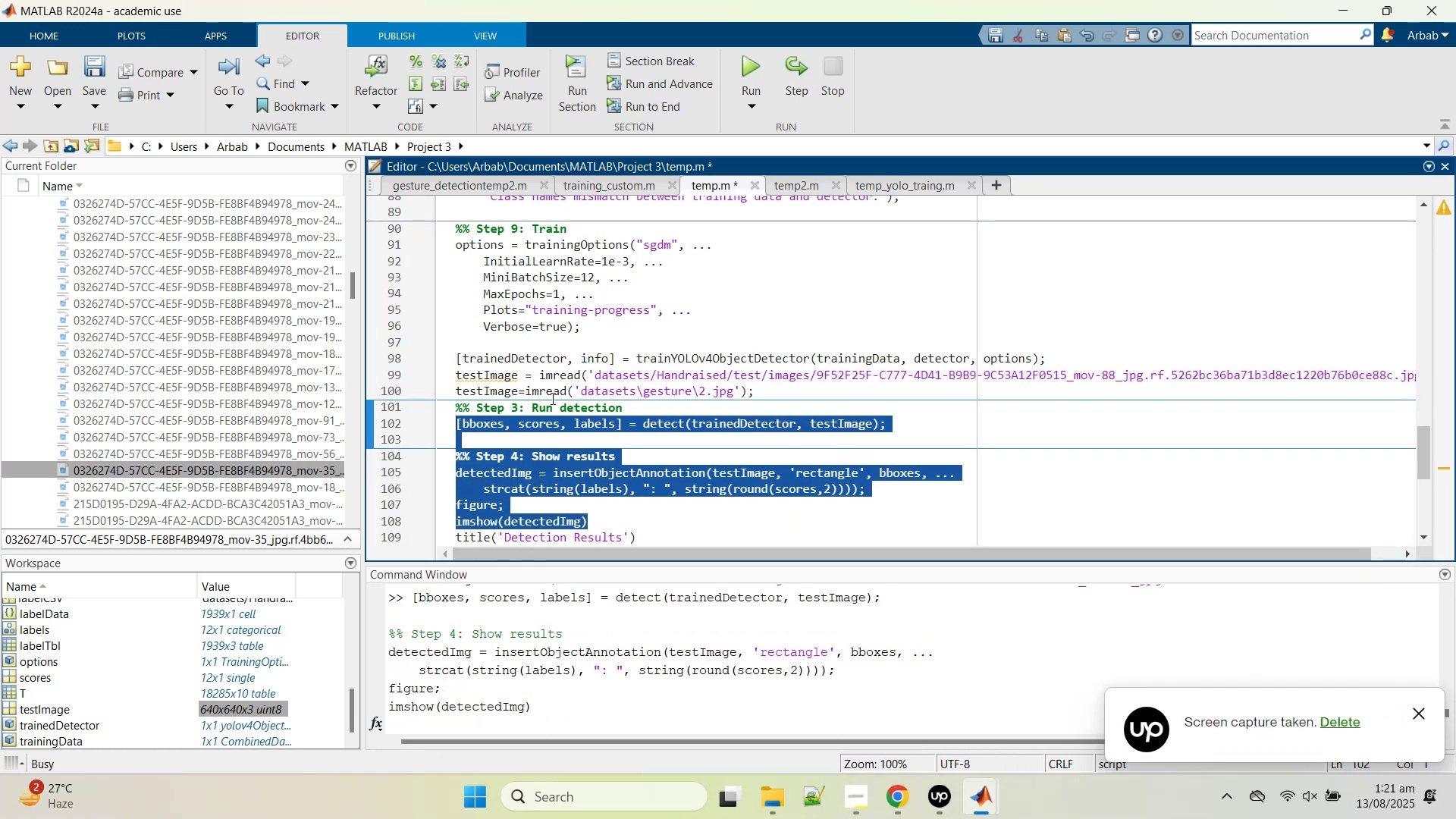 
left_click([552, 391])
 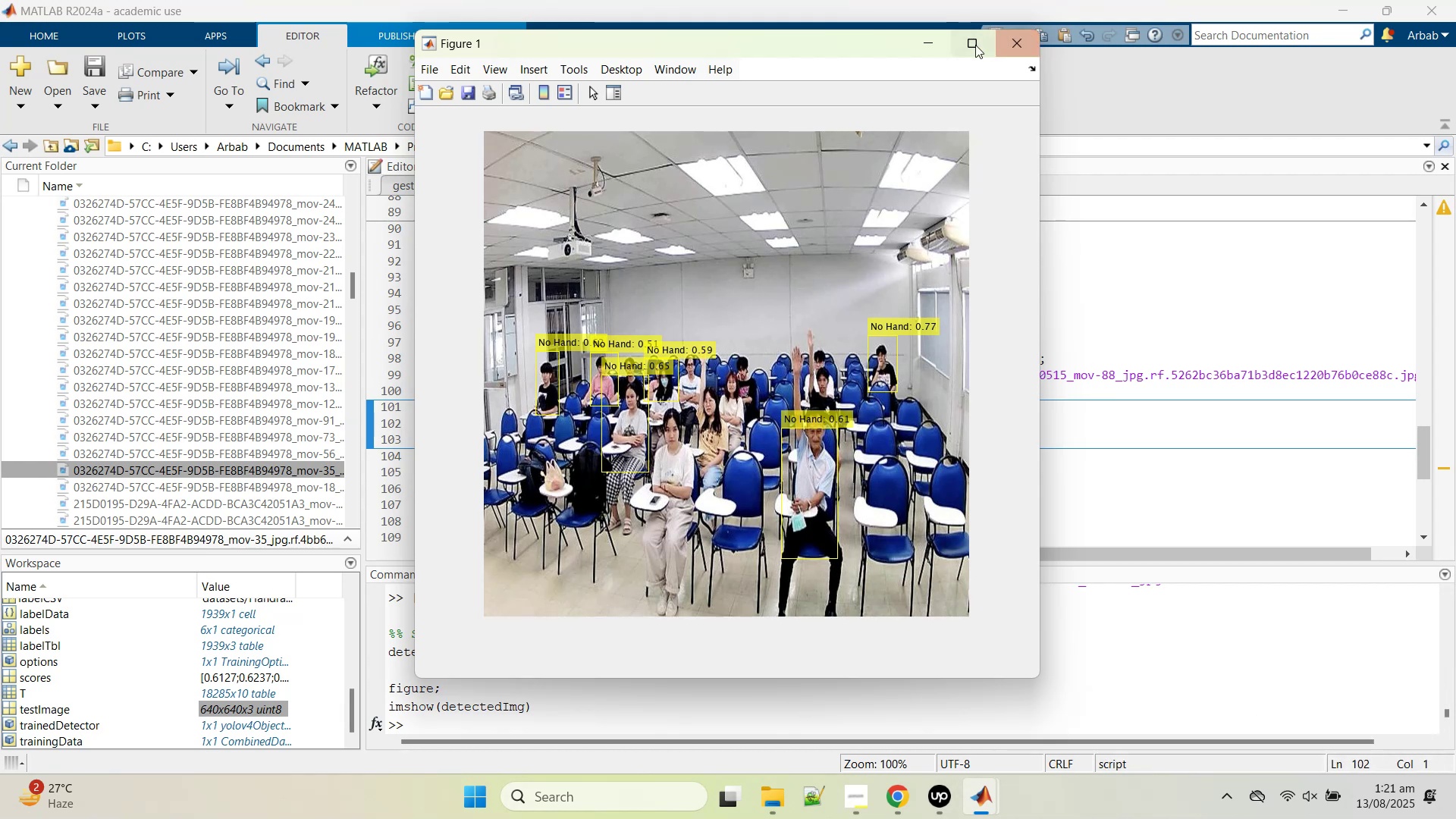 
wait(6.24)
 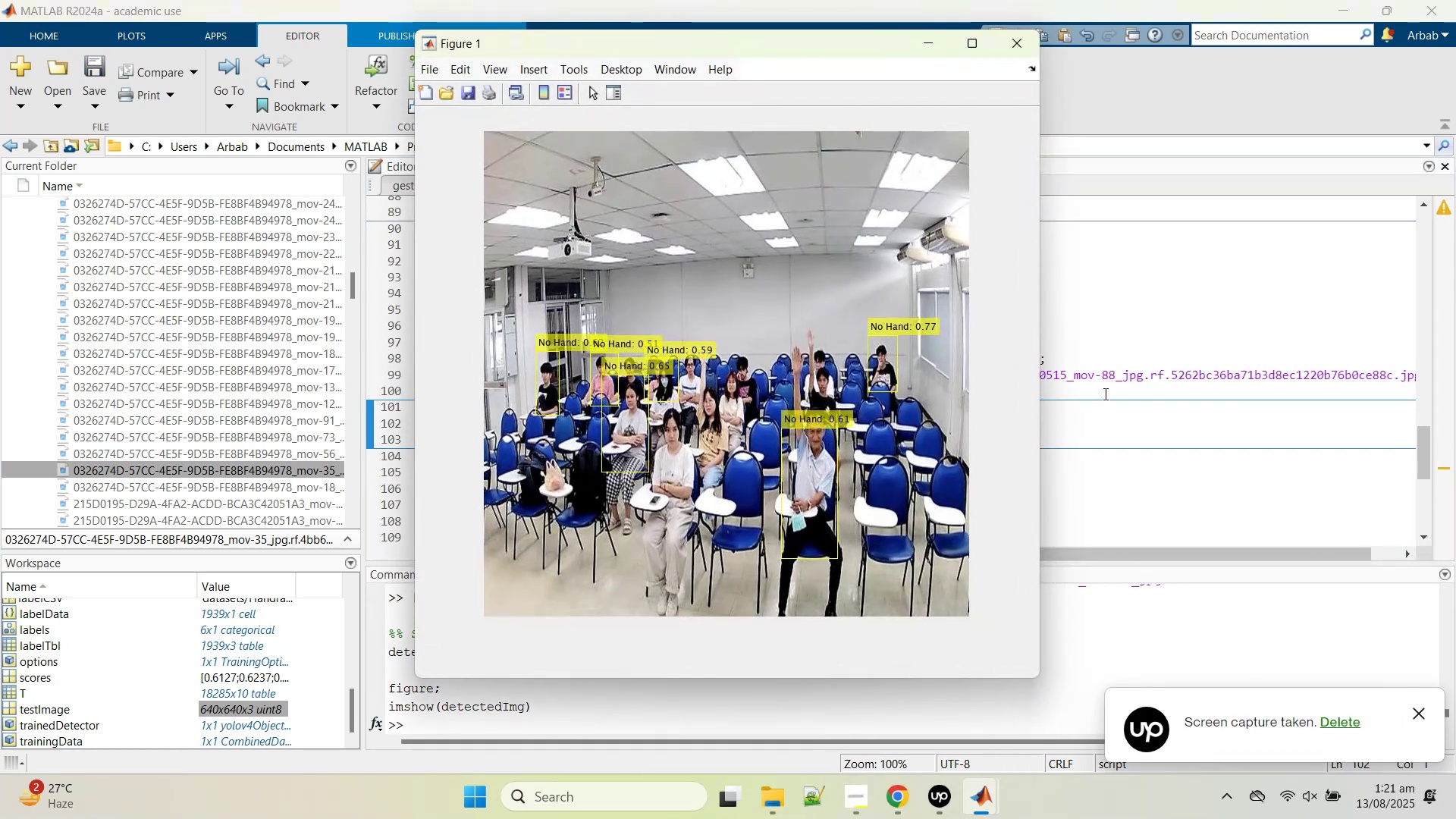 
left_click([1007, 41])
 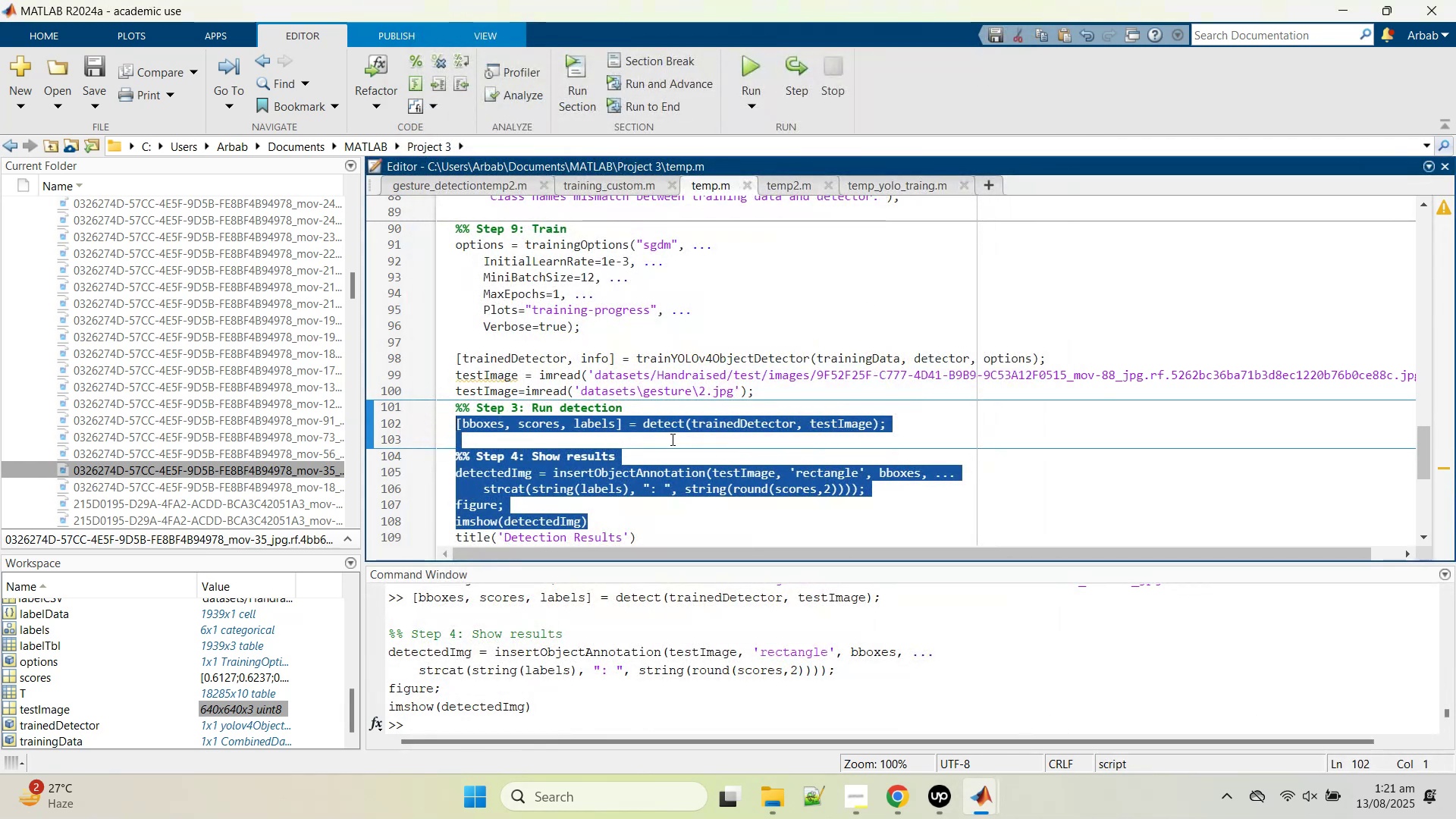 
left_click([670, 439])
 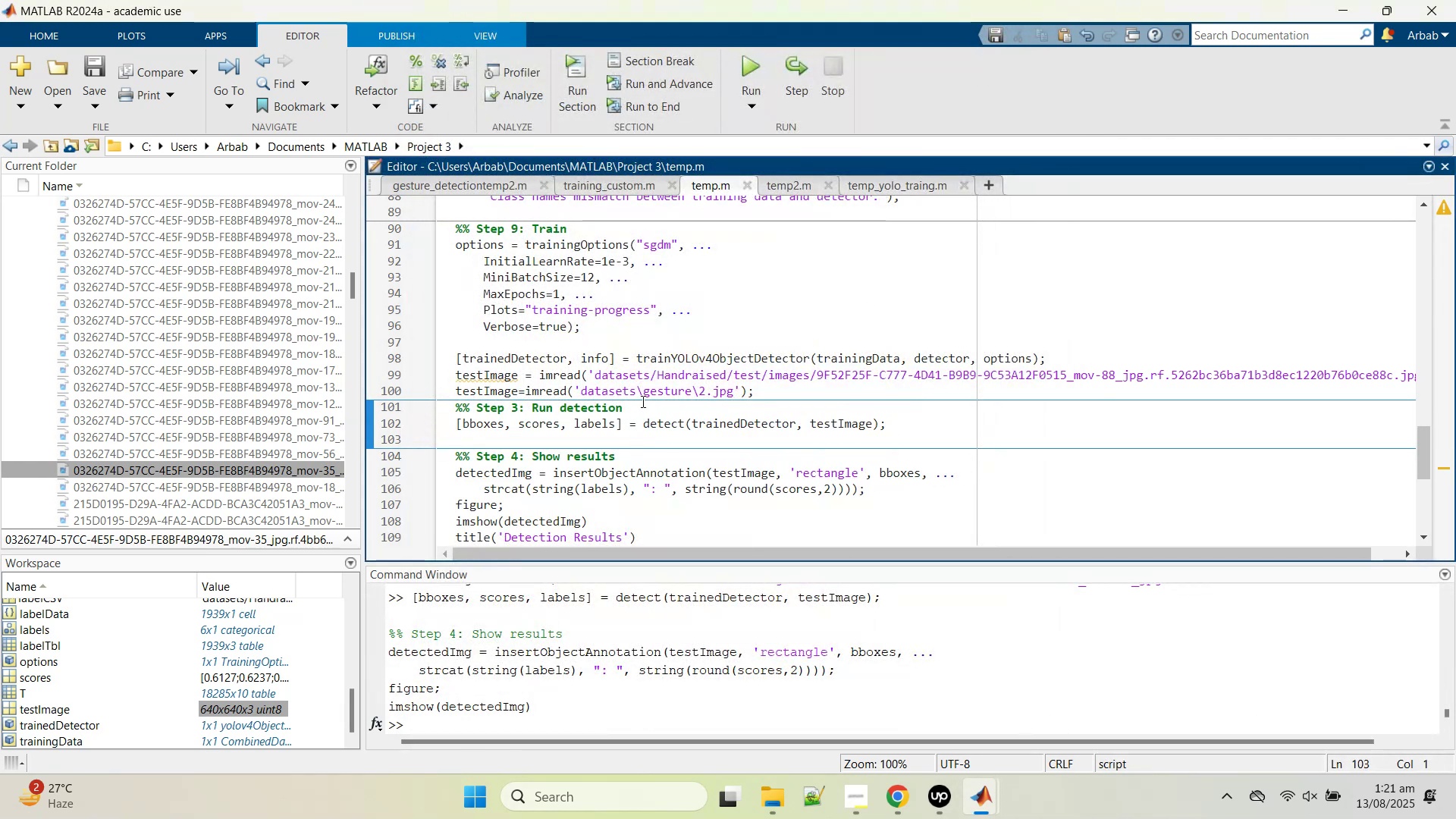 
left_click([654, 388])
 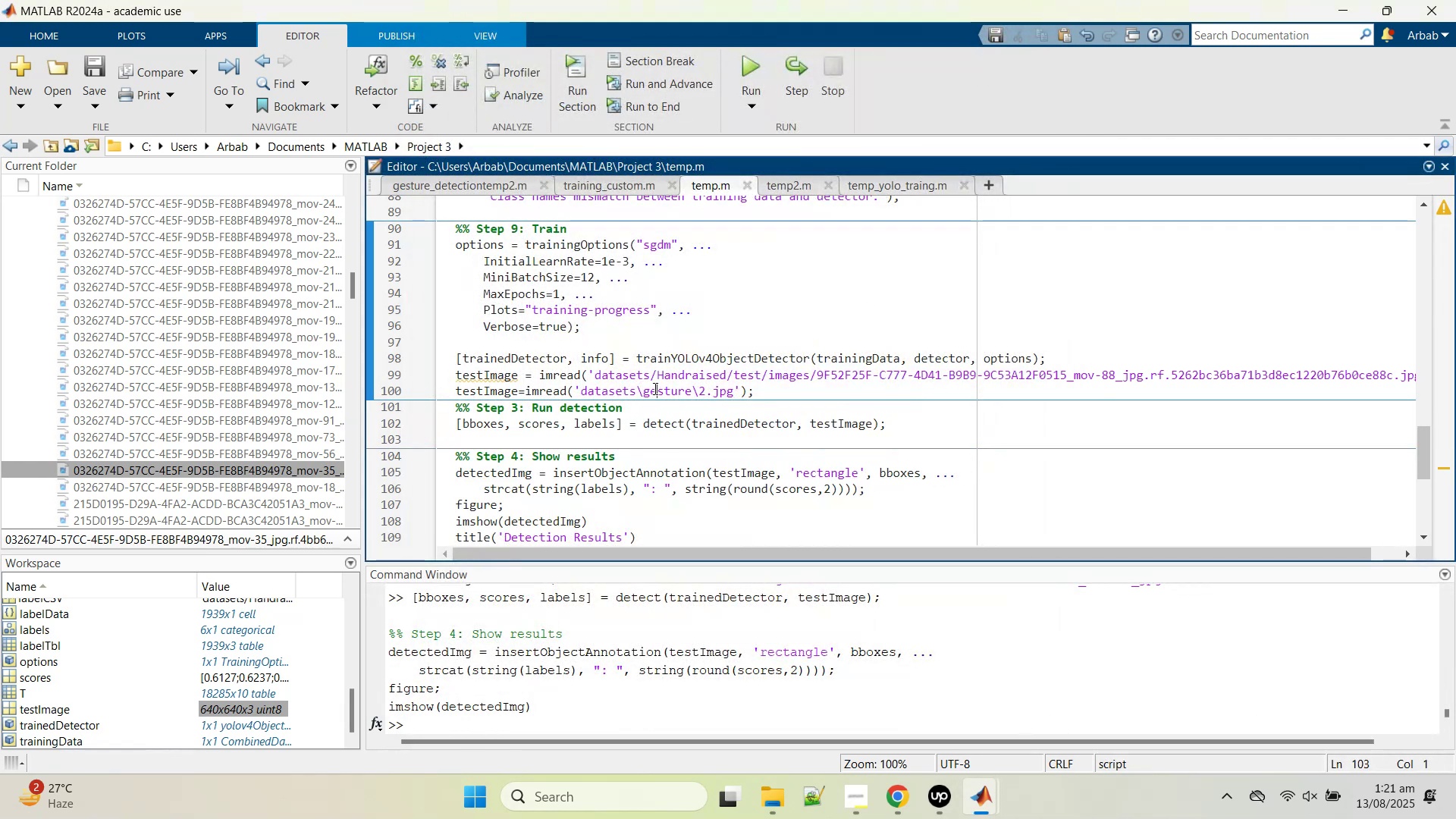 
key(Control+R)
 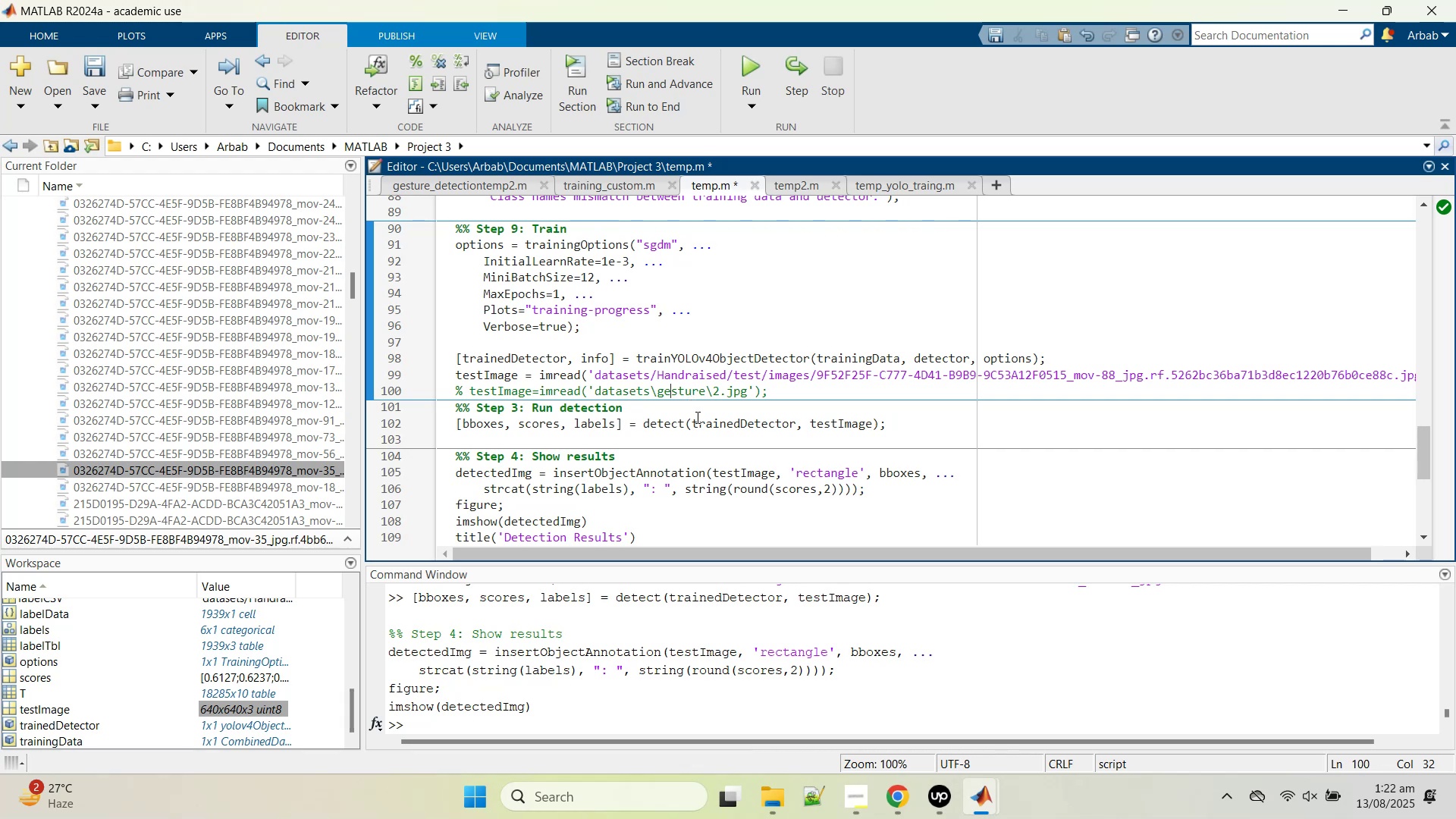 
left_click_drag(start_coordinate=[653, 541], to_coordinate=[383, 378])
 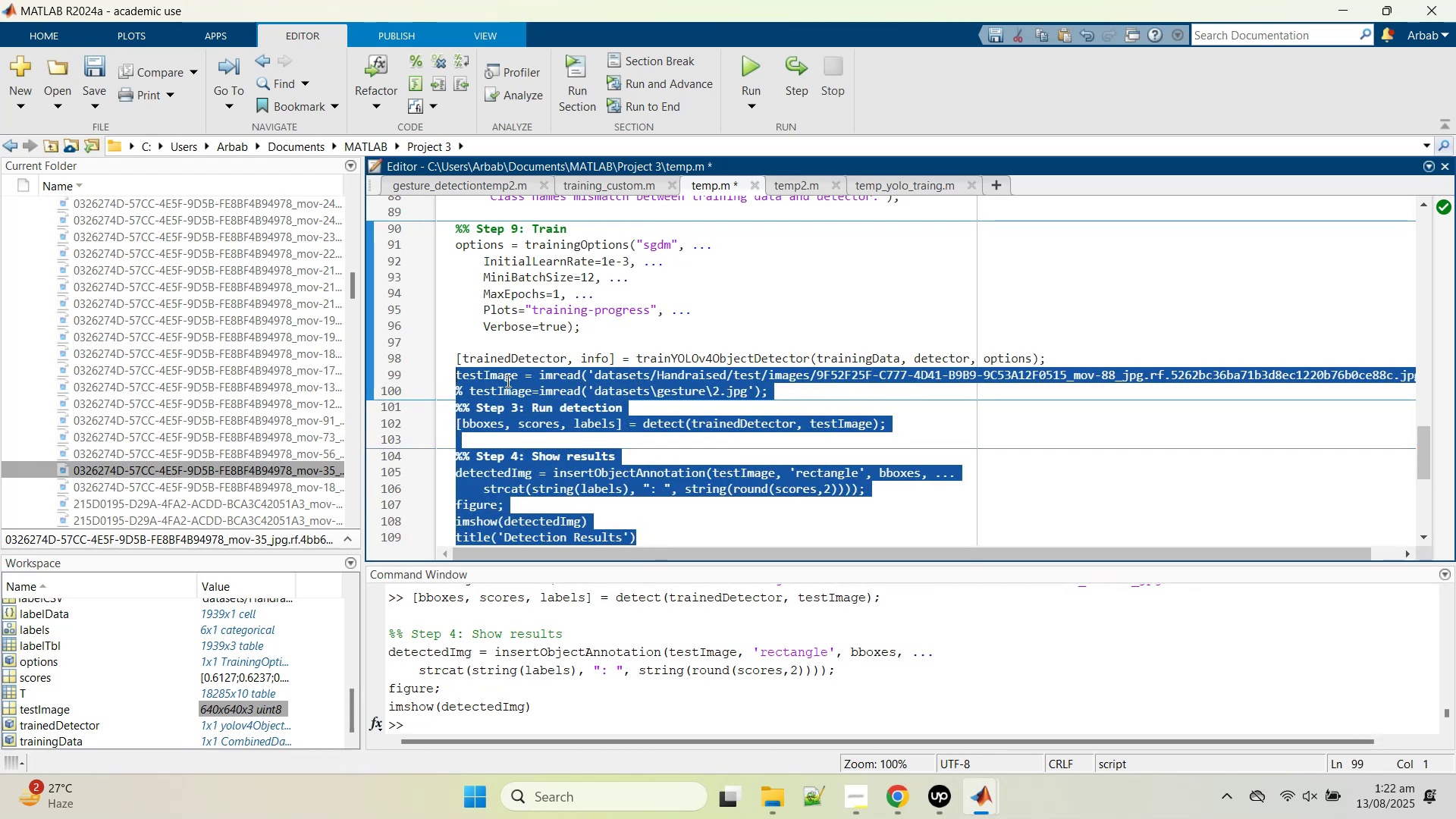 
right_click([524, 381])
 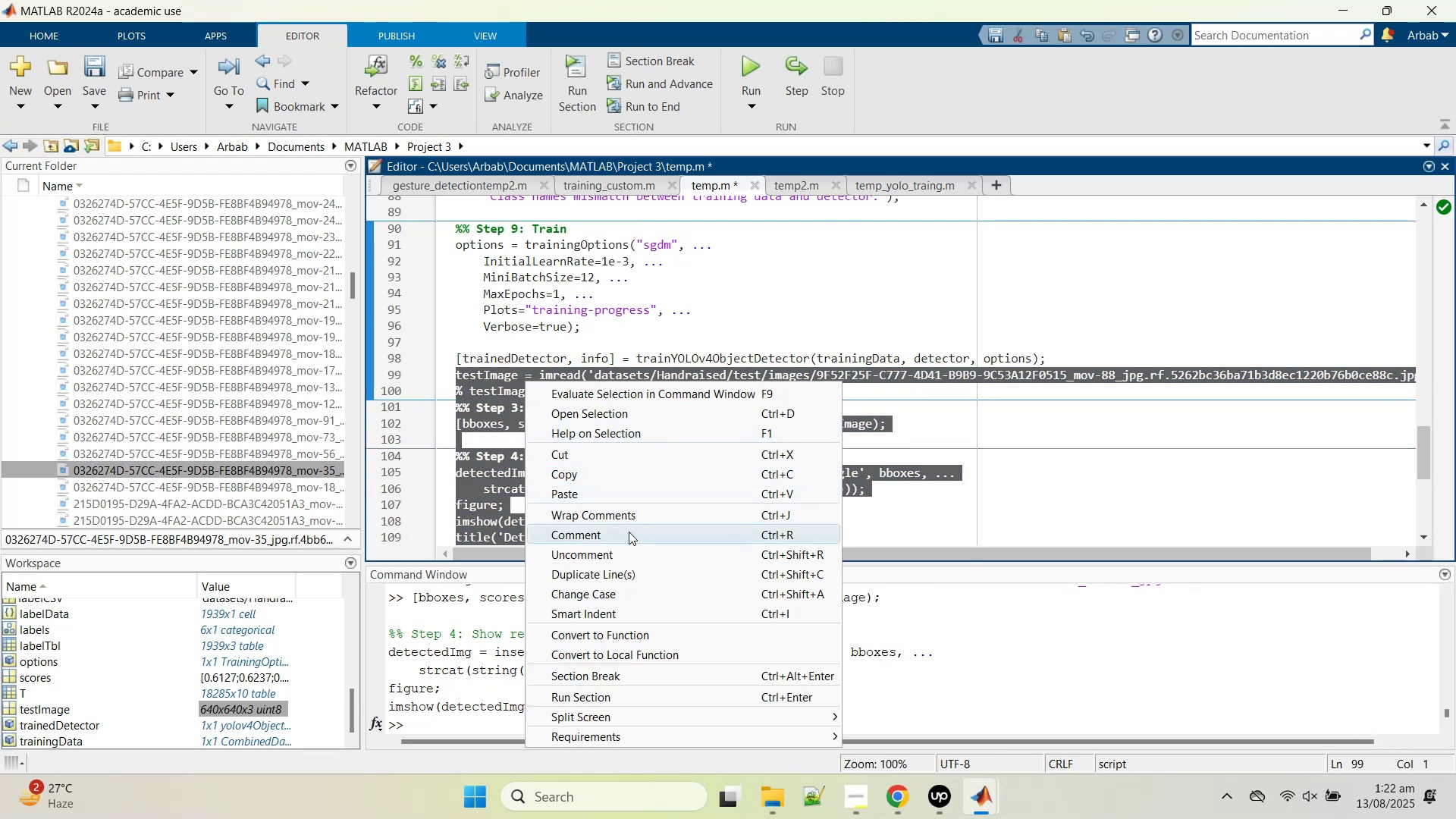 
left_click([629, 534])
 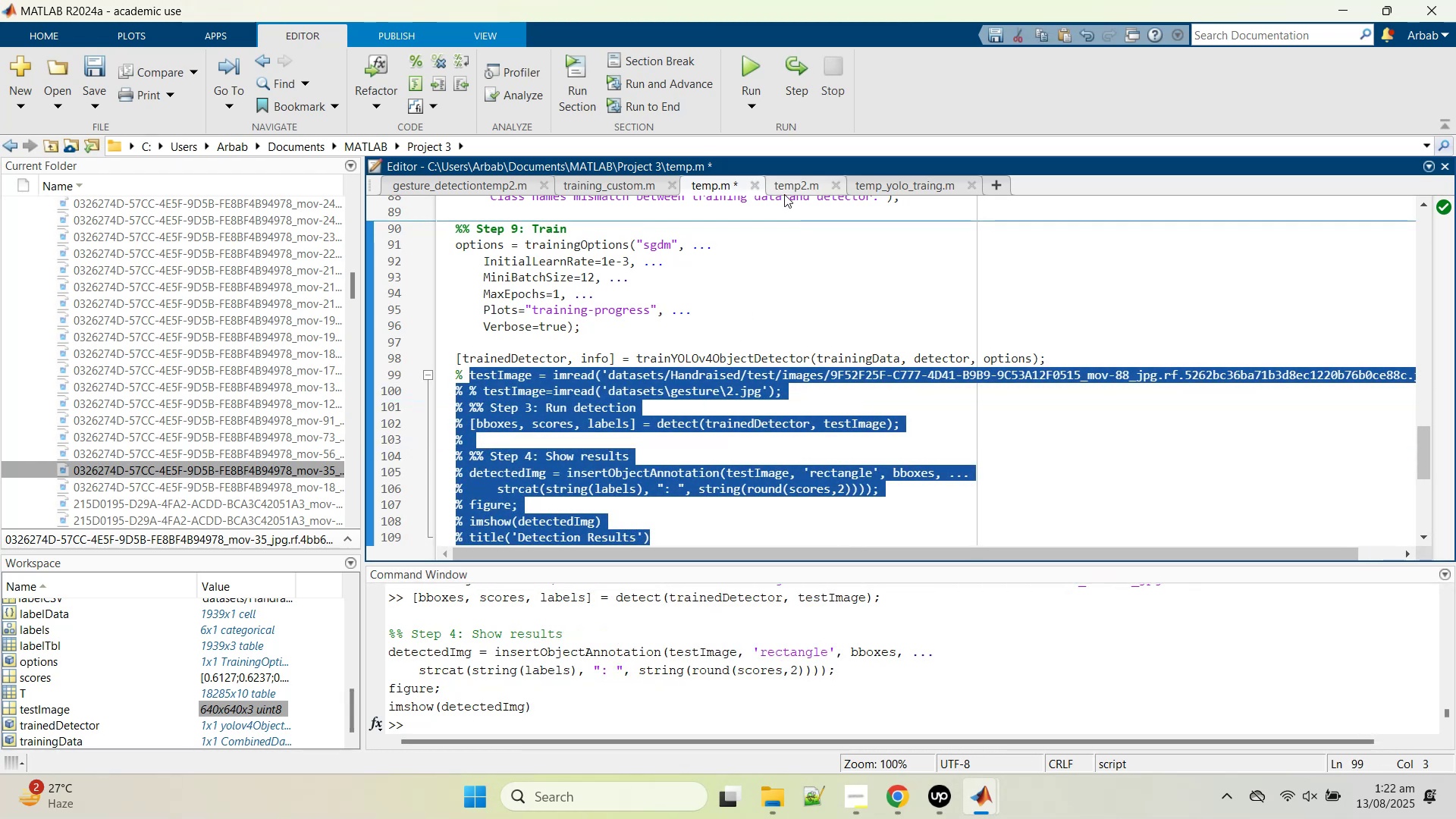 
left_click([784, 187])
 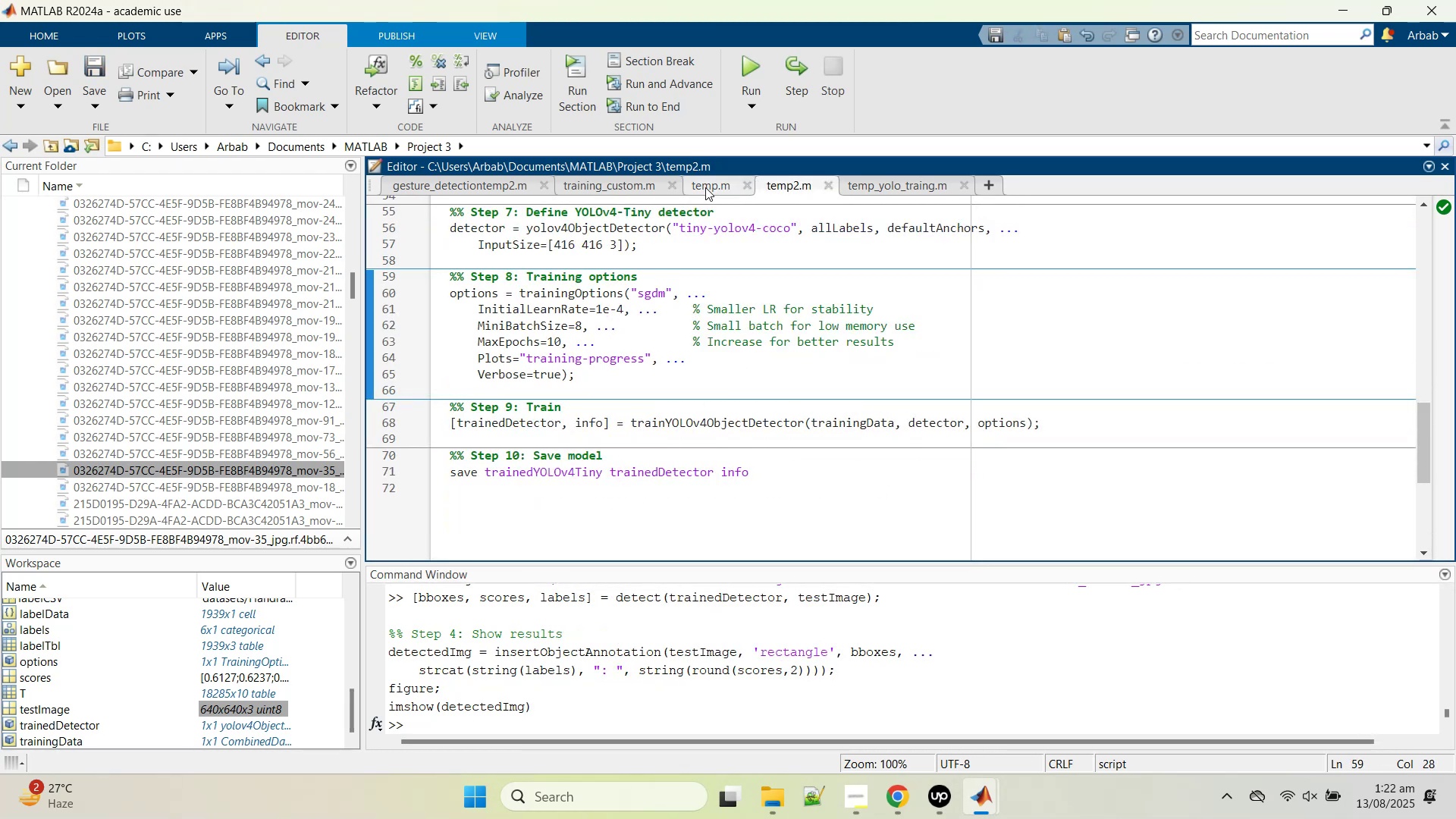 
hold_key(key=ControlLeft, duration=0.88)
 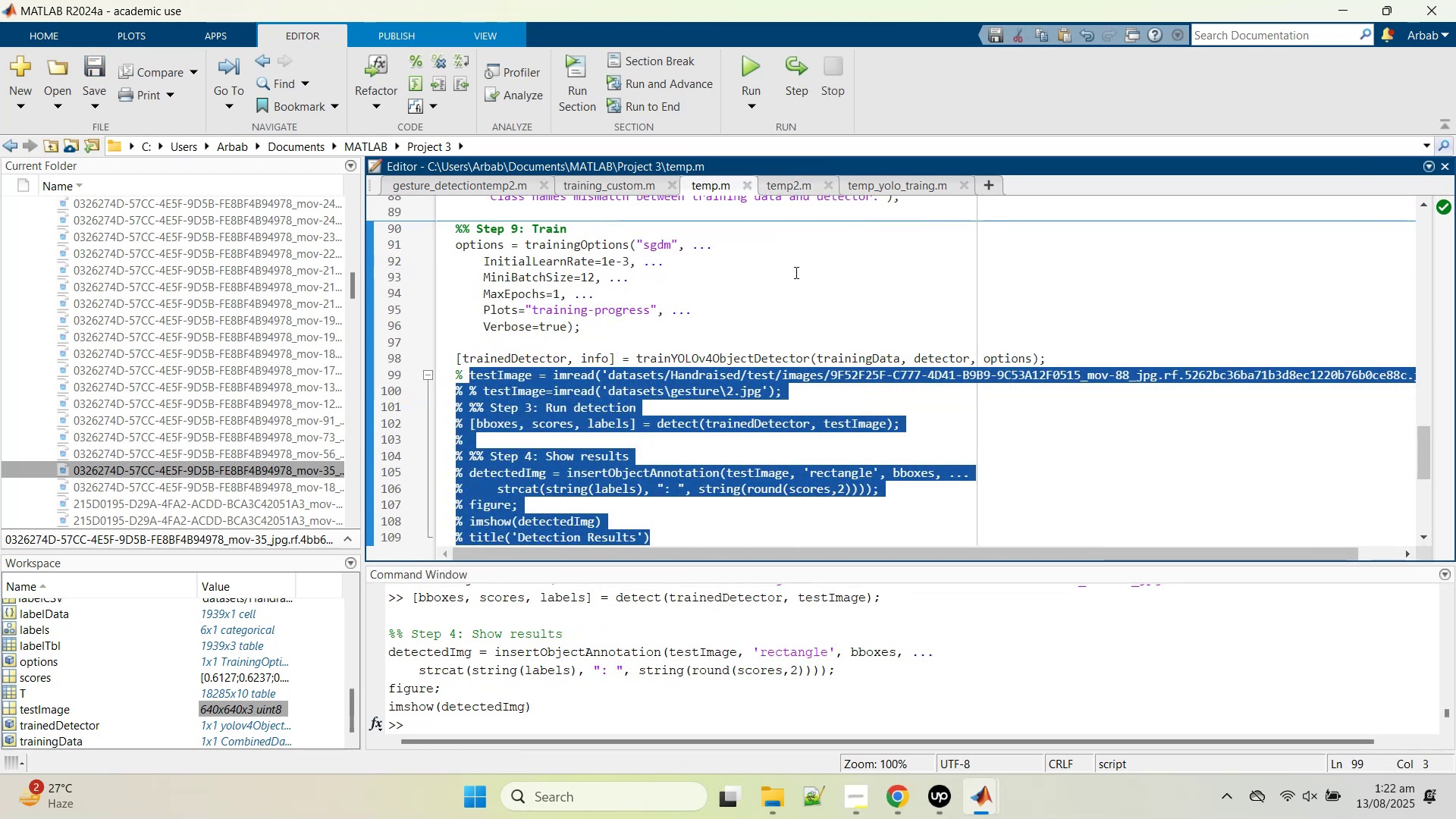 
hold_key(key=ControlLeft, duration=0.34)
 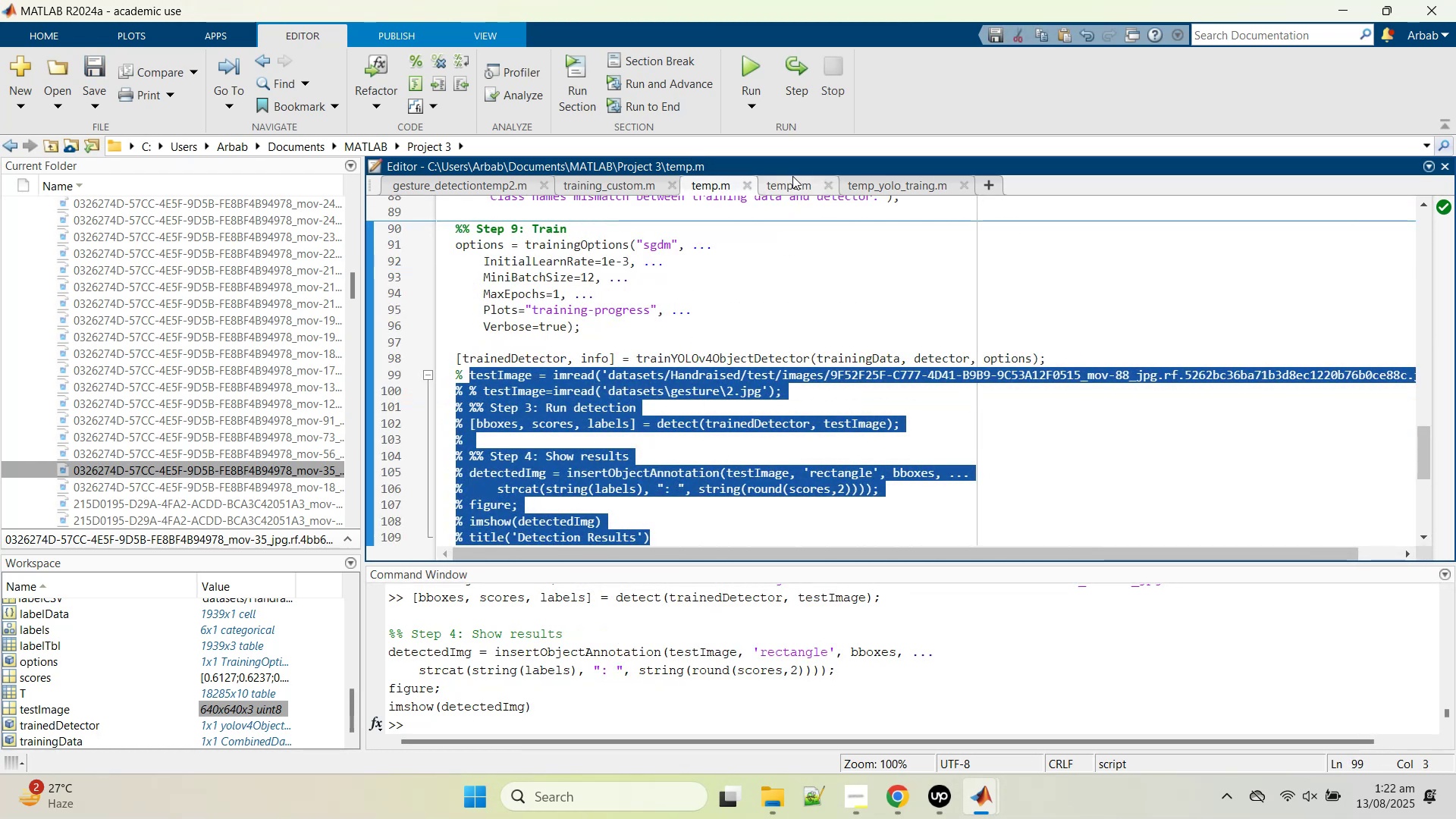 
left_click([792, 176])
 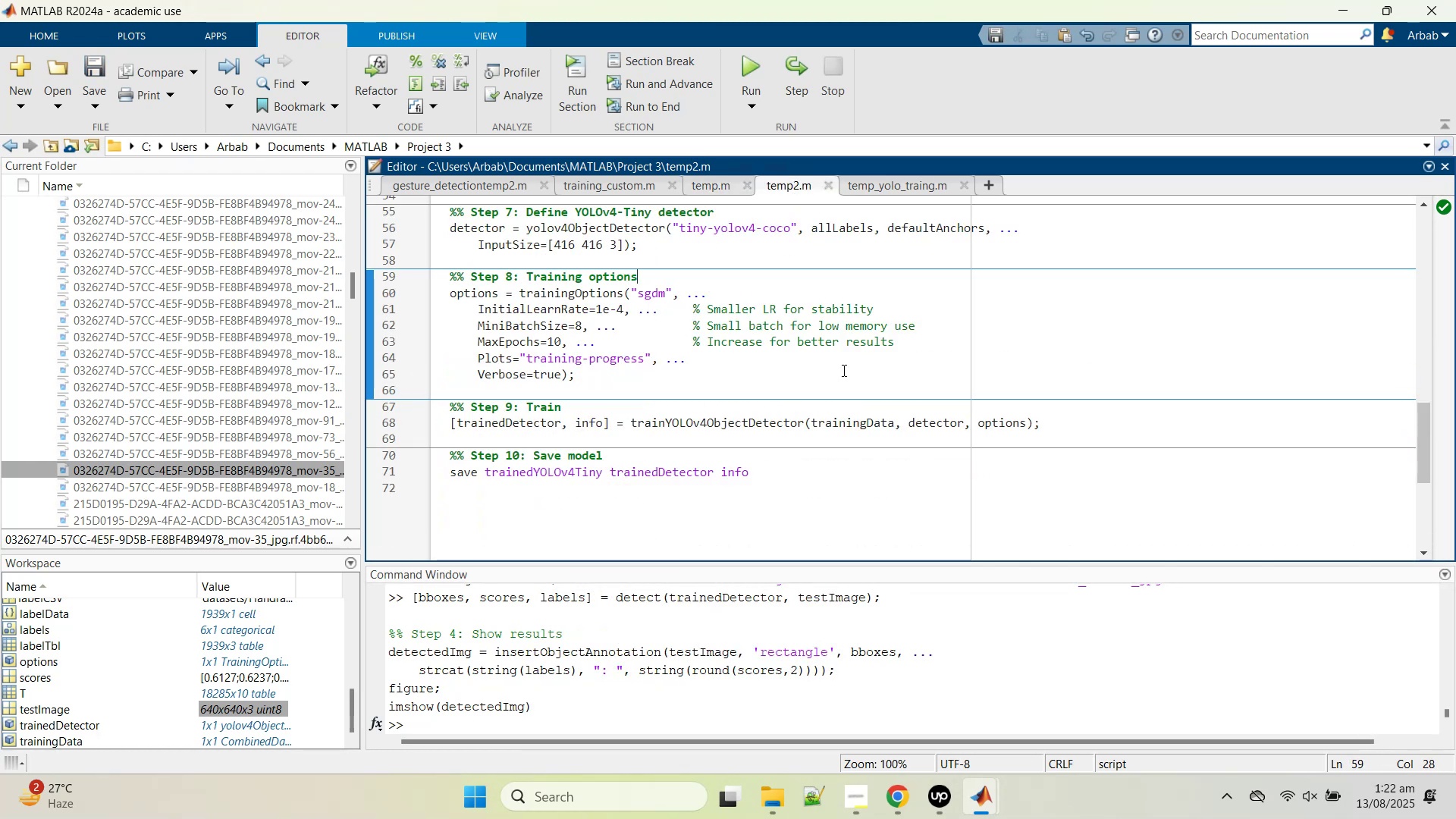 
scroll: coordinate [826, 385], scroll_direction: up, amount: 18.0
 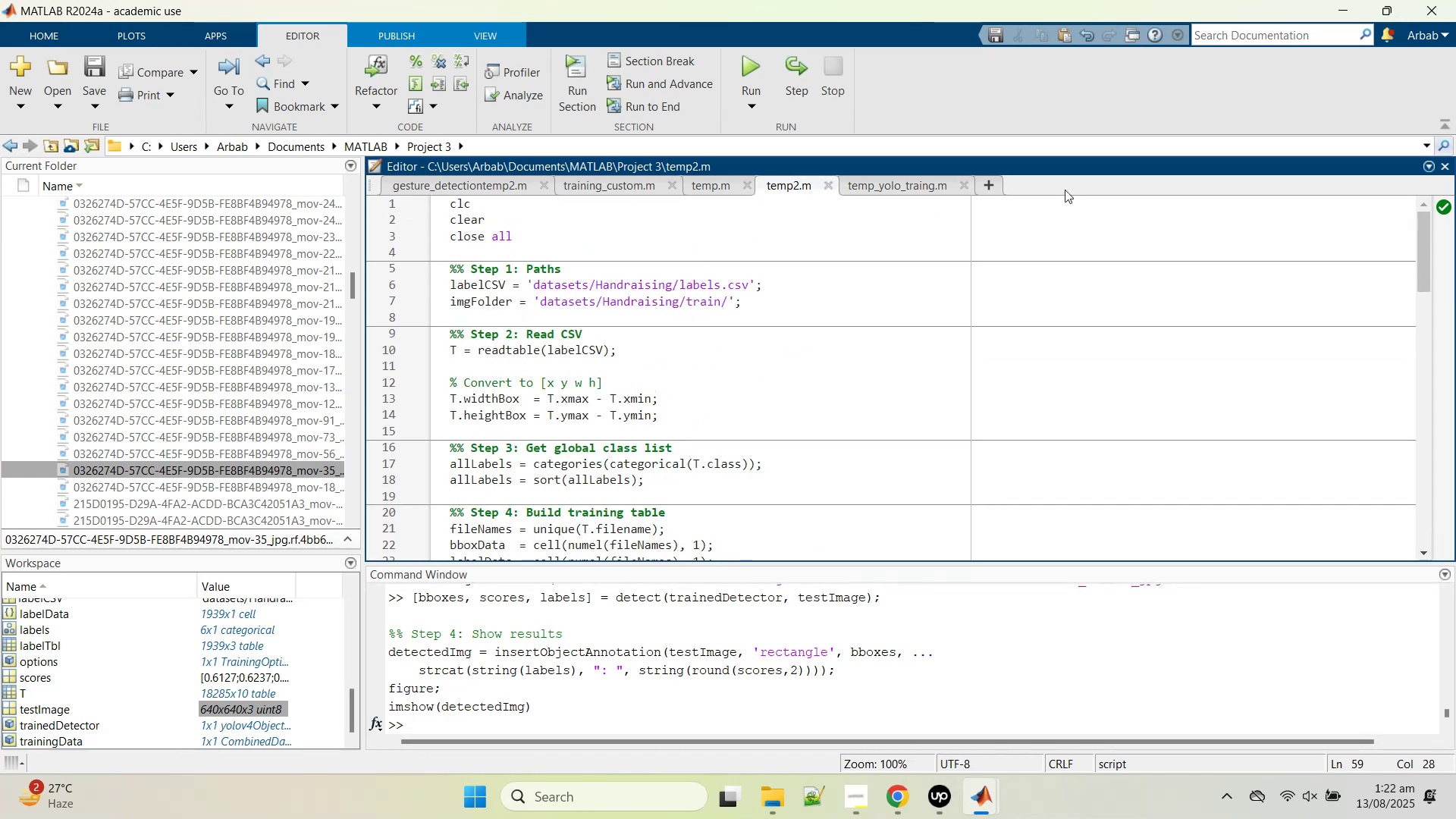 
left_click([996, 181])
 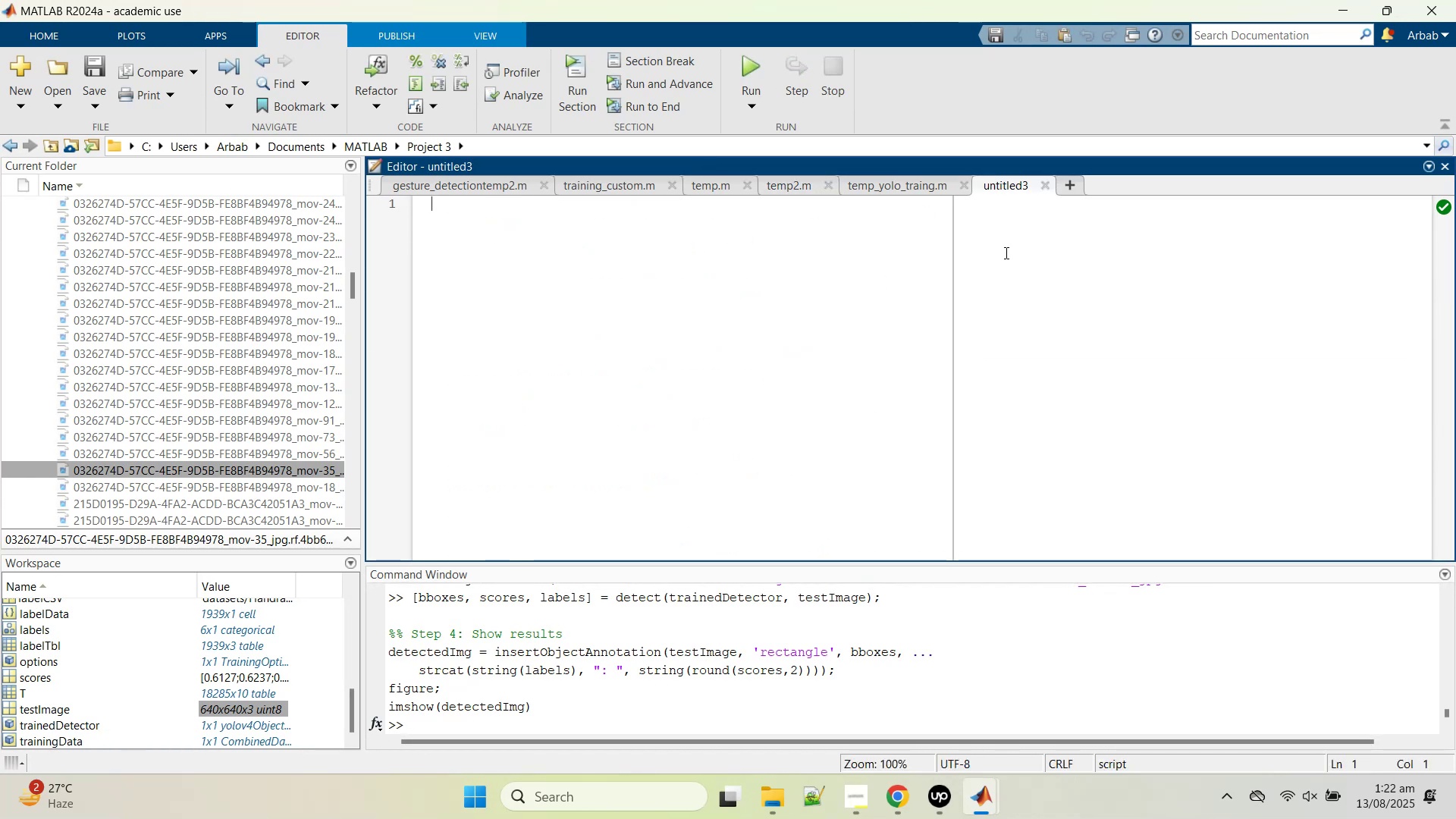 
key(Control+V)
 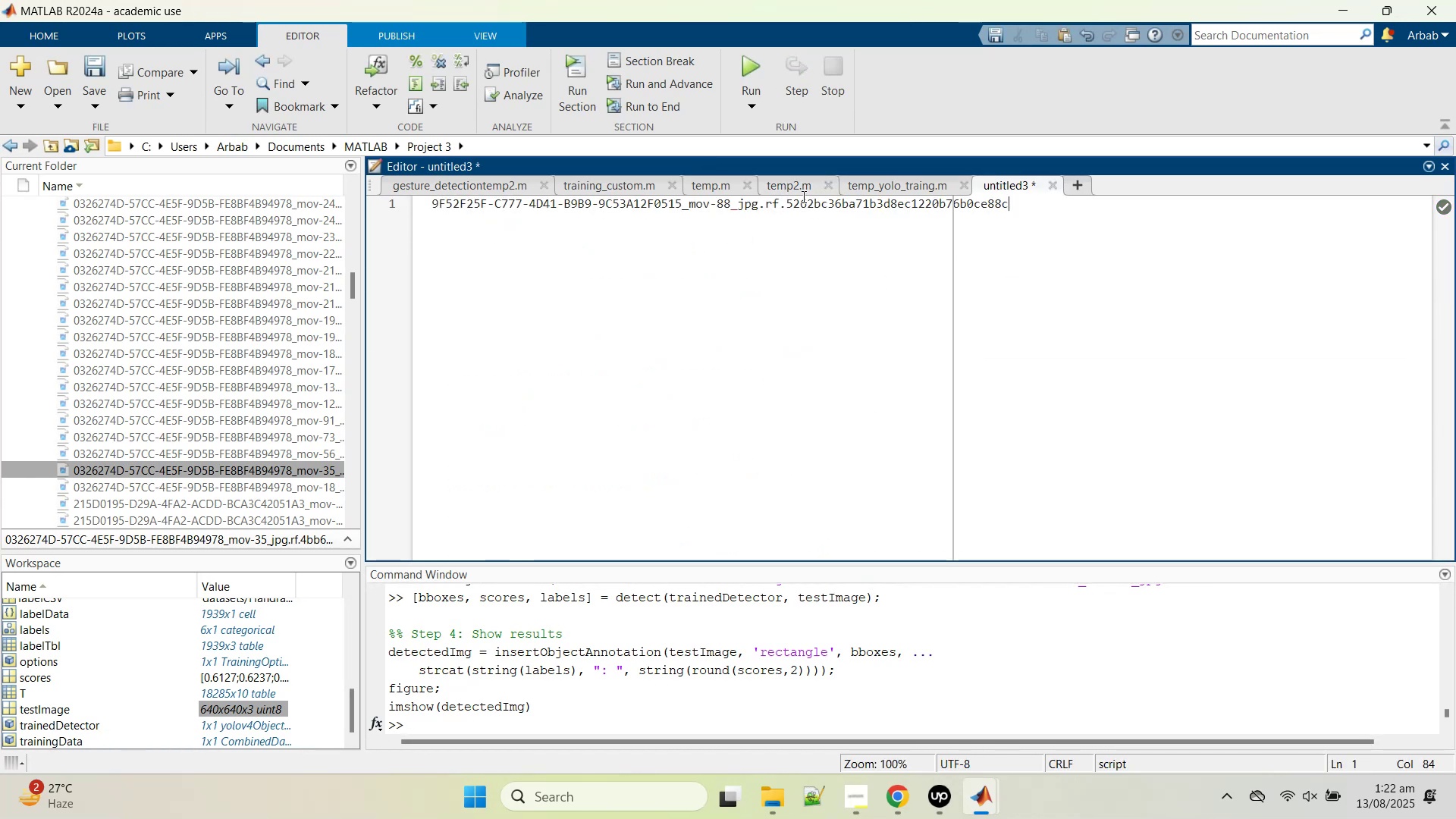 
key(Control+Z)
 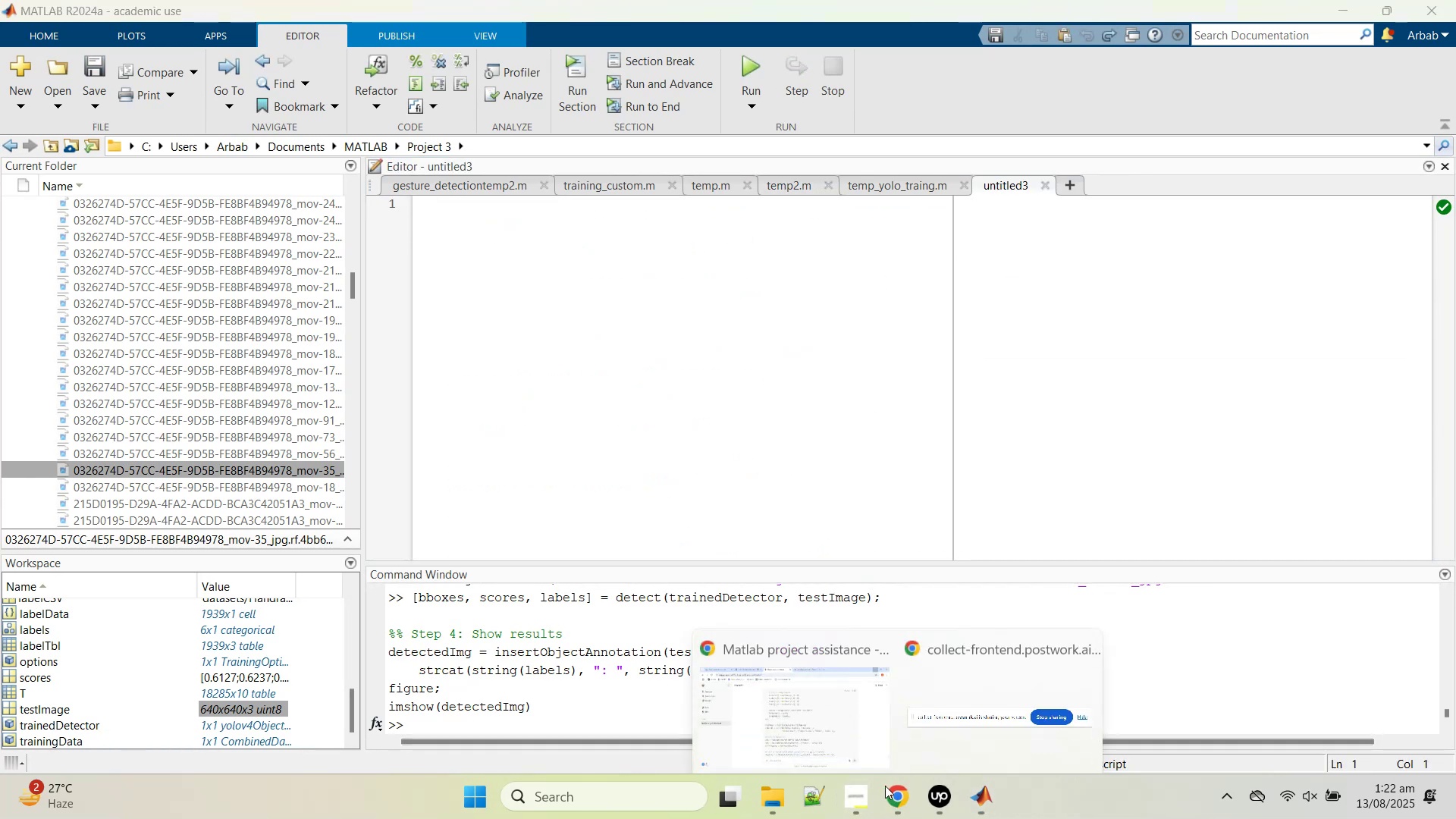 
left_click([791, 693])
 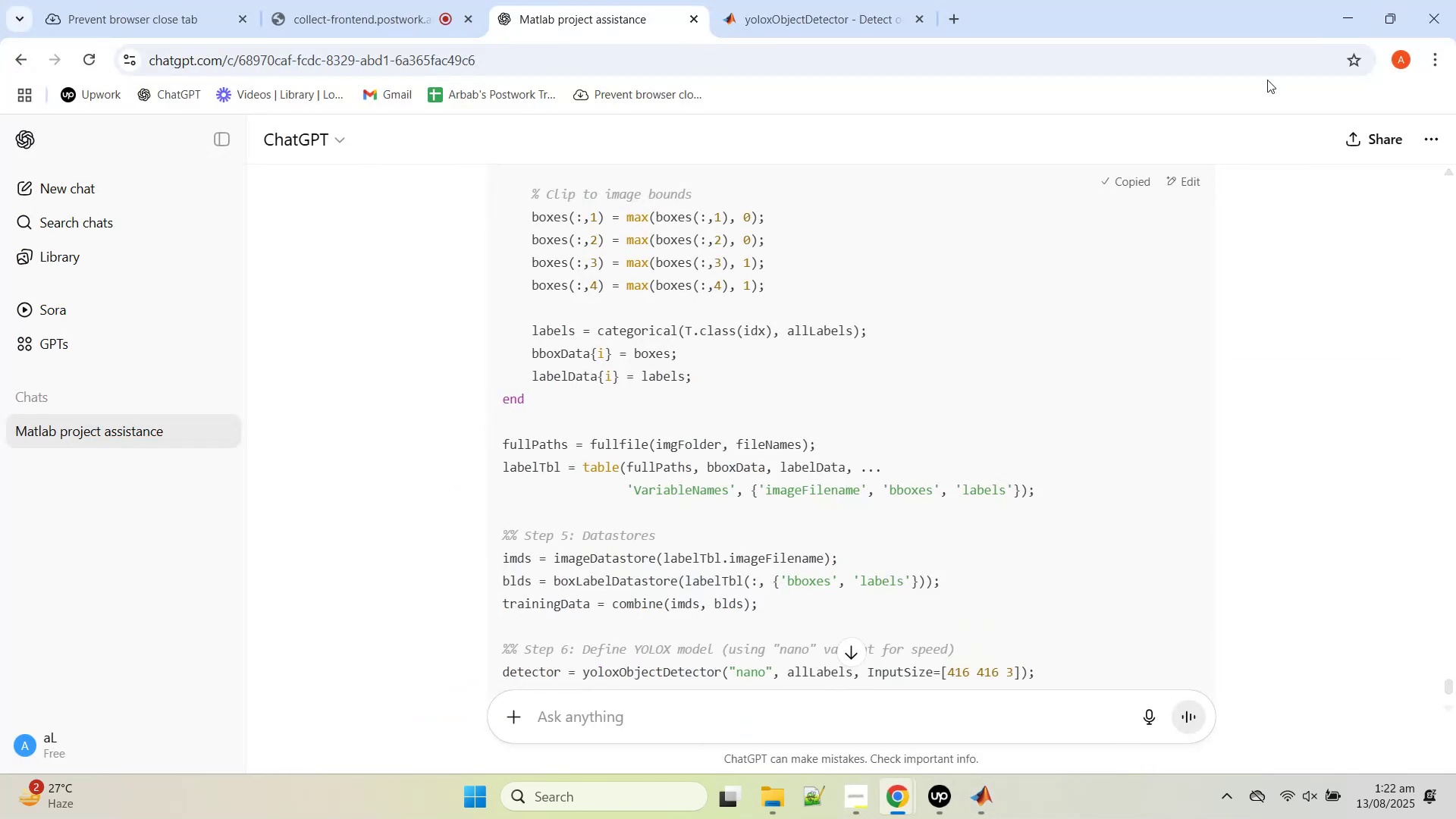 
left_click([1342, 2])
 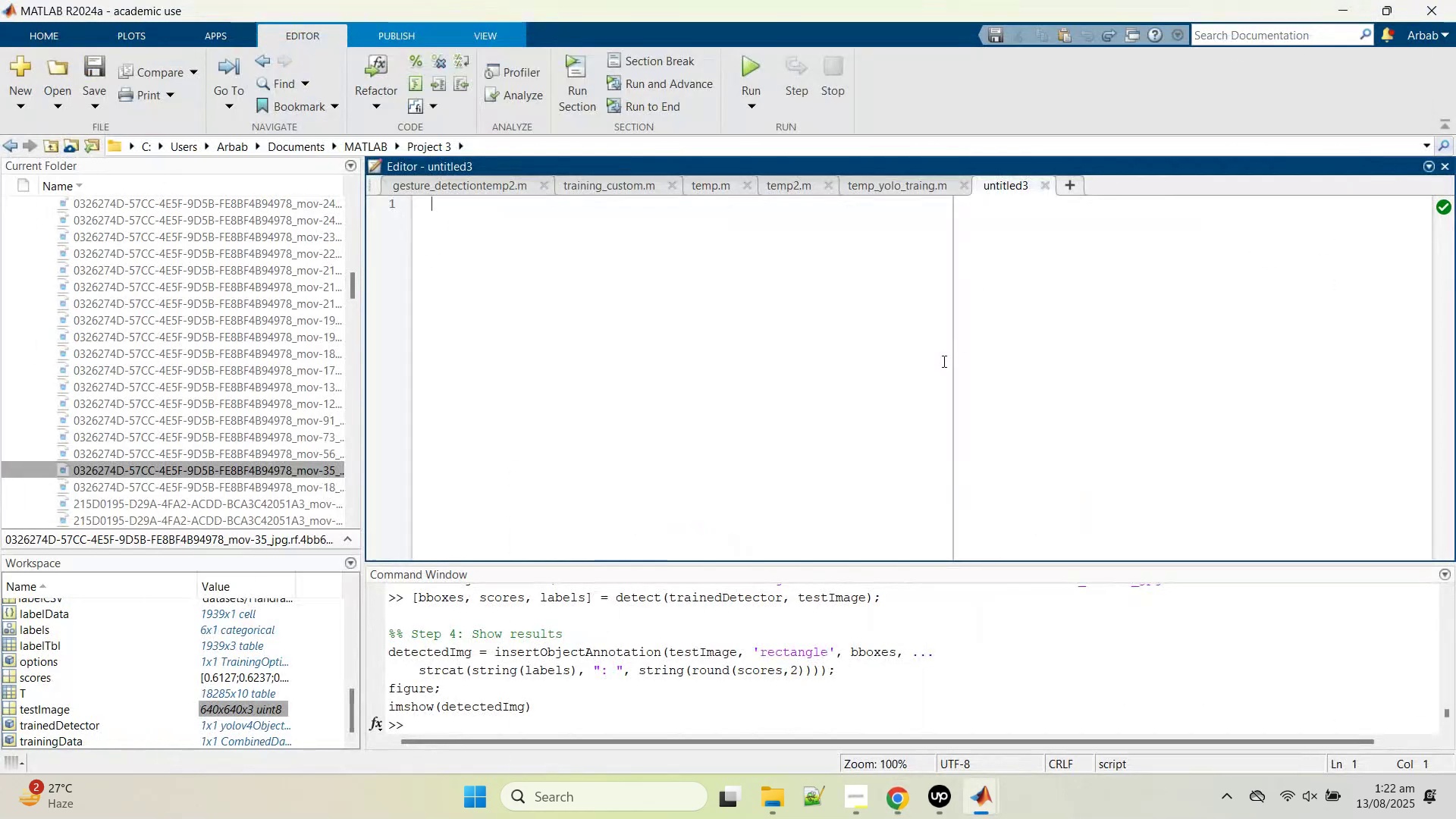 
key(Control+V)
 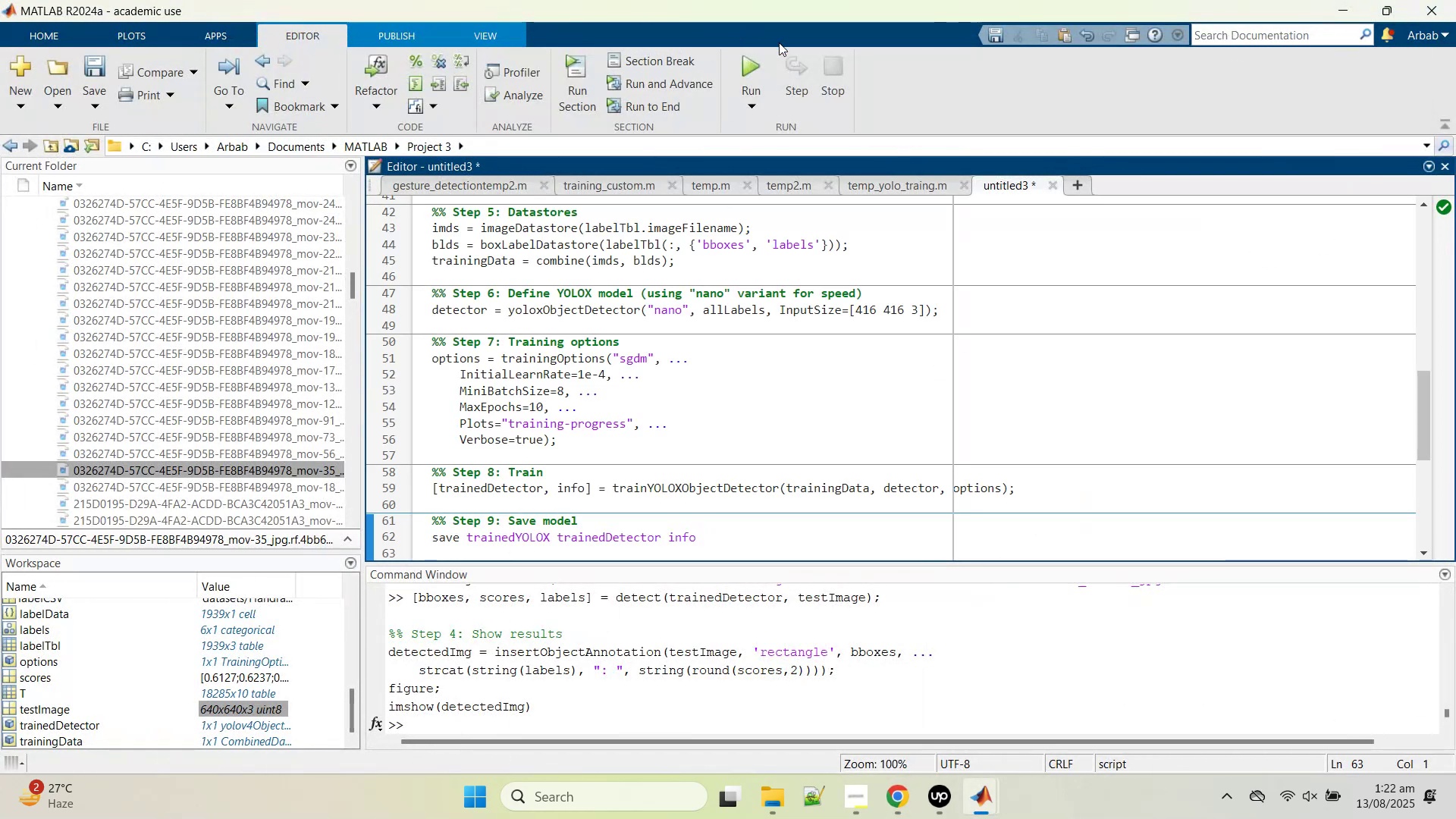 
left_click_drag(start_coordinate=[757, 60], to_coordinate=[761, 62])
 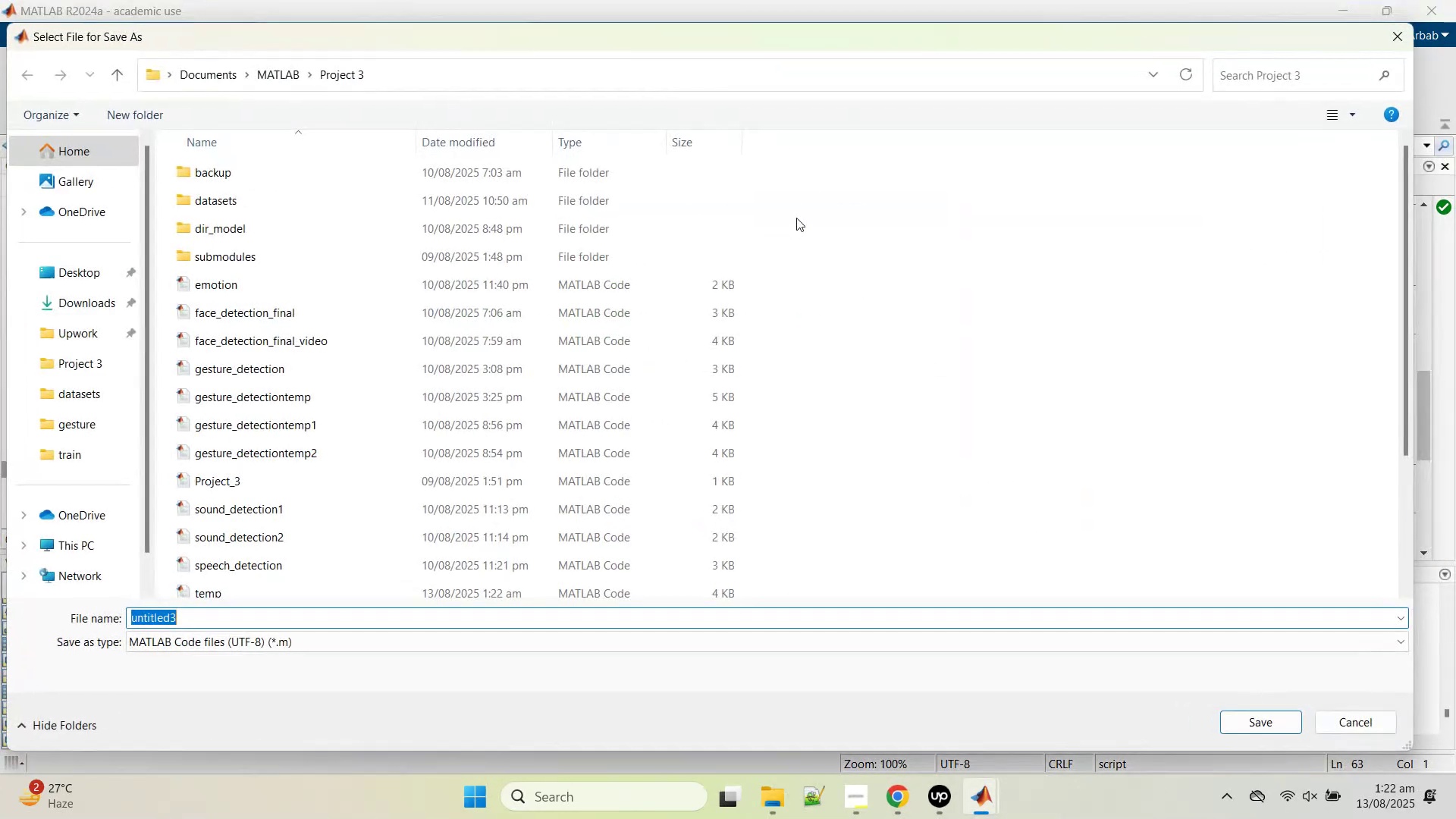 
scroll: coordinate [519, 469], scroll_direction: up, amount: 1.0
 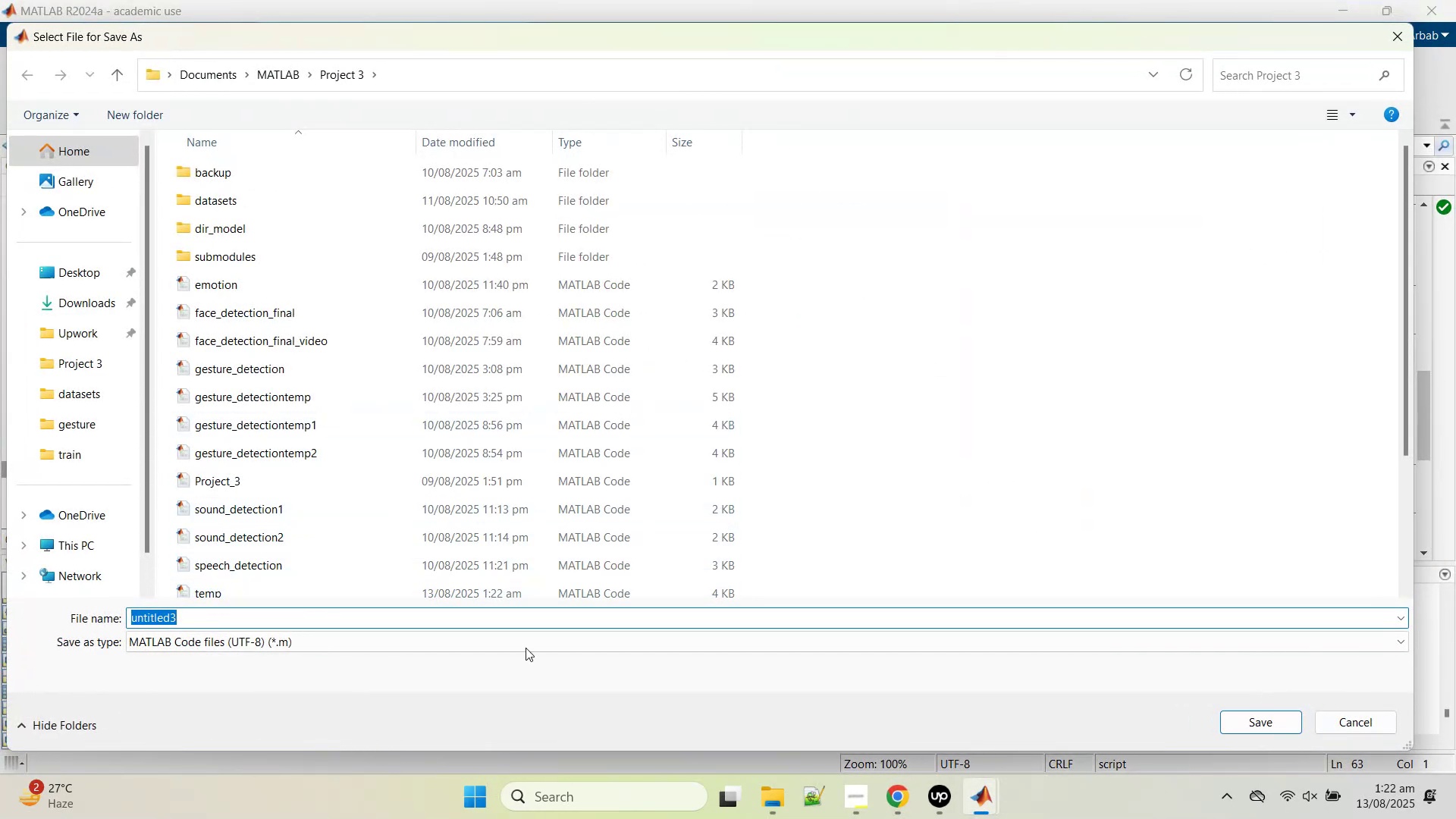 
left_click([1242, 714])
 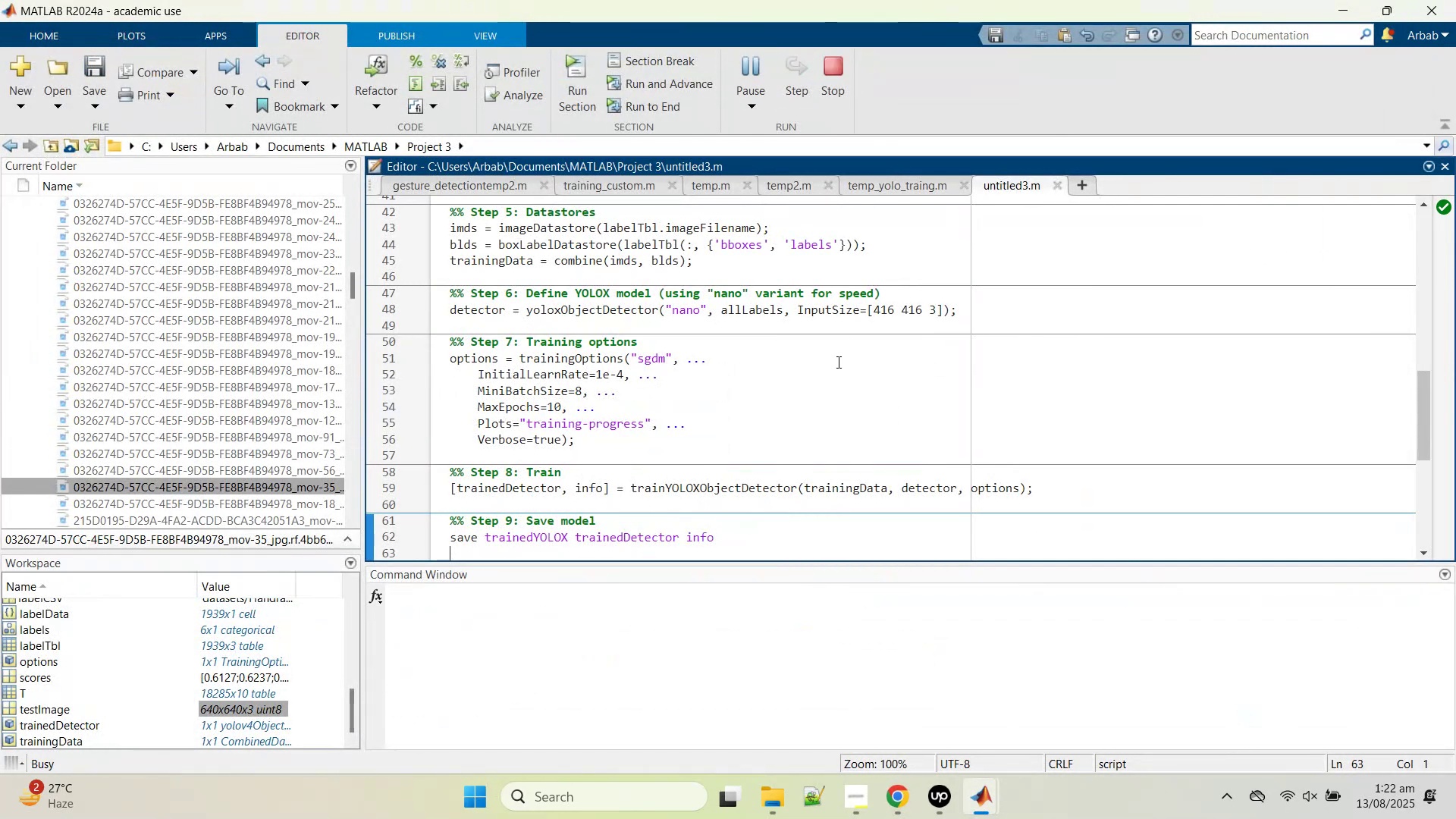 
scroll: coordinate [820, 376], scroll_direction: none, amount: 0.0
 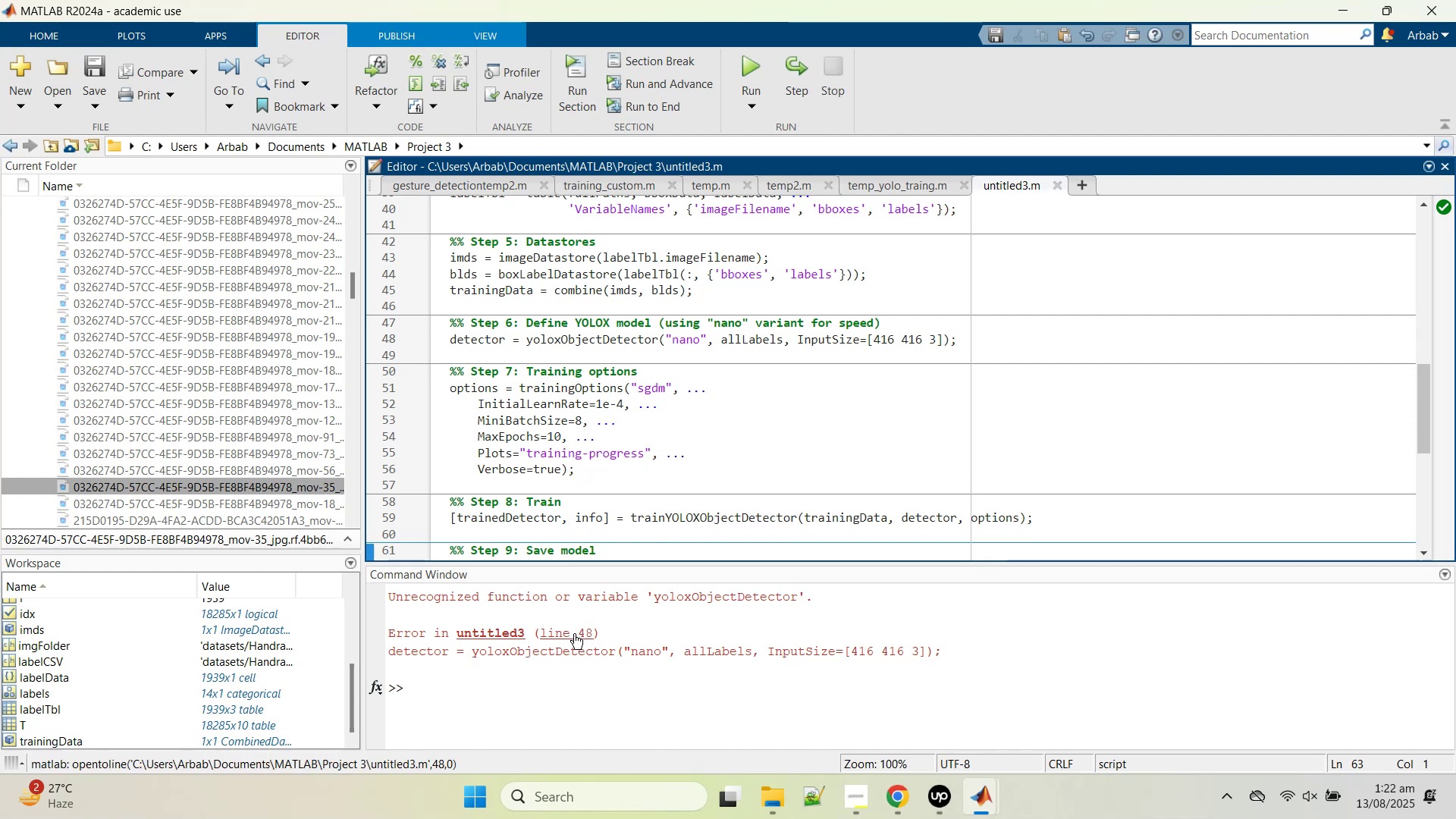 
left_click_drag(start_coordinate=[568, 633], to_coordinate=[694, 629])
 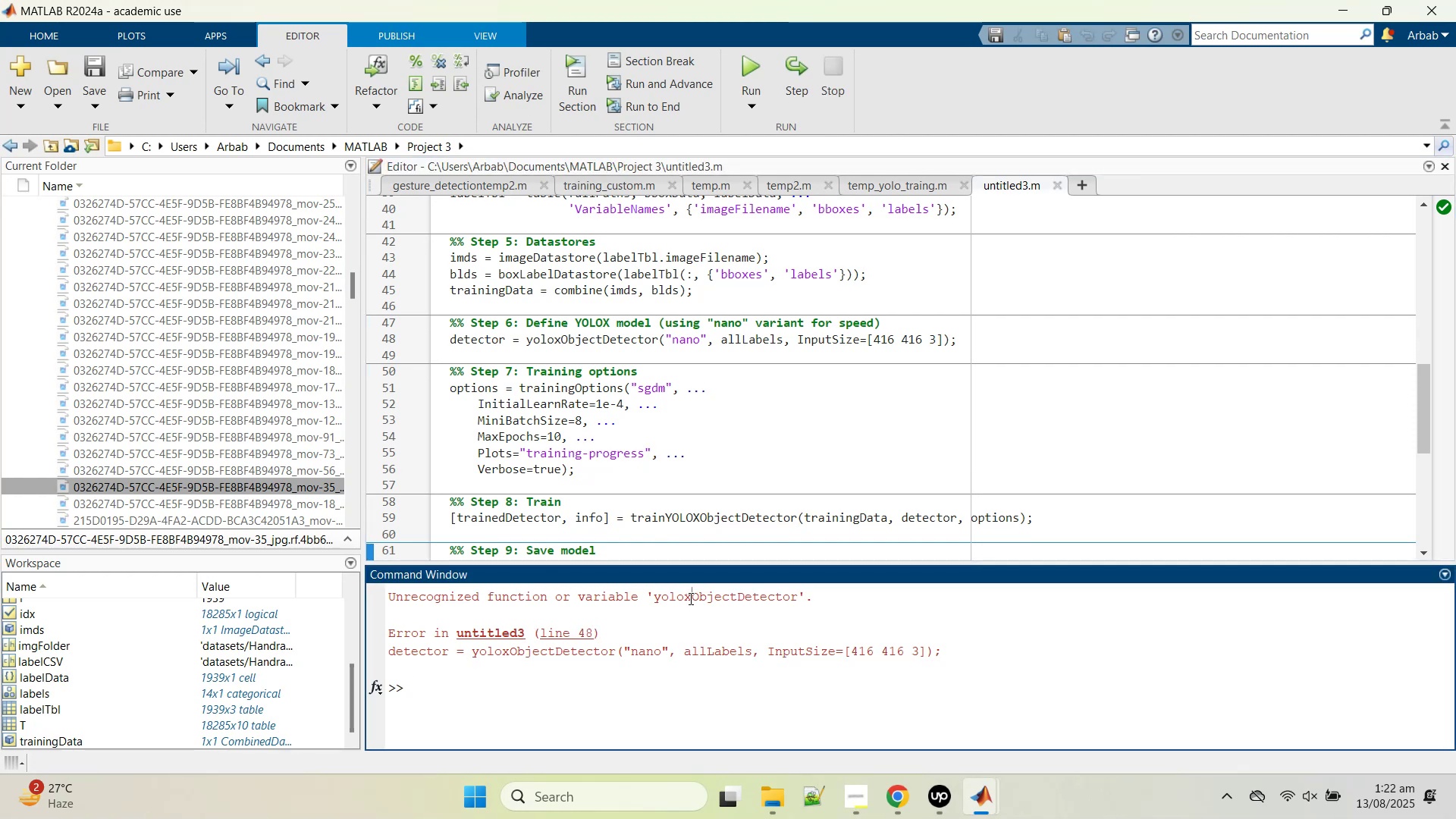 
double_click([689, 598])
 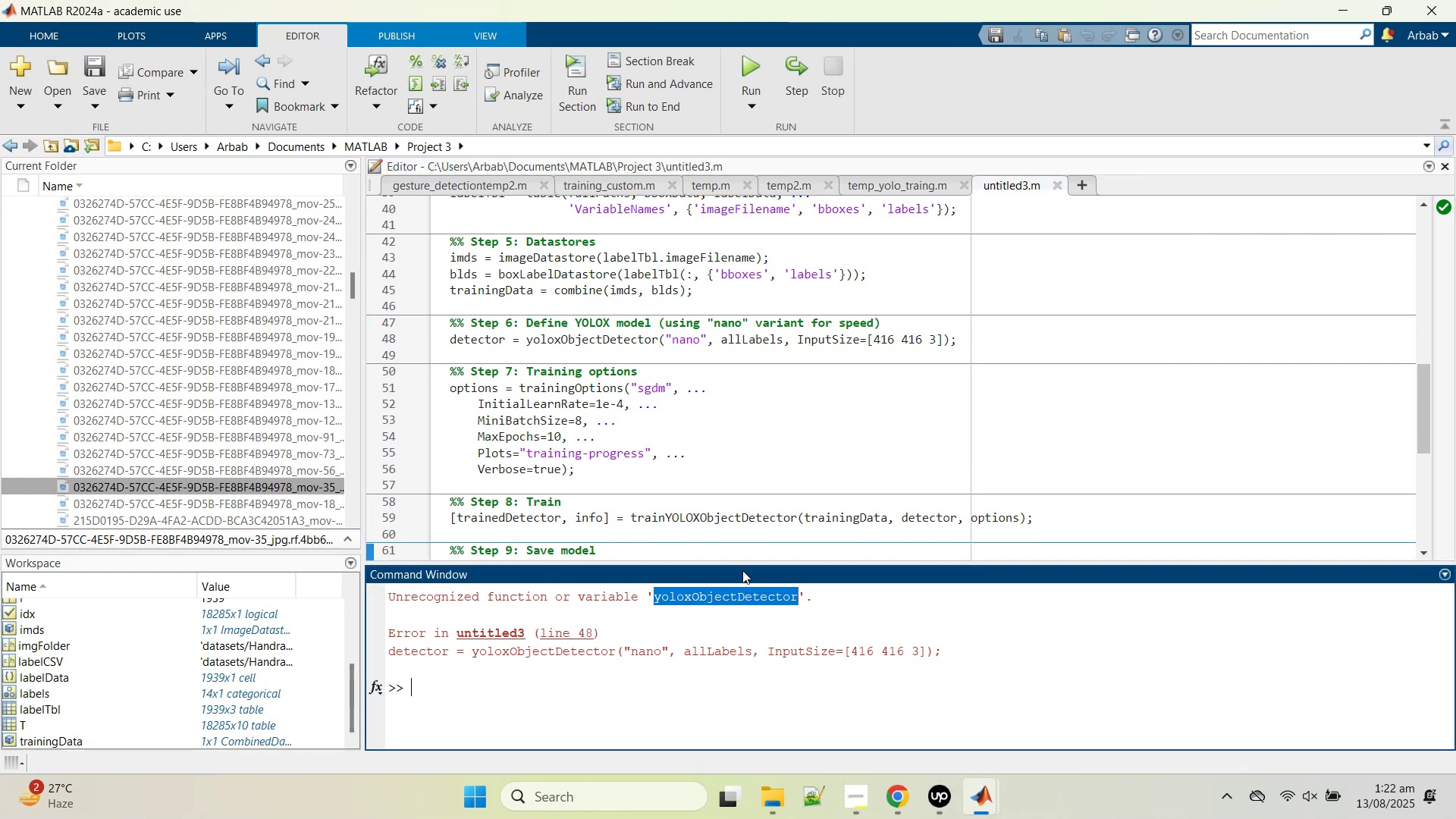 
key(Control+C)
 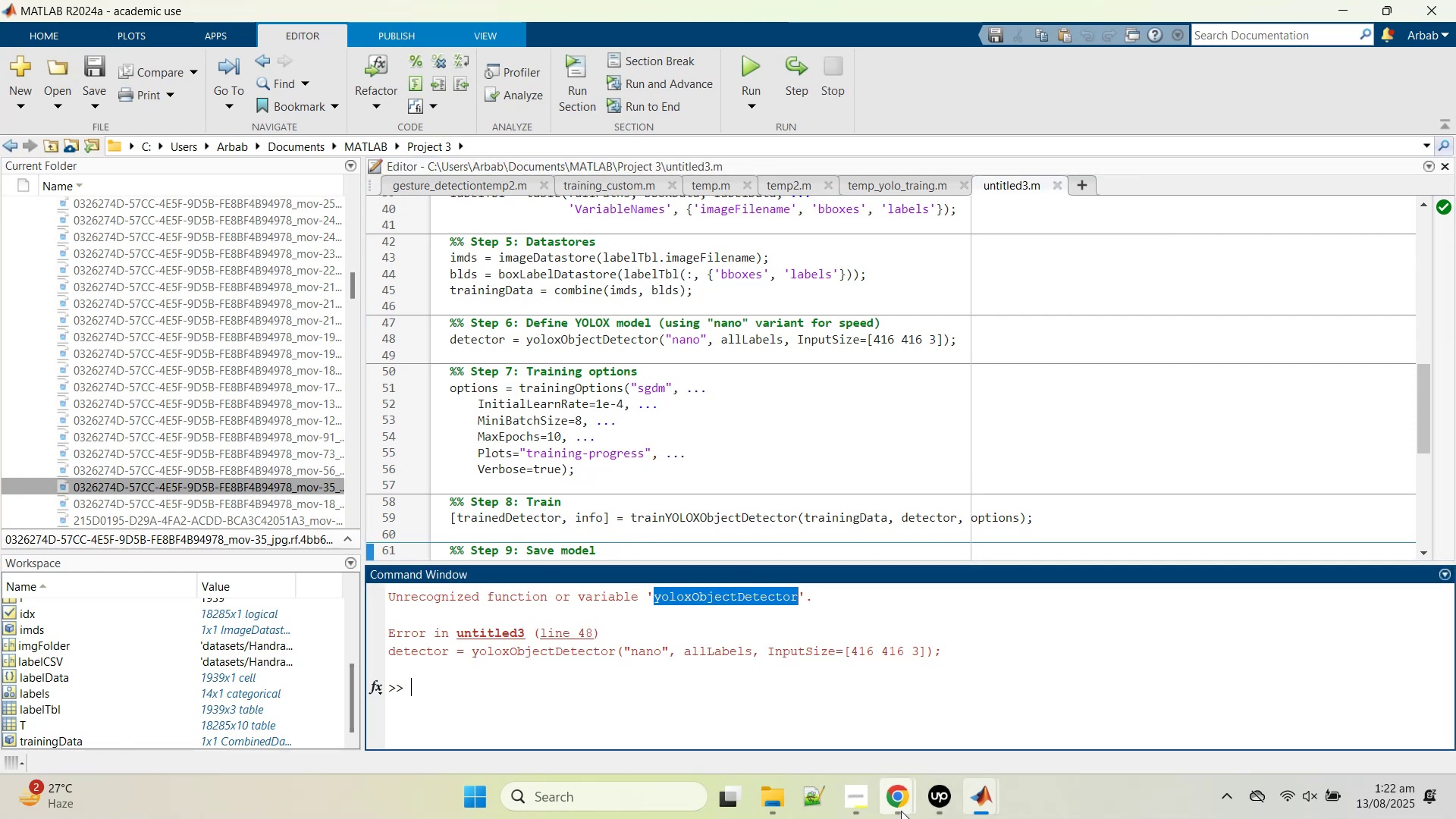 
left_click([901, 809])
 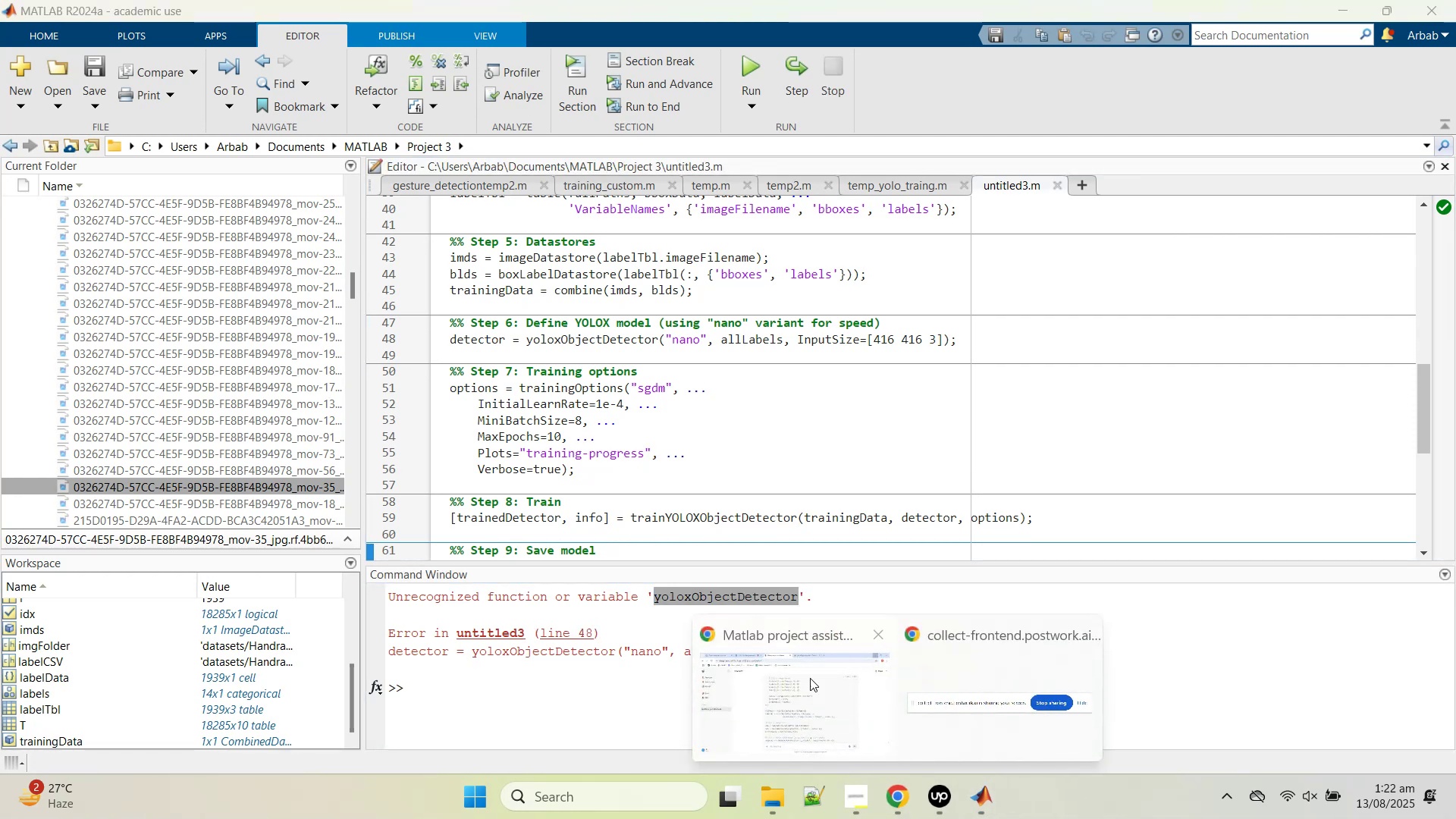 
left_click([809, 676])
 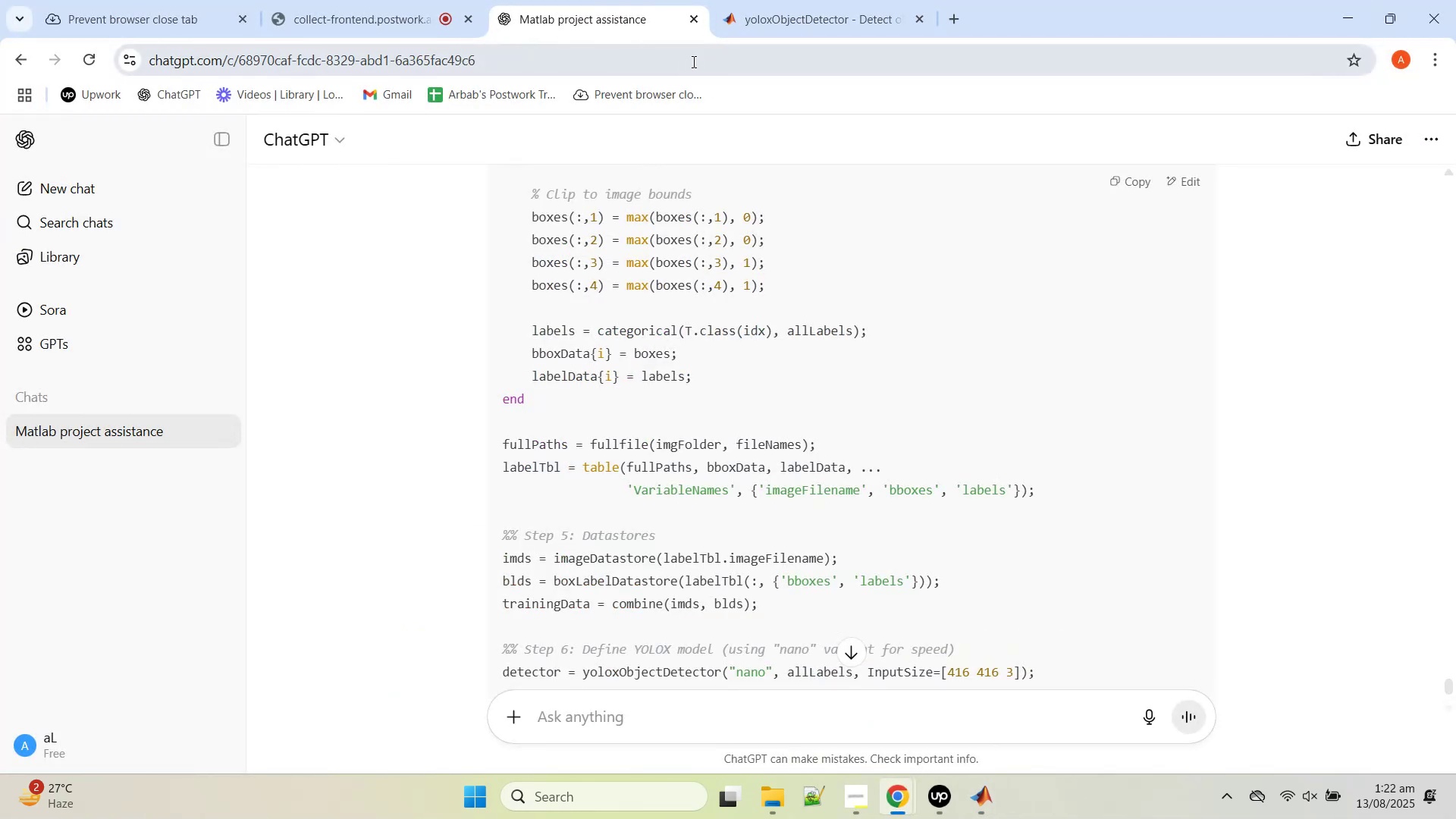 
left_click([752, 5])
 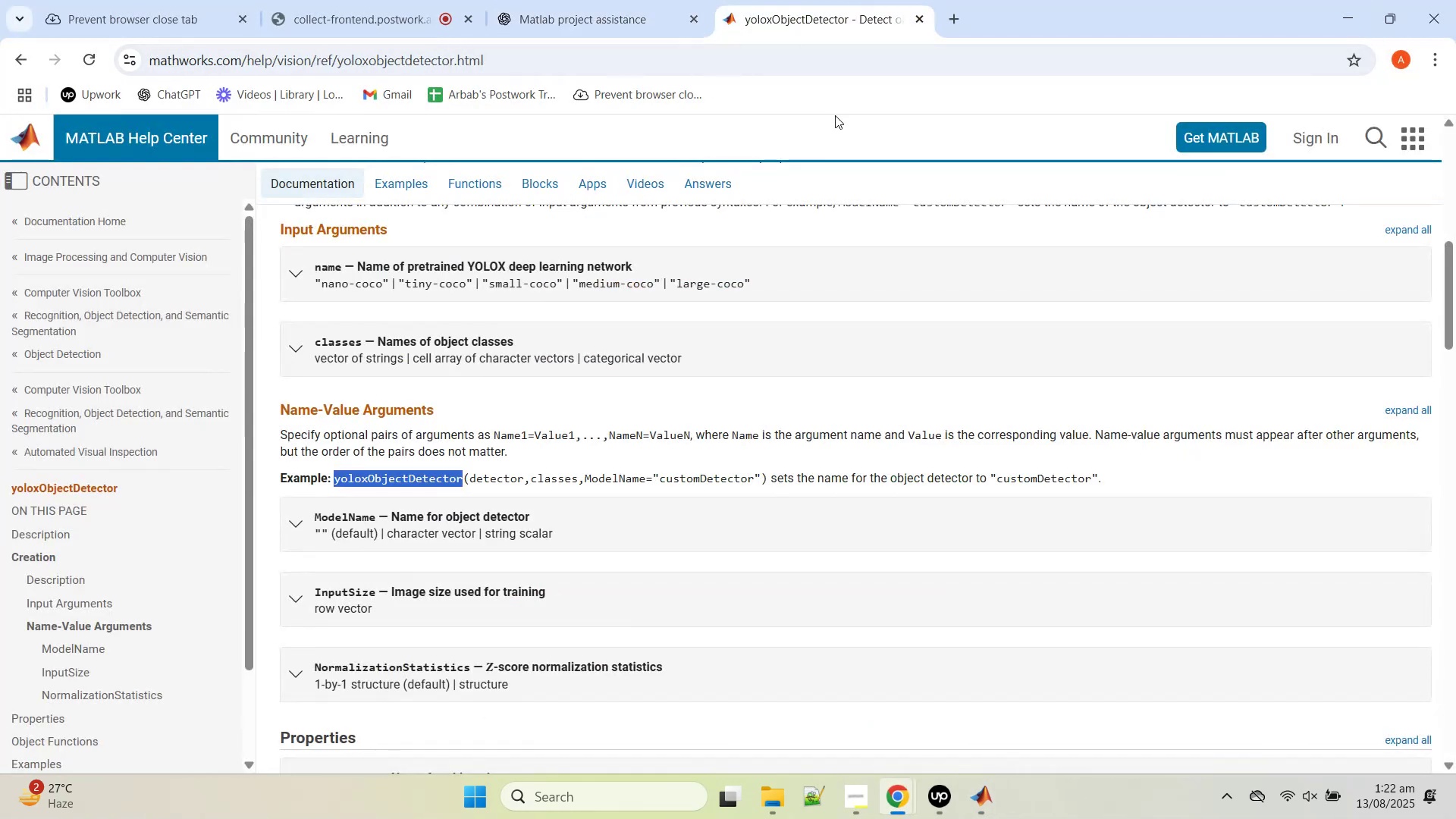 
scroll: coordinate [797, 417], scroll_direction: up, amount: 15.0
 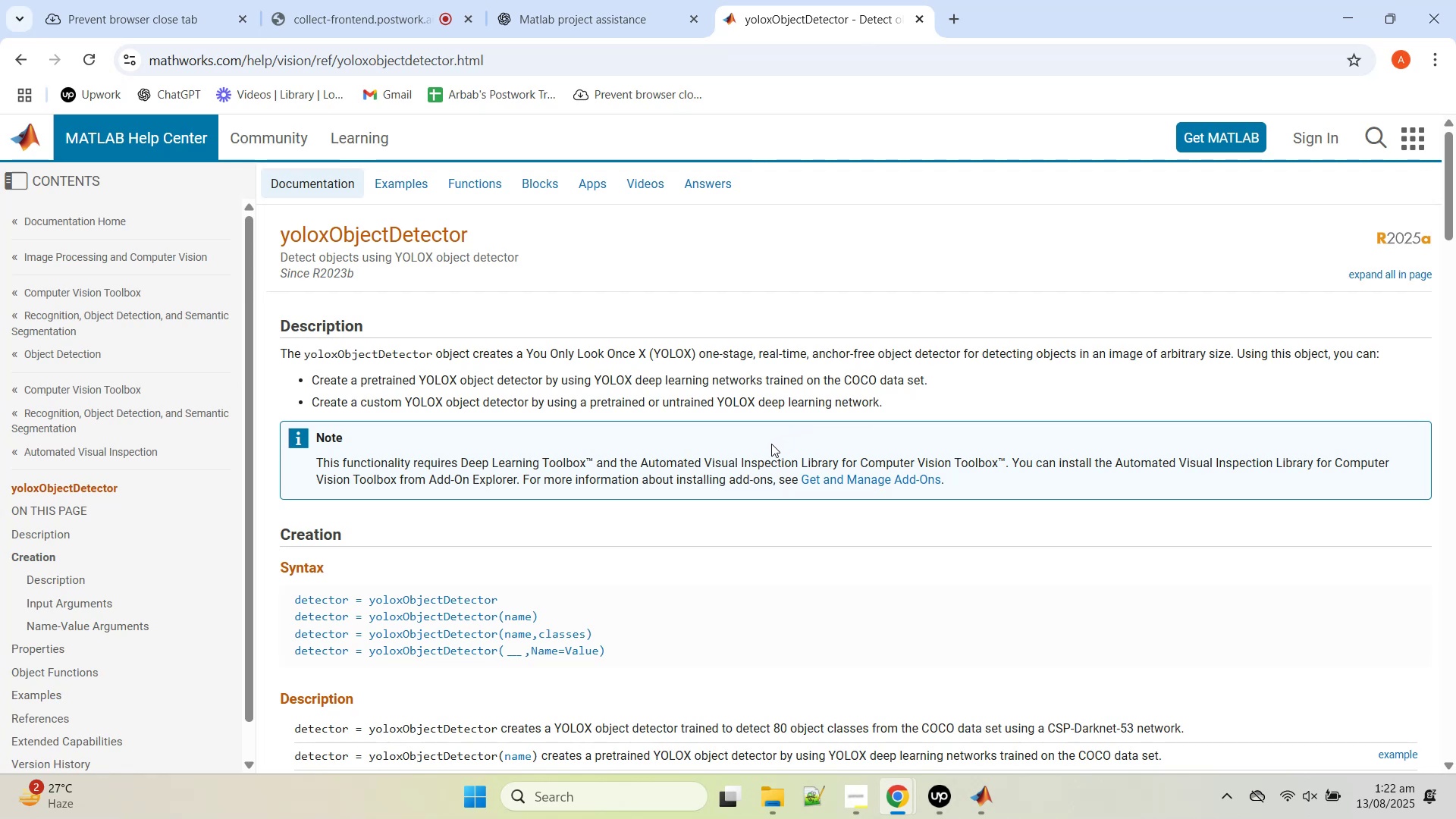 
scroll: coordinate [673, 460], scroll_direction: down, amount: 1.0
 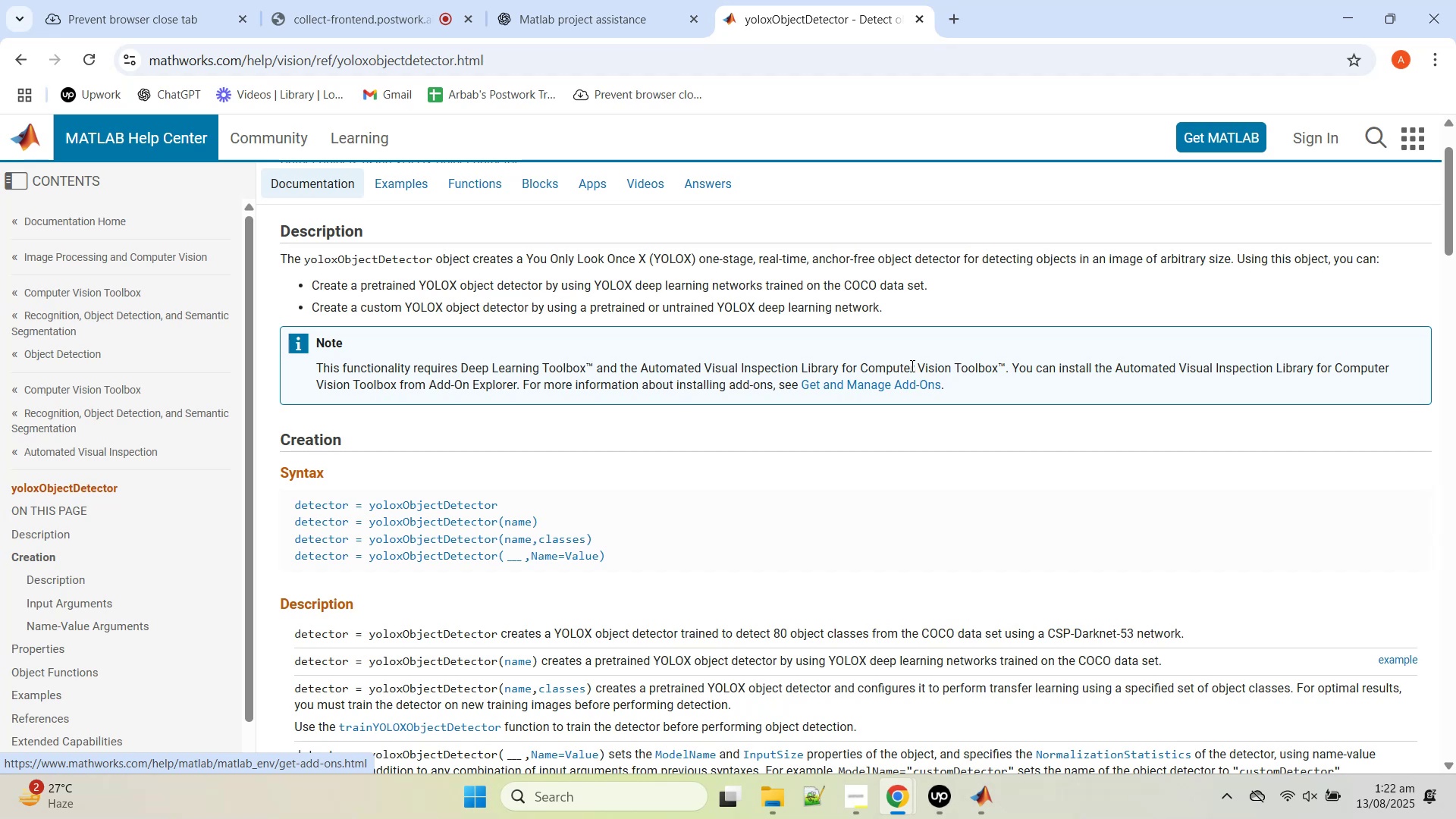 
wait(7.17)
 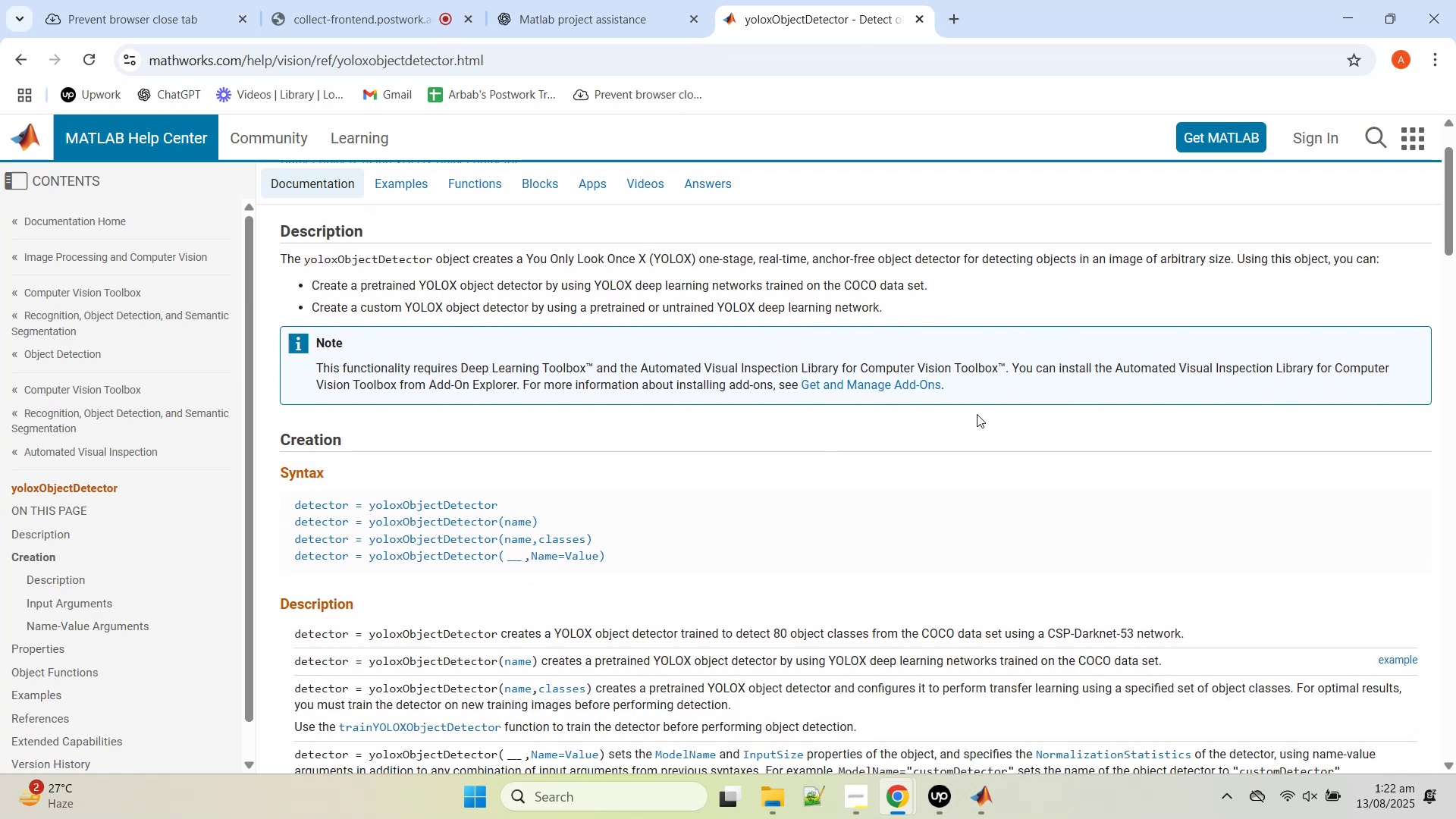 
left_click_drag(start_coordinate=[645, 367], to_coordinate=[783, 367])
 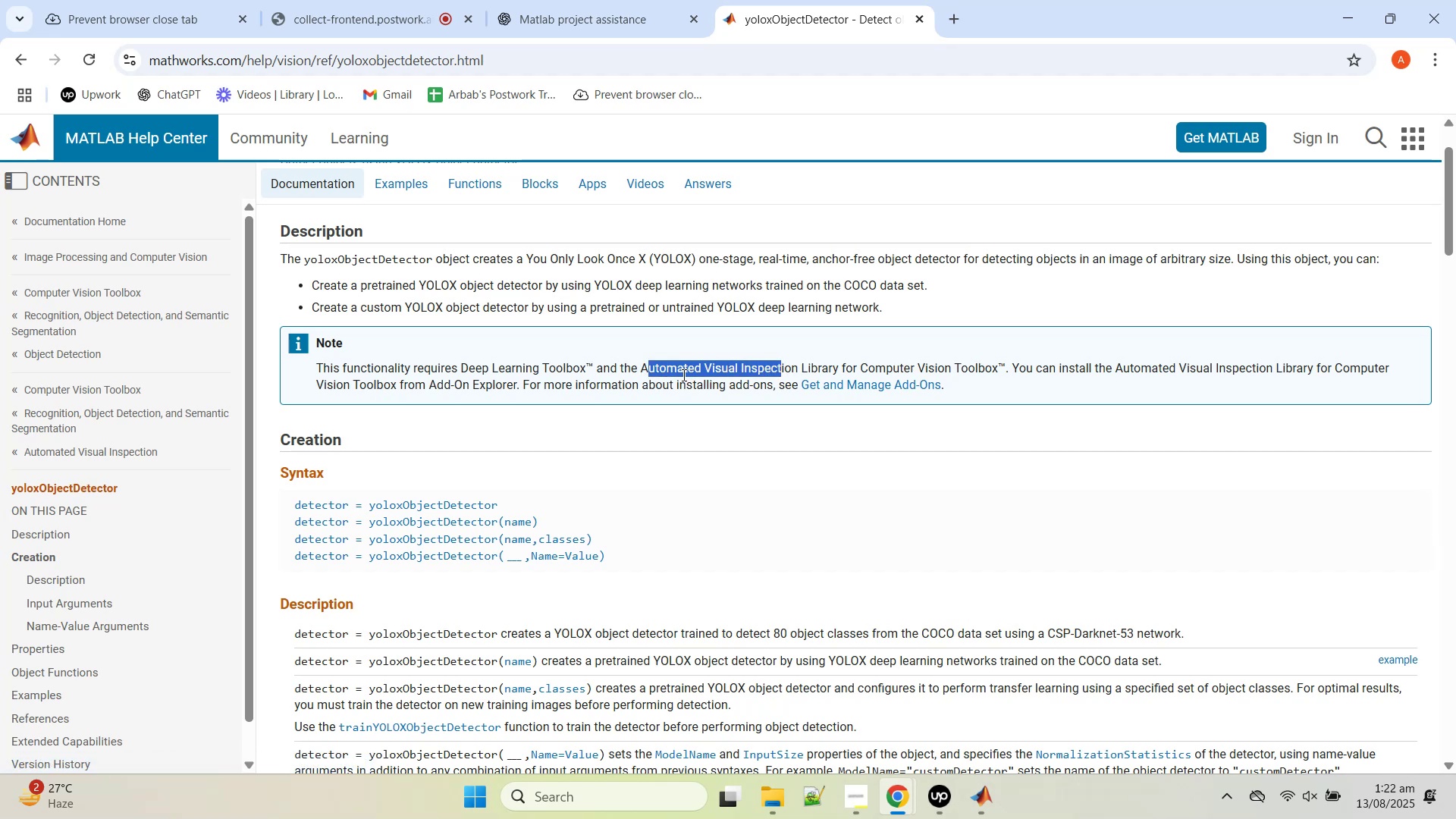 
left_click([682, 372])
 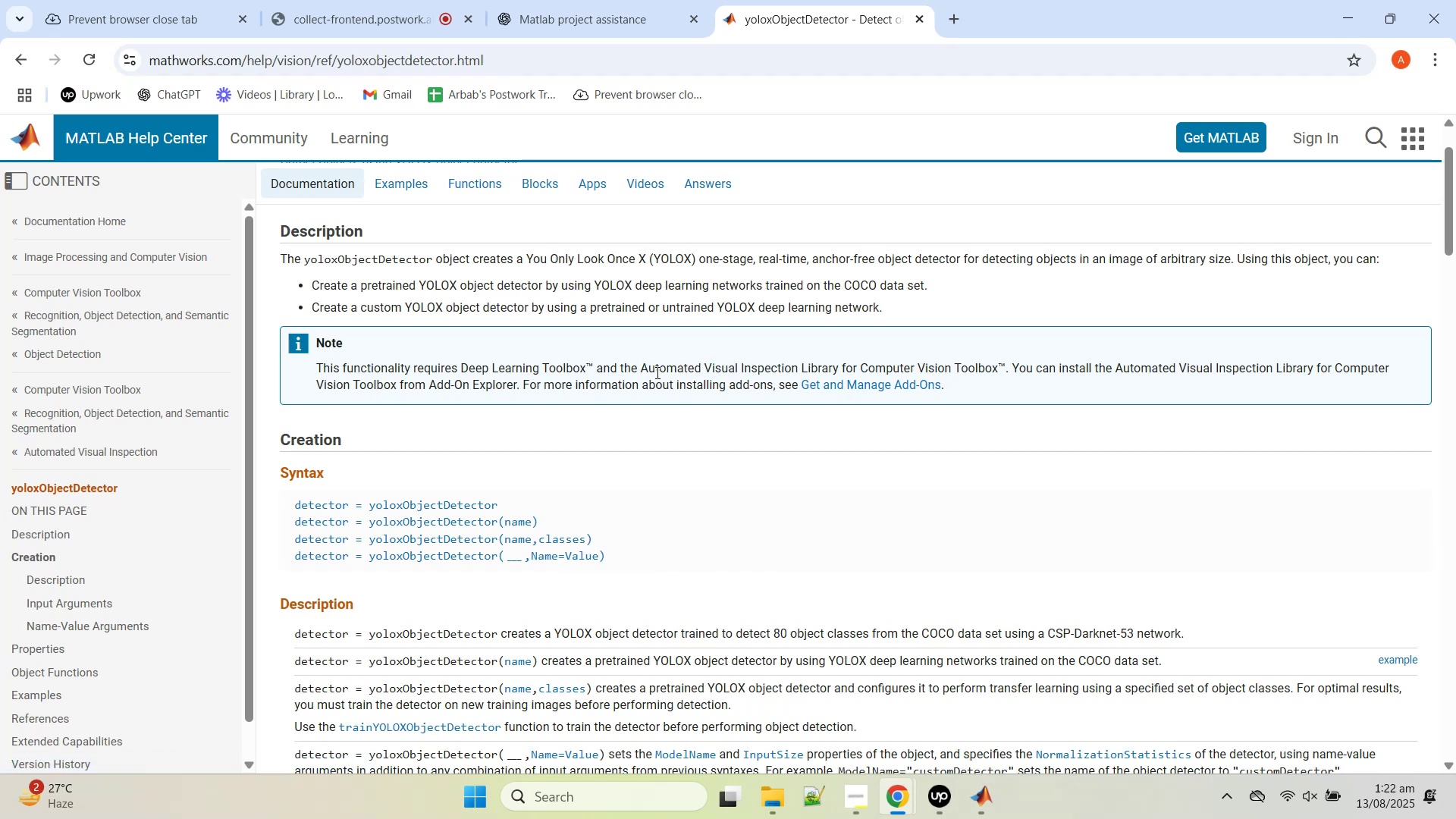 
left_click_drag(start_coordinate=[644, 370], to_coordinate=[839, 376])
 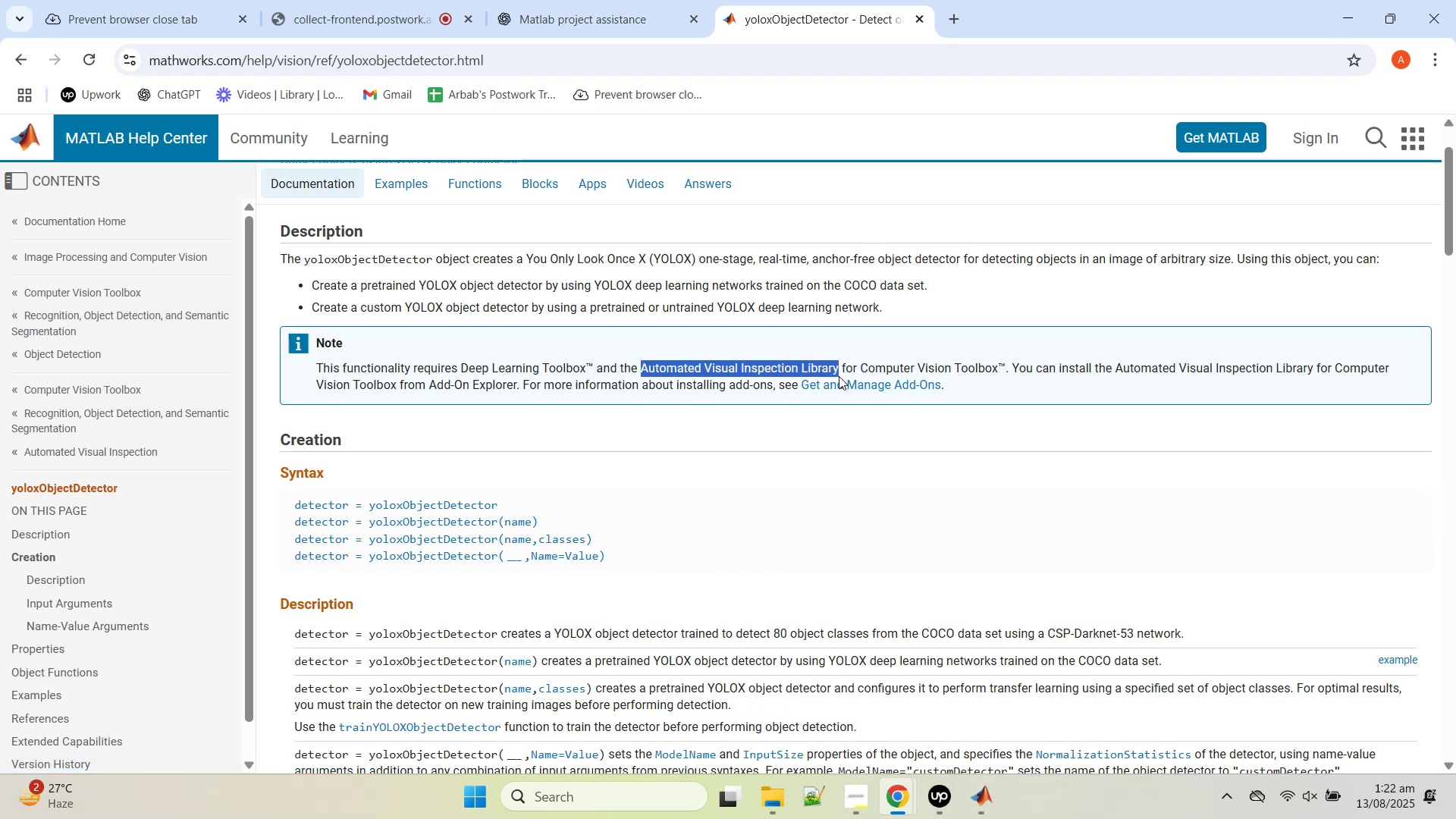 
key(Control+C)
 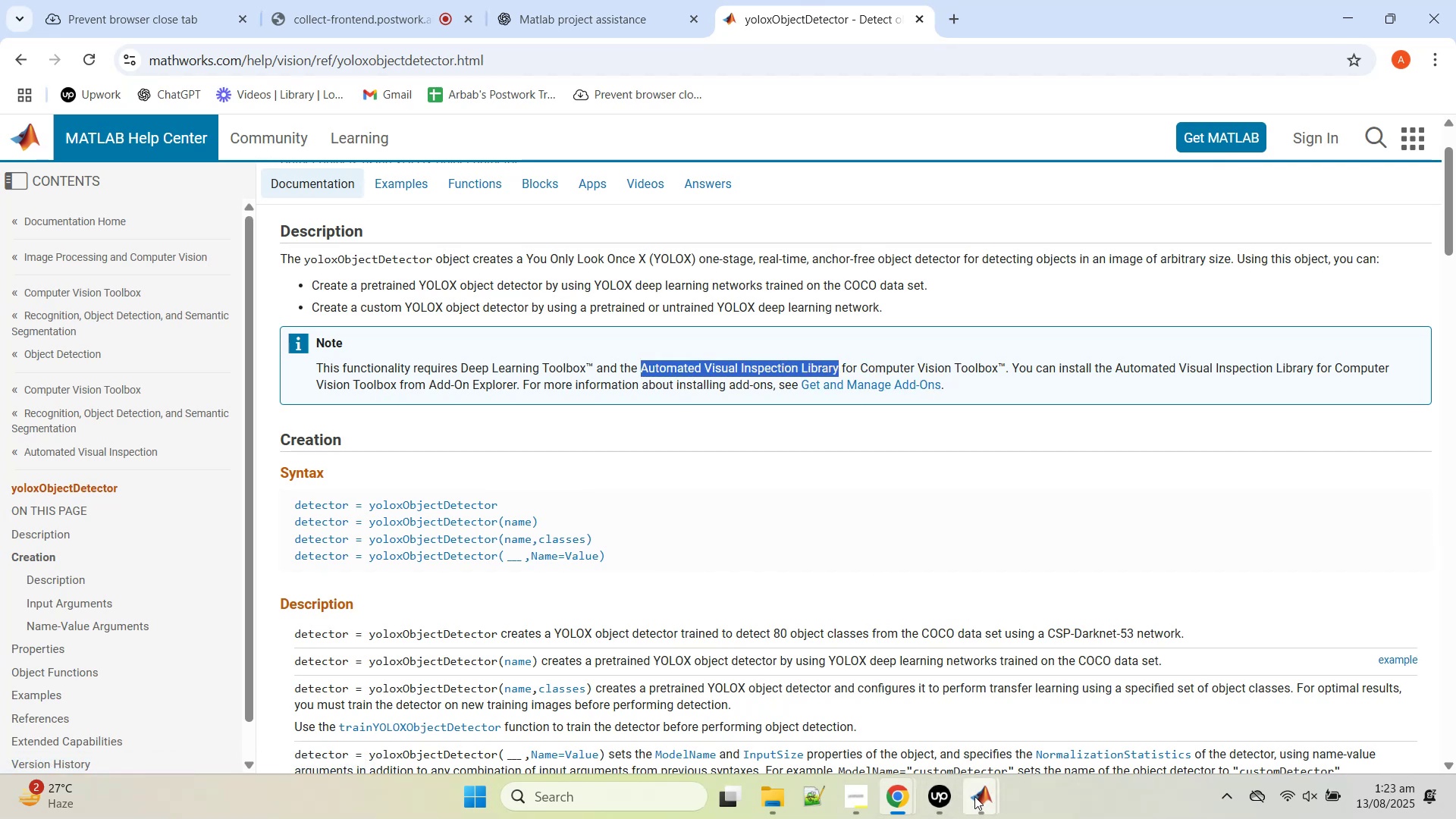 
left_click([974, 805])
 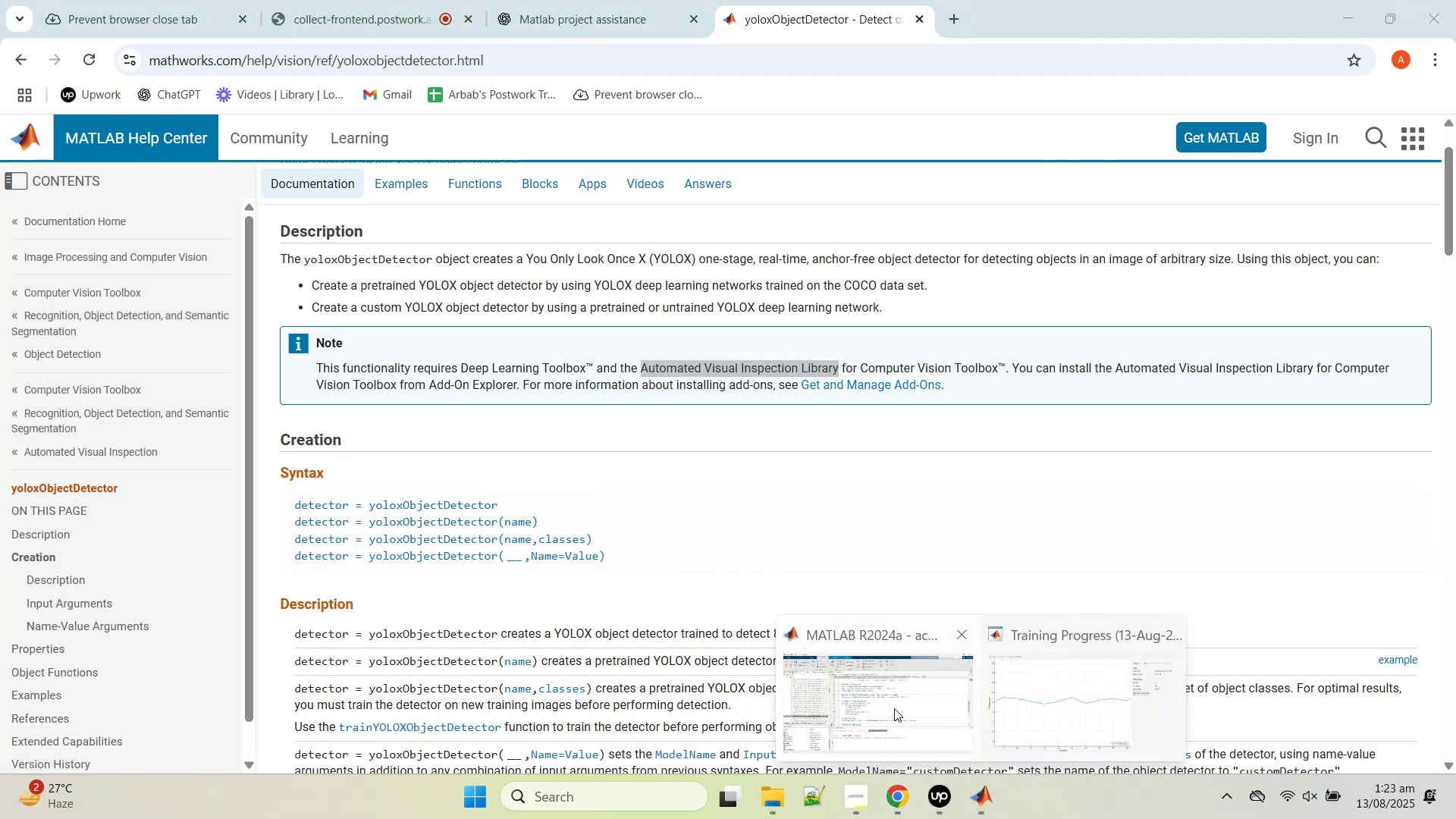 
left_click([894, 708])
 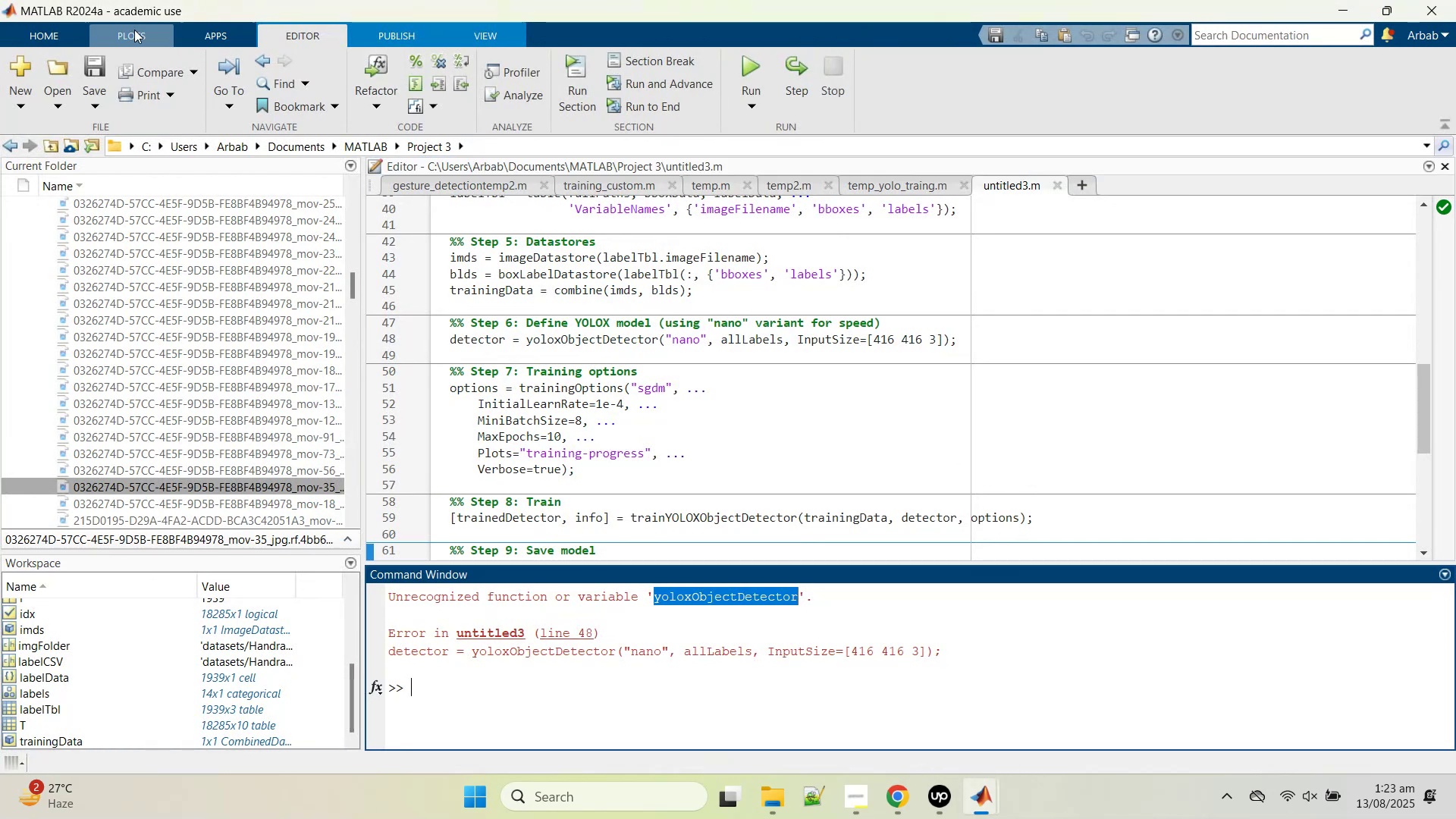 
left_click([40, 33])
 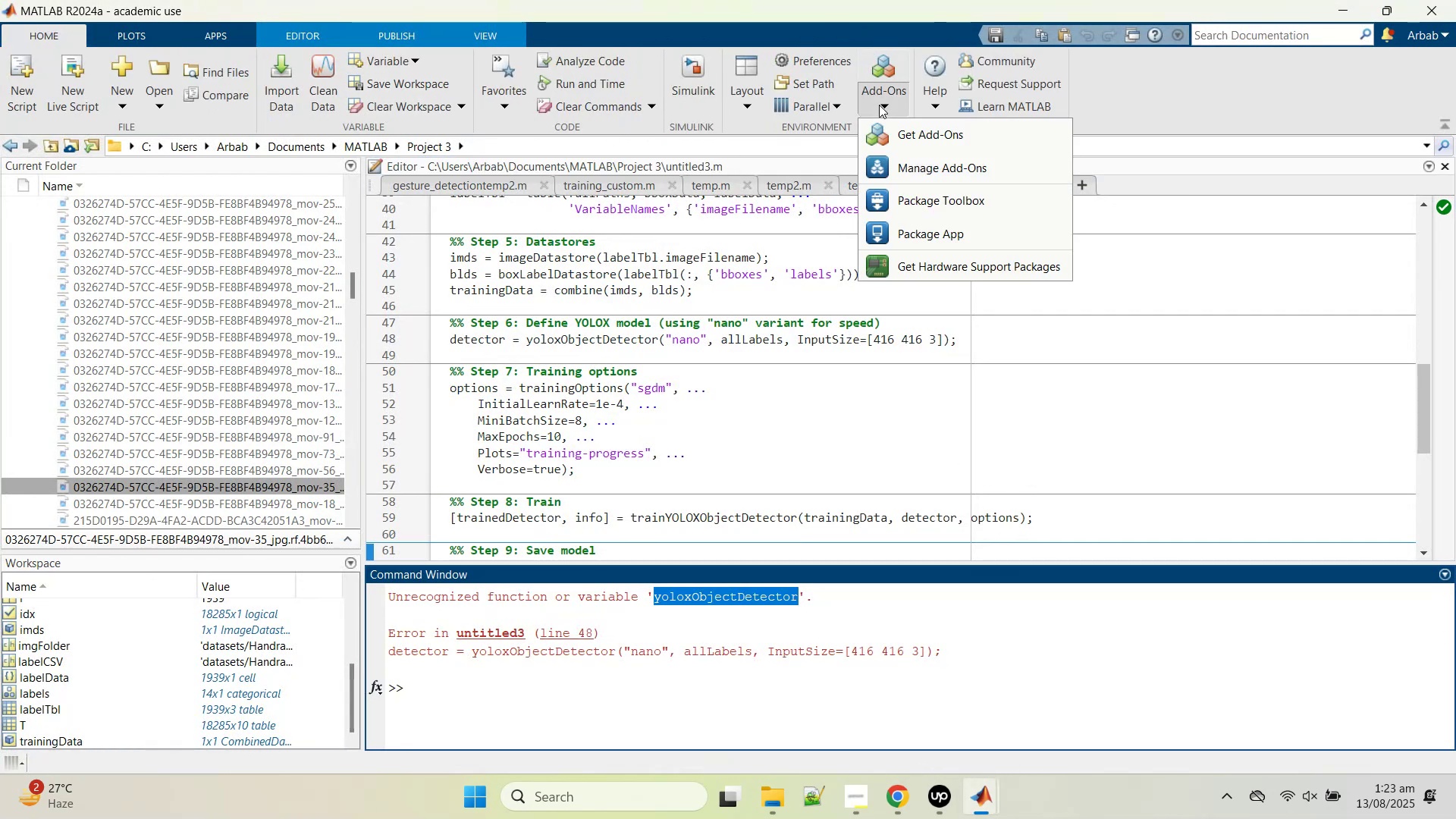 
left_click([911, 140])
 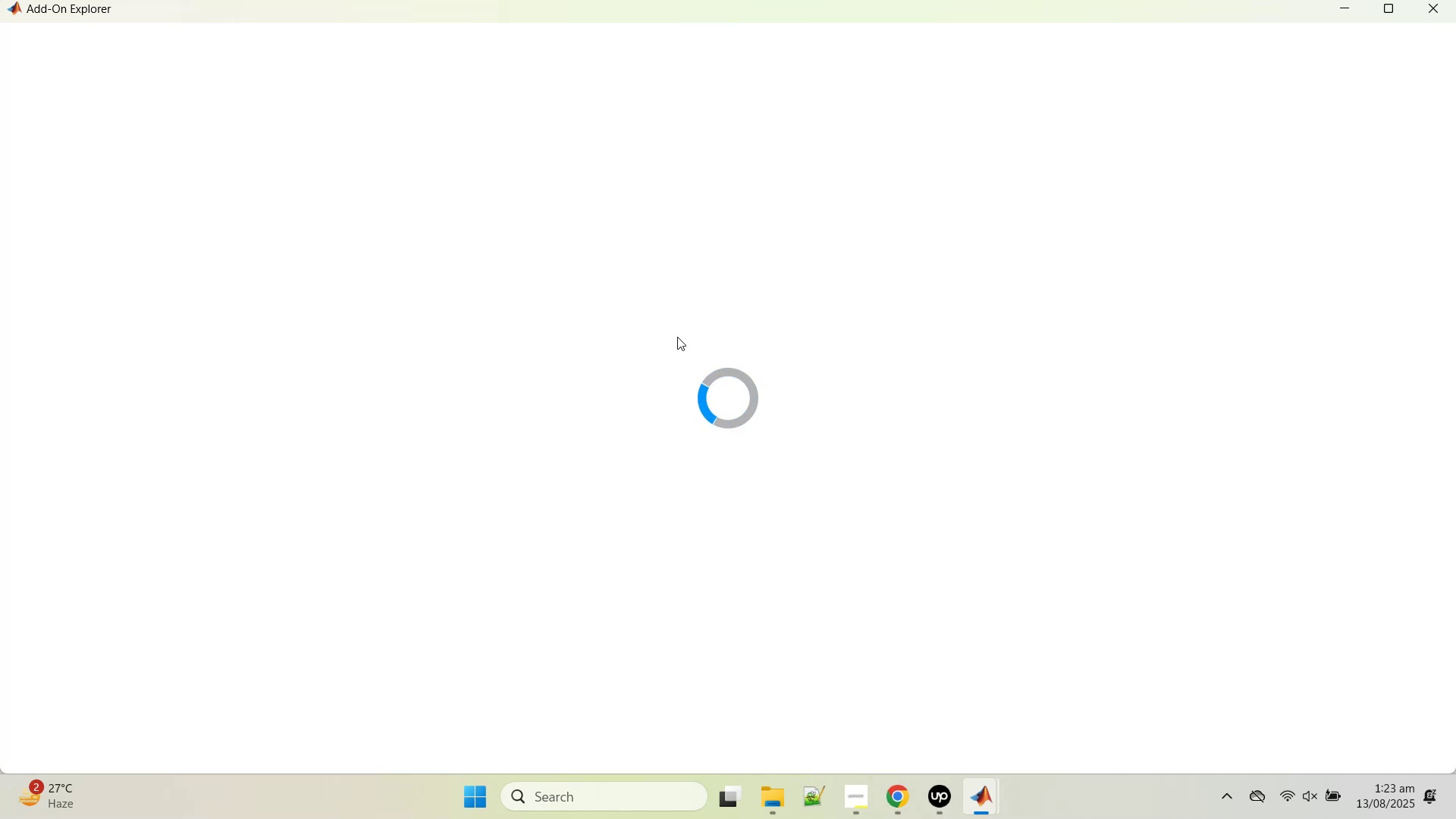 
wait(13.9)
 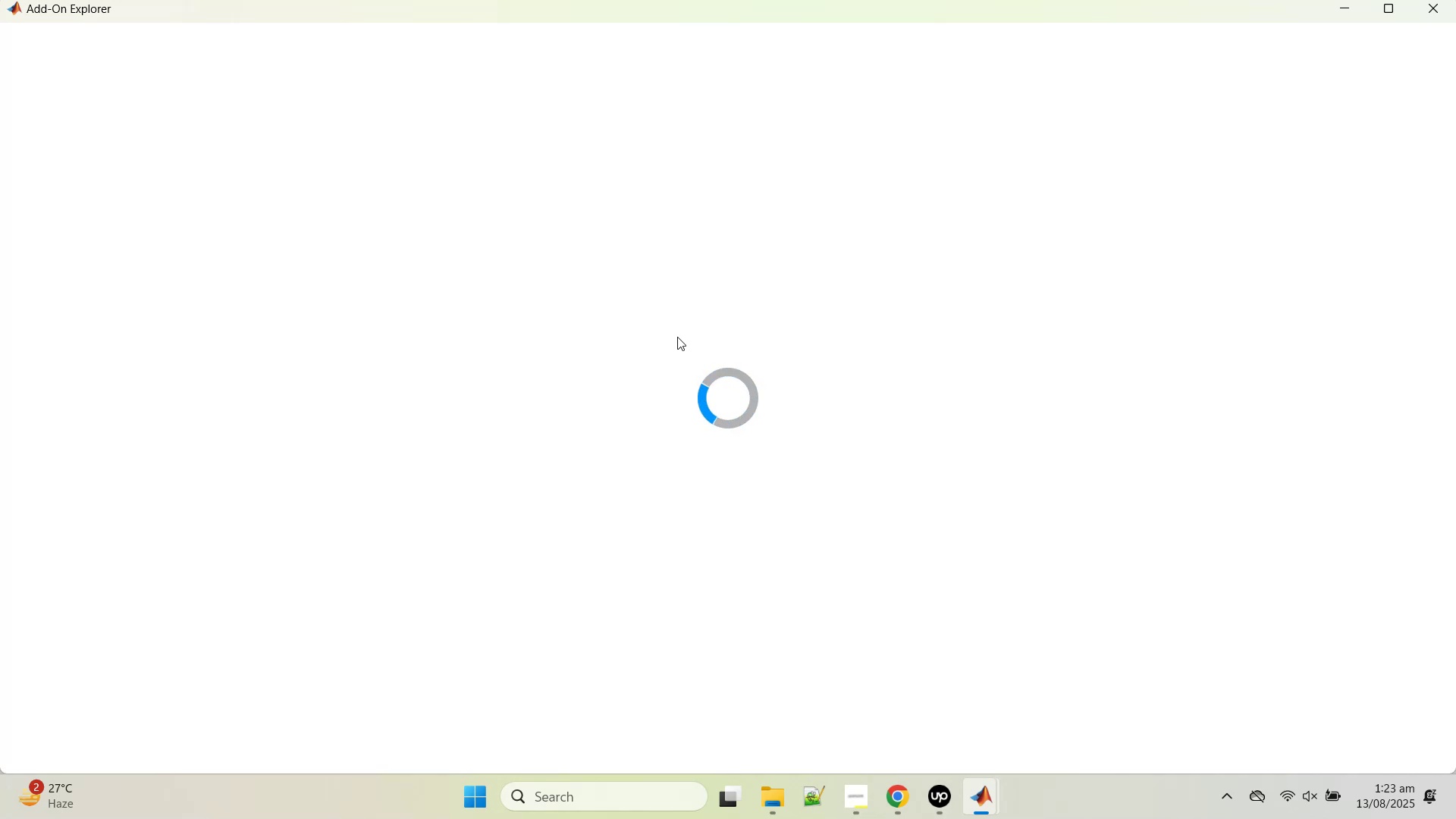 
left_click([1025, 53])
 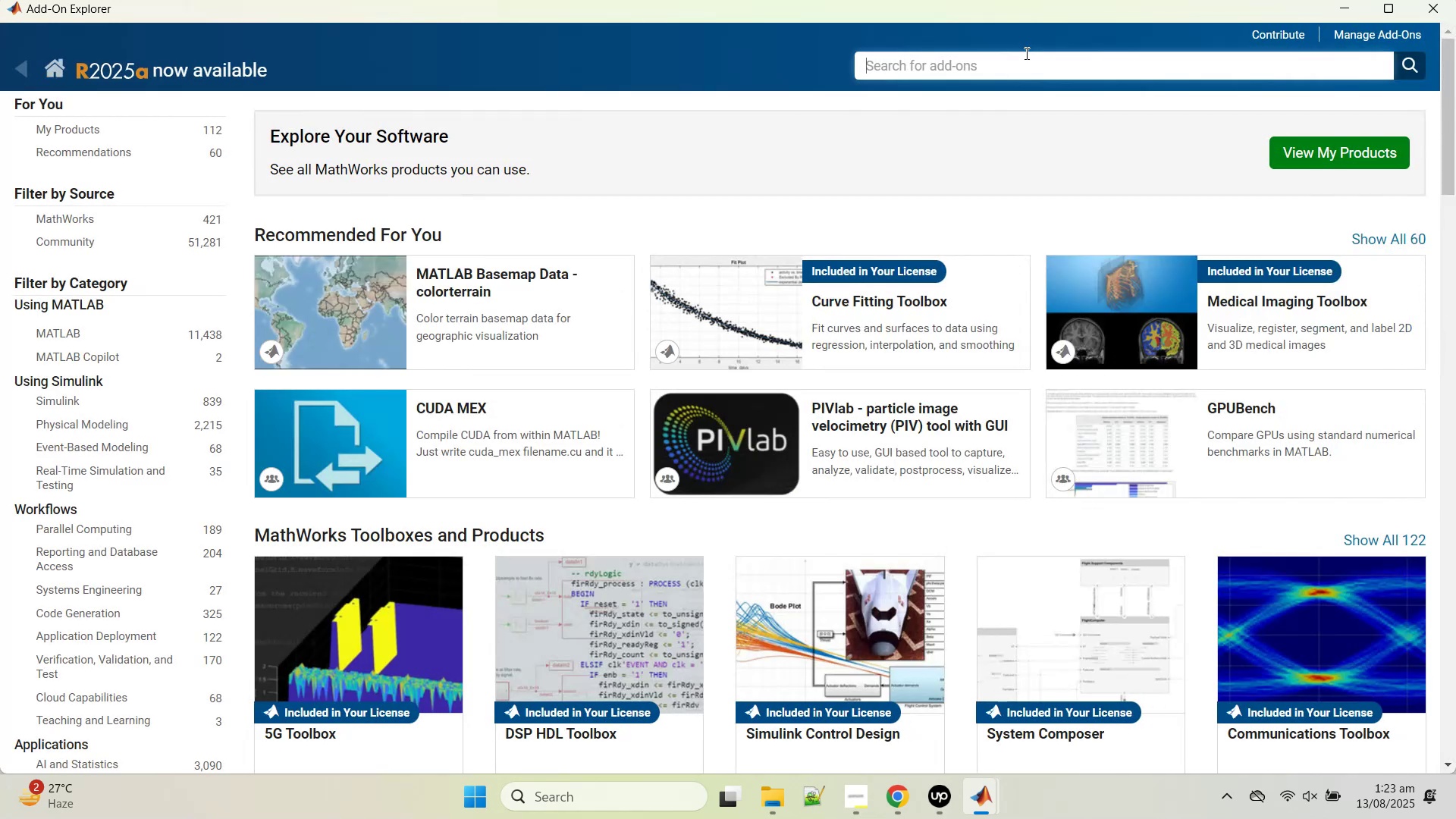 
type(automated)
 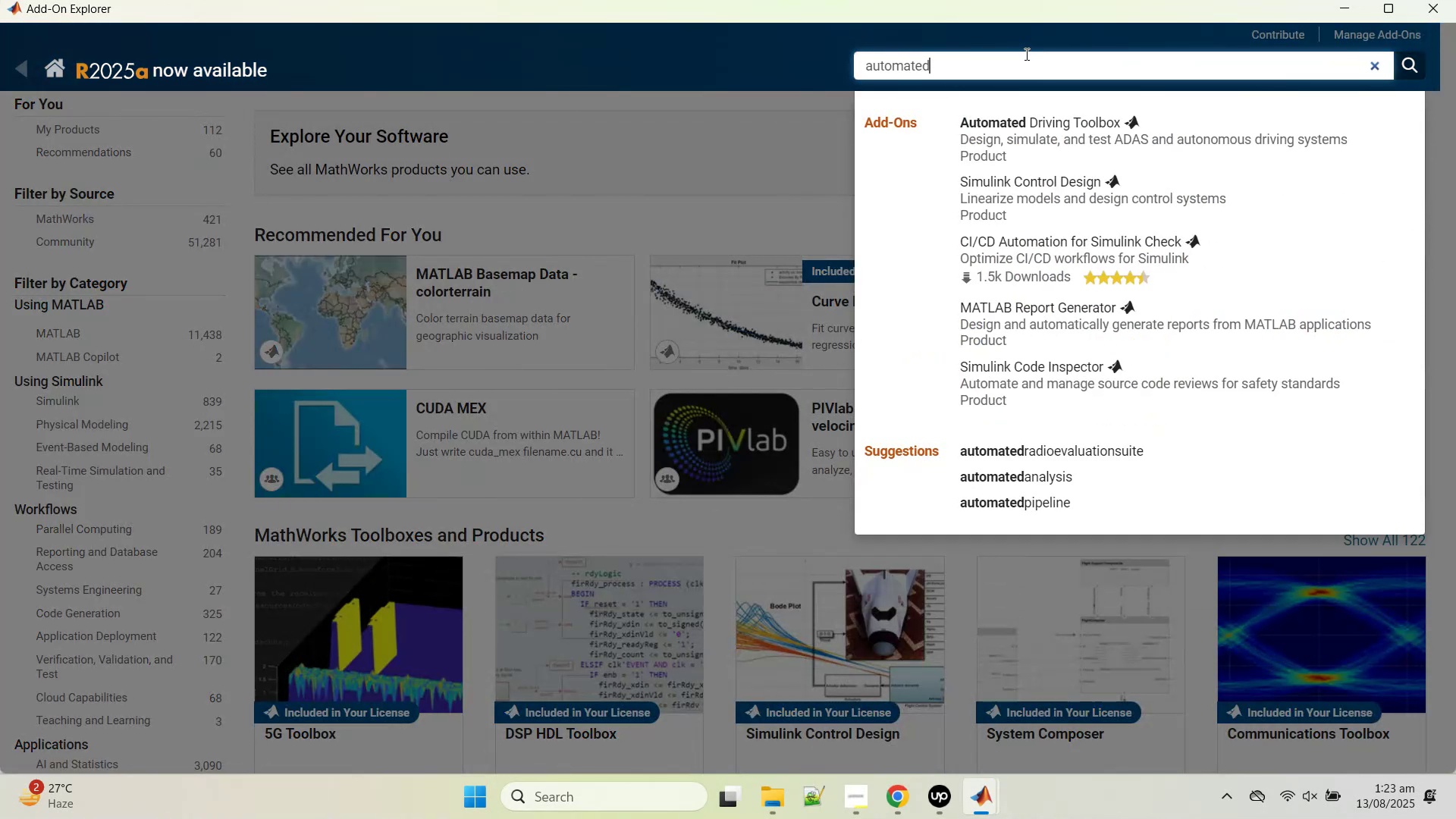 
key(Enter)
 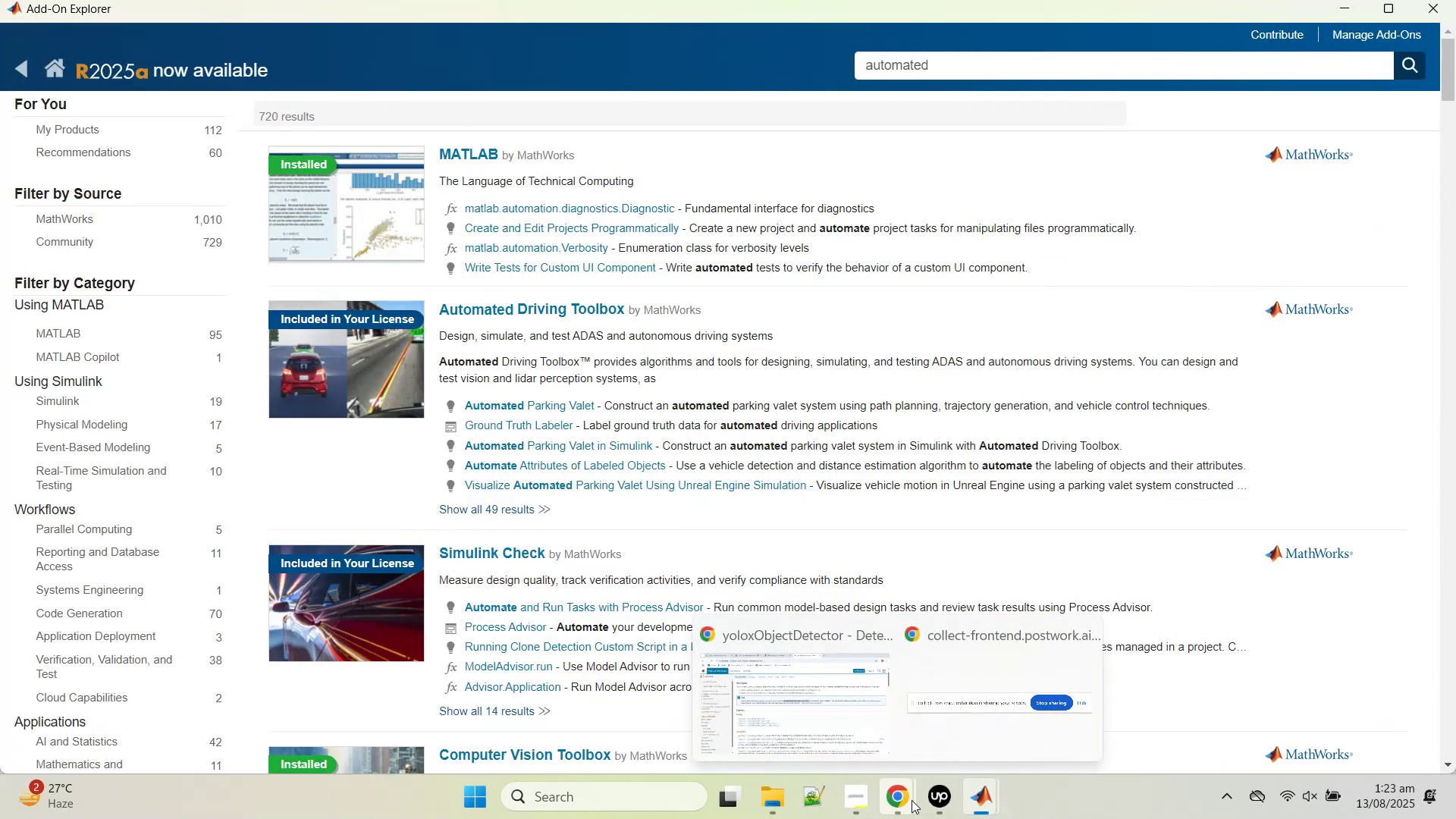 
wait(5.3)
 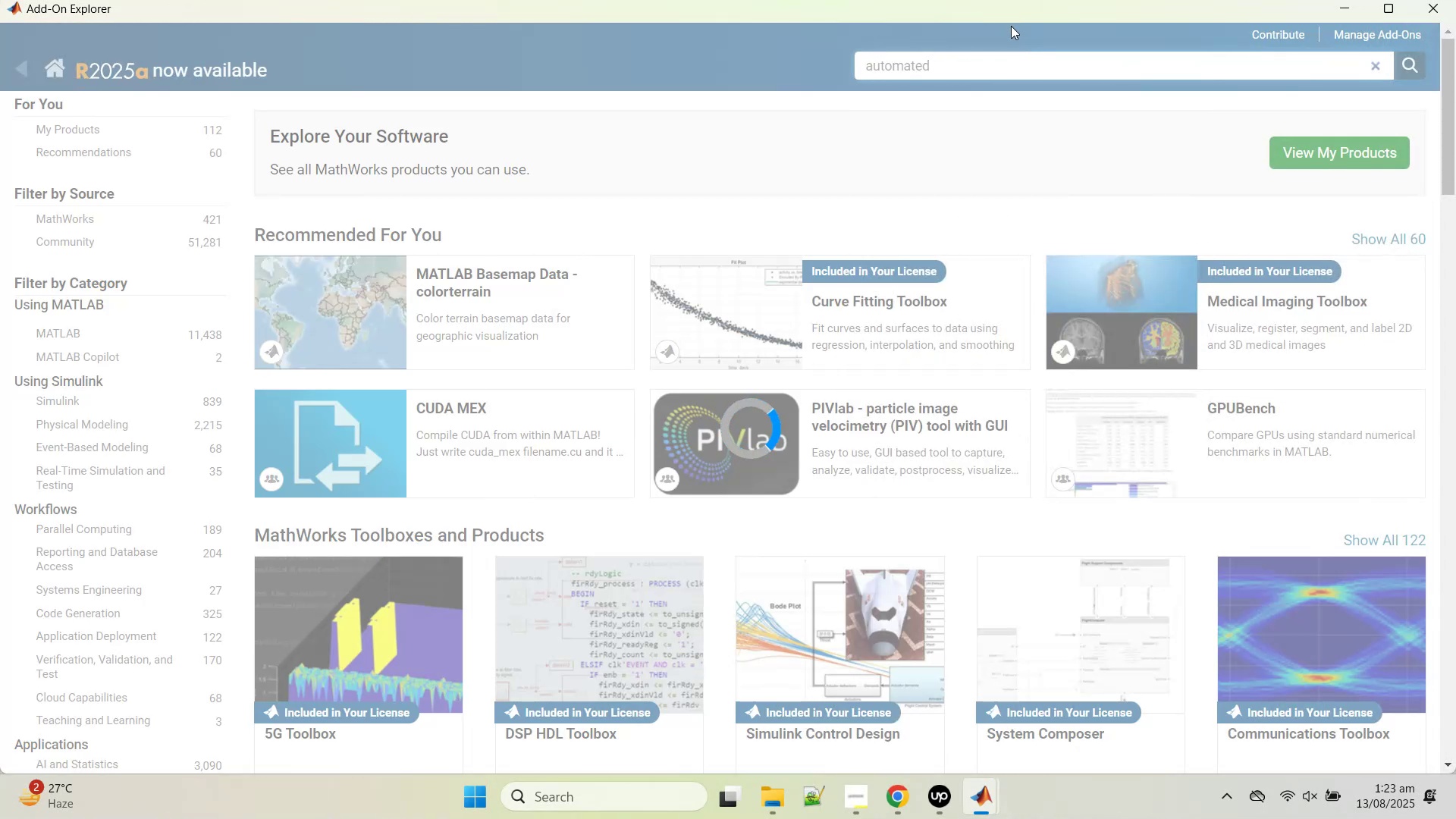 
left_click([912, 800])
 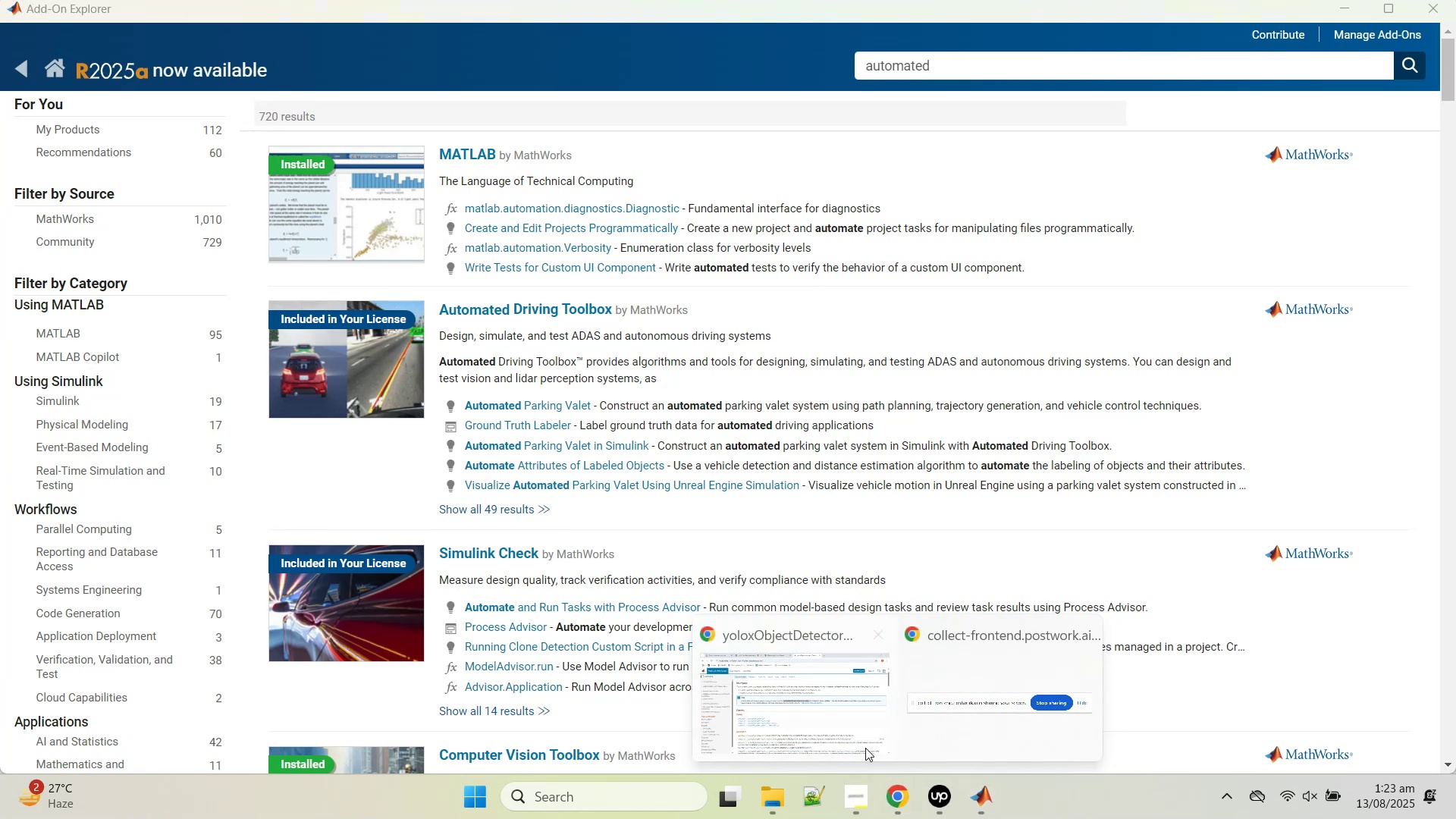 
left_click([849, 717])
 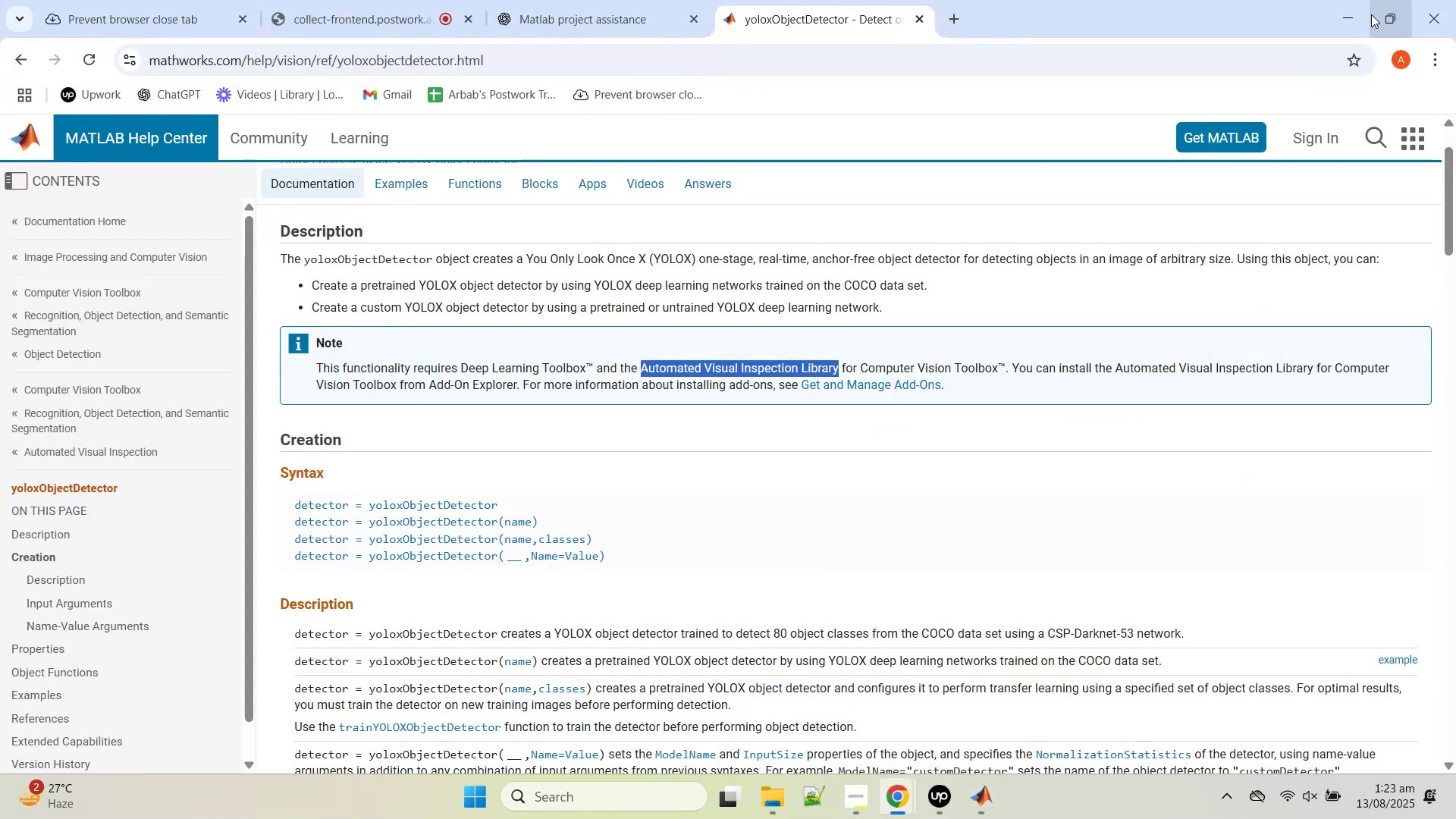 
left_click([1346, 12])
 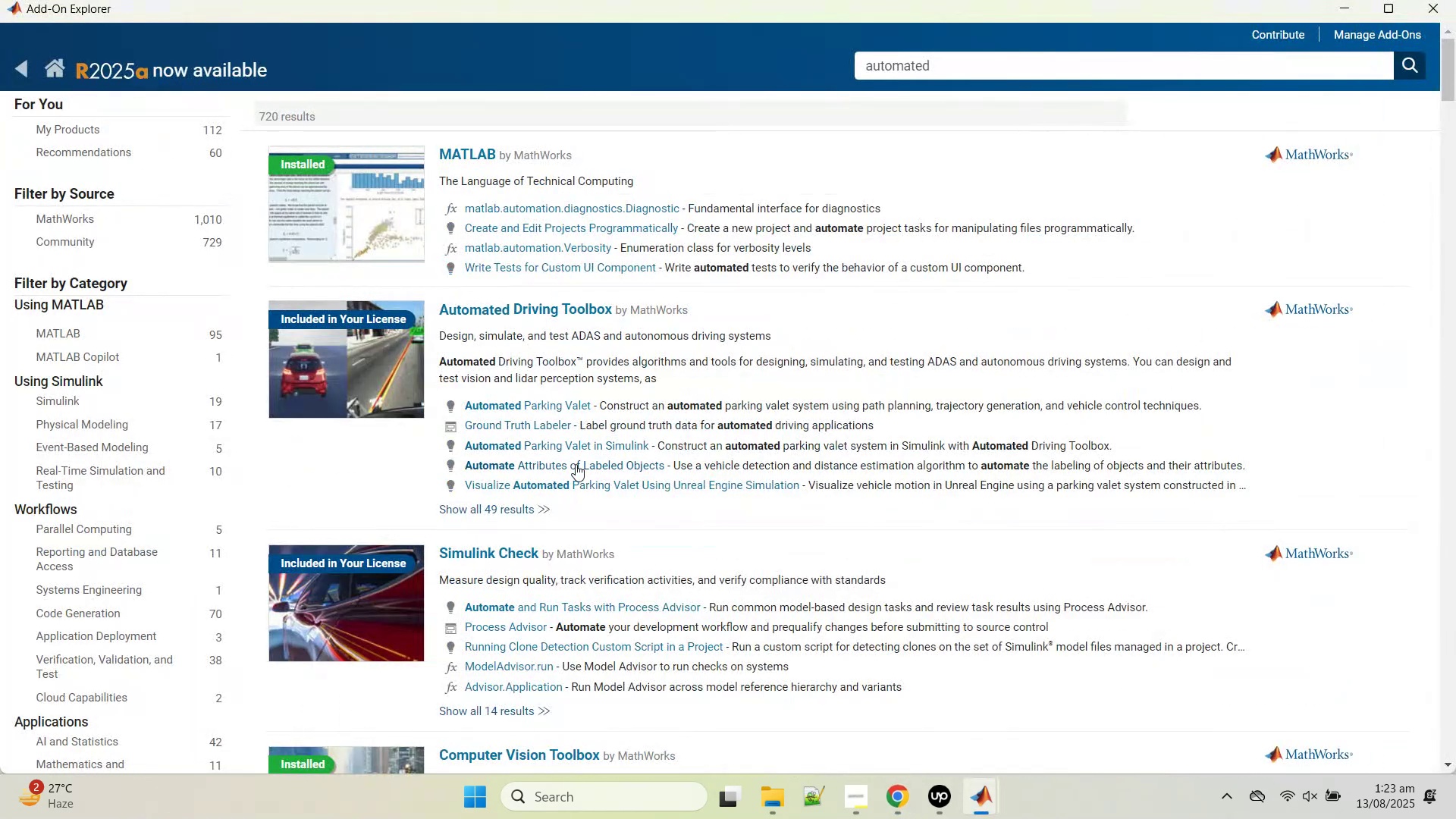 
scroll: coordinate [754, 624], scroll_direction: down, amount: 12.0
 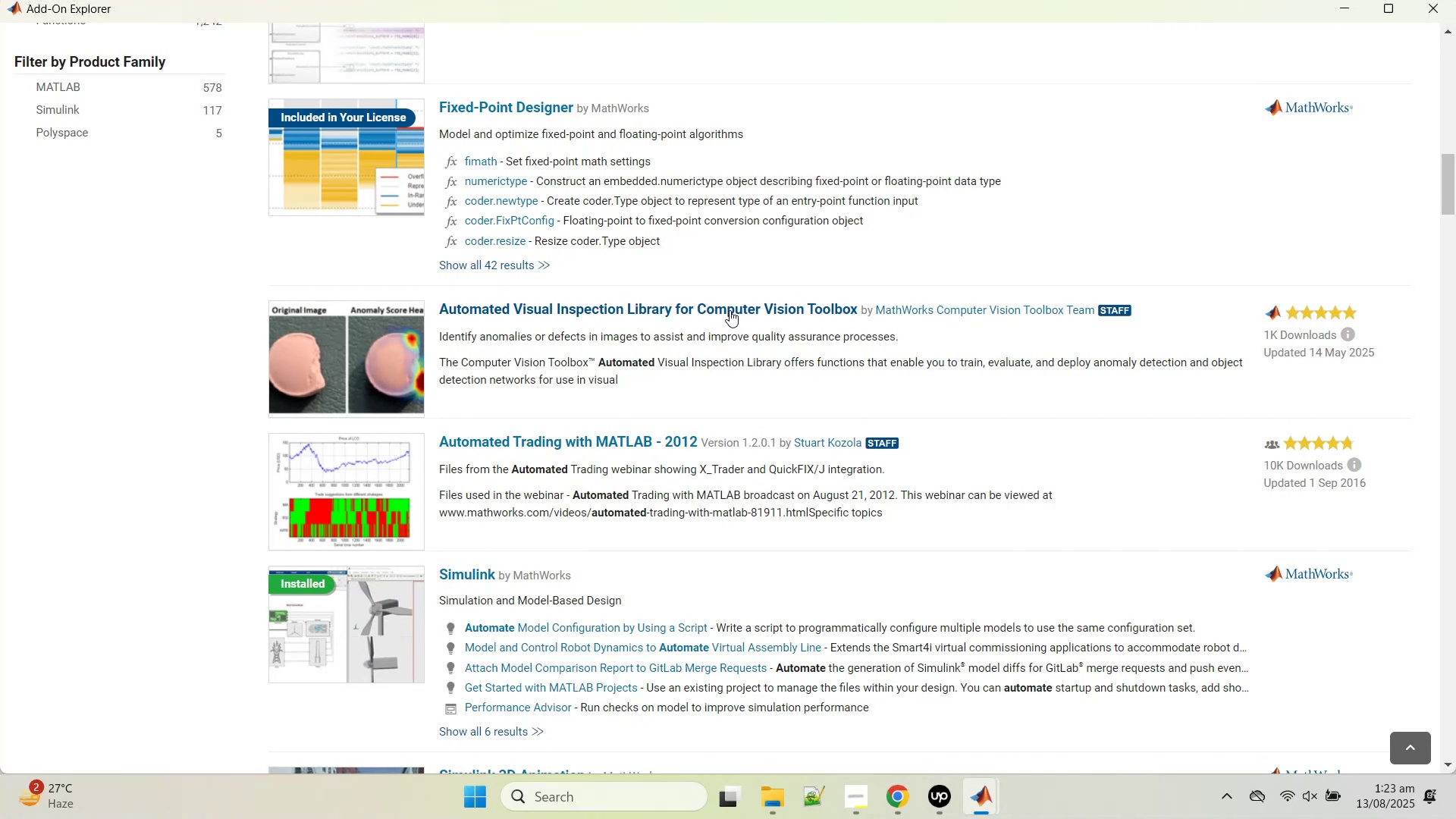 
left_click([730, 314])
 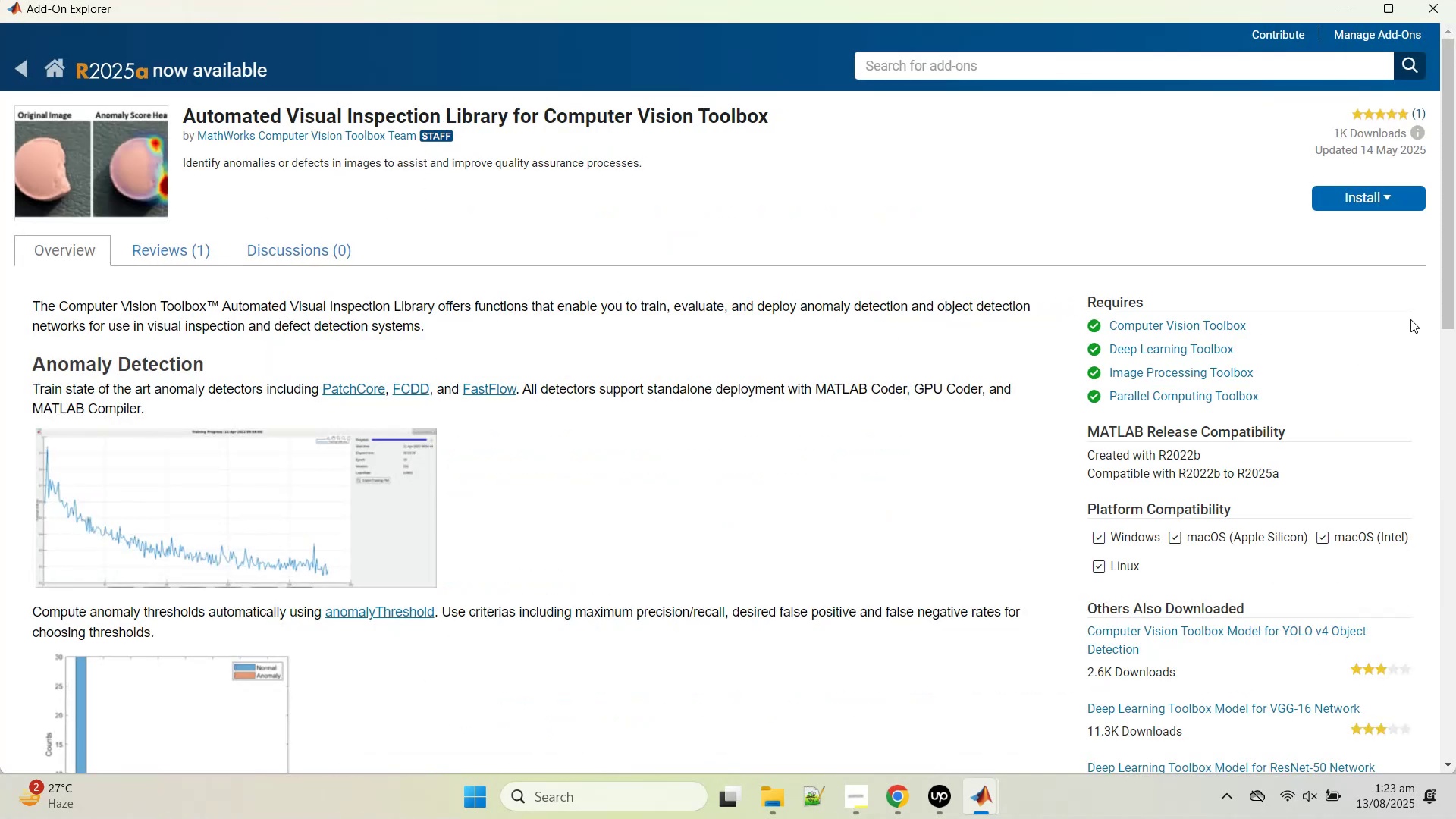 
wait(5.8)
 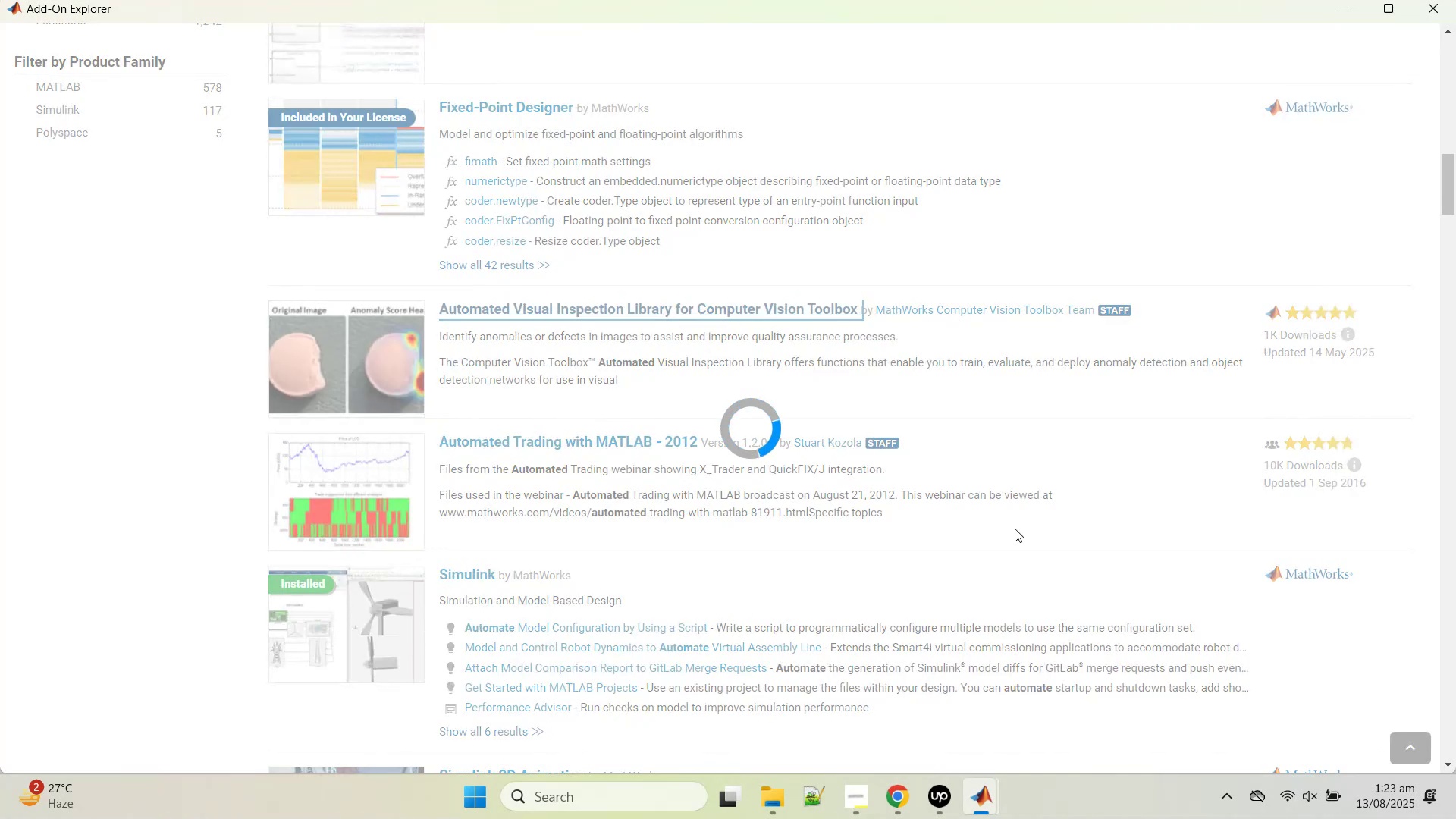 
left_click([1363, 233])
 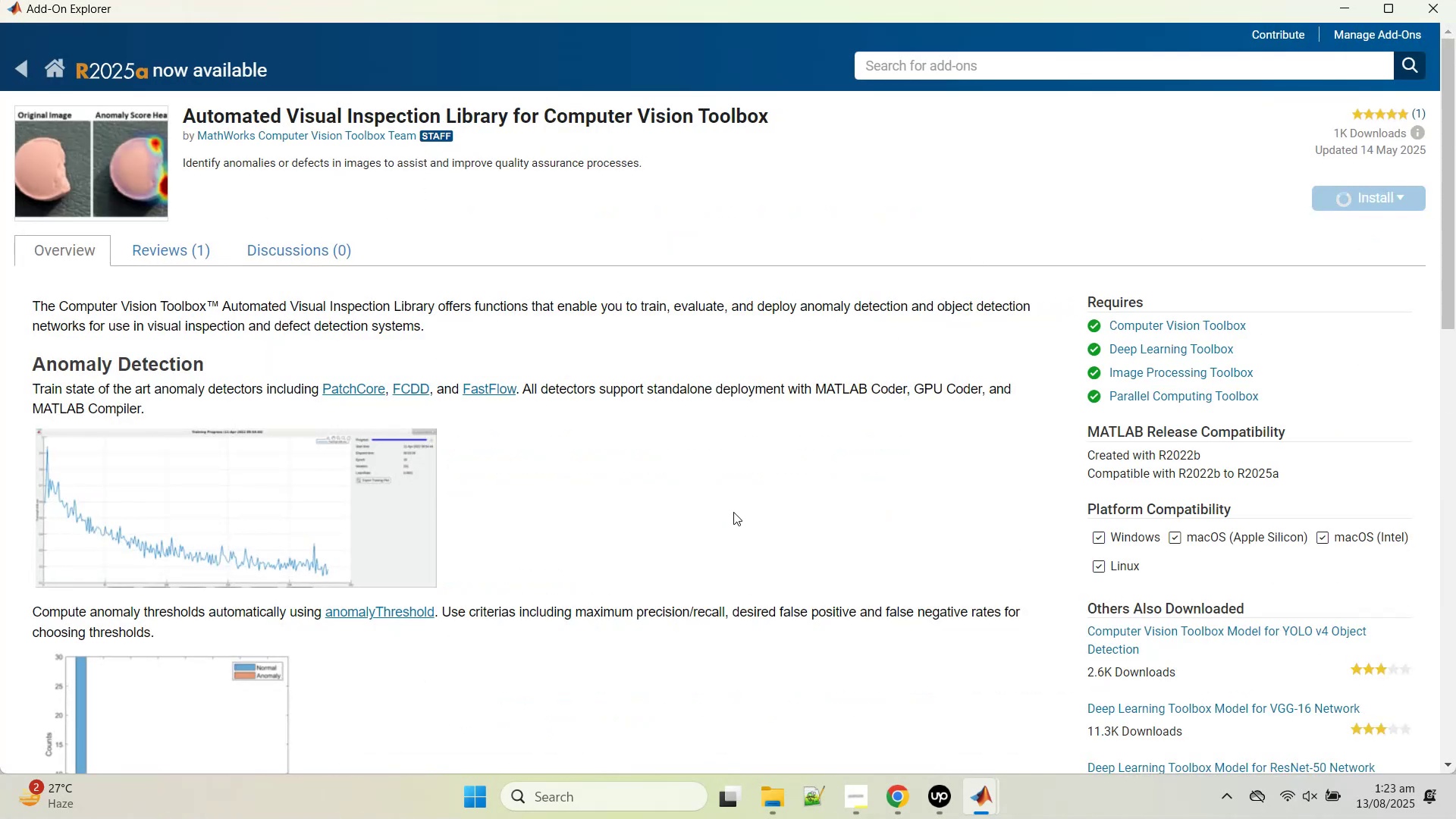 
scroll: coordinate [714, 613], scroll_direction: down, amount: 4.0
 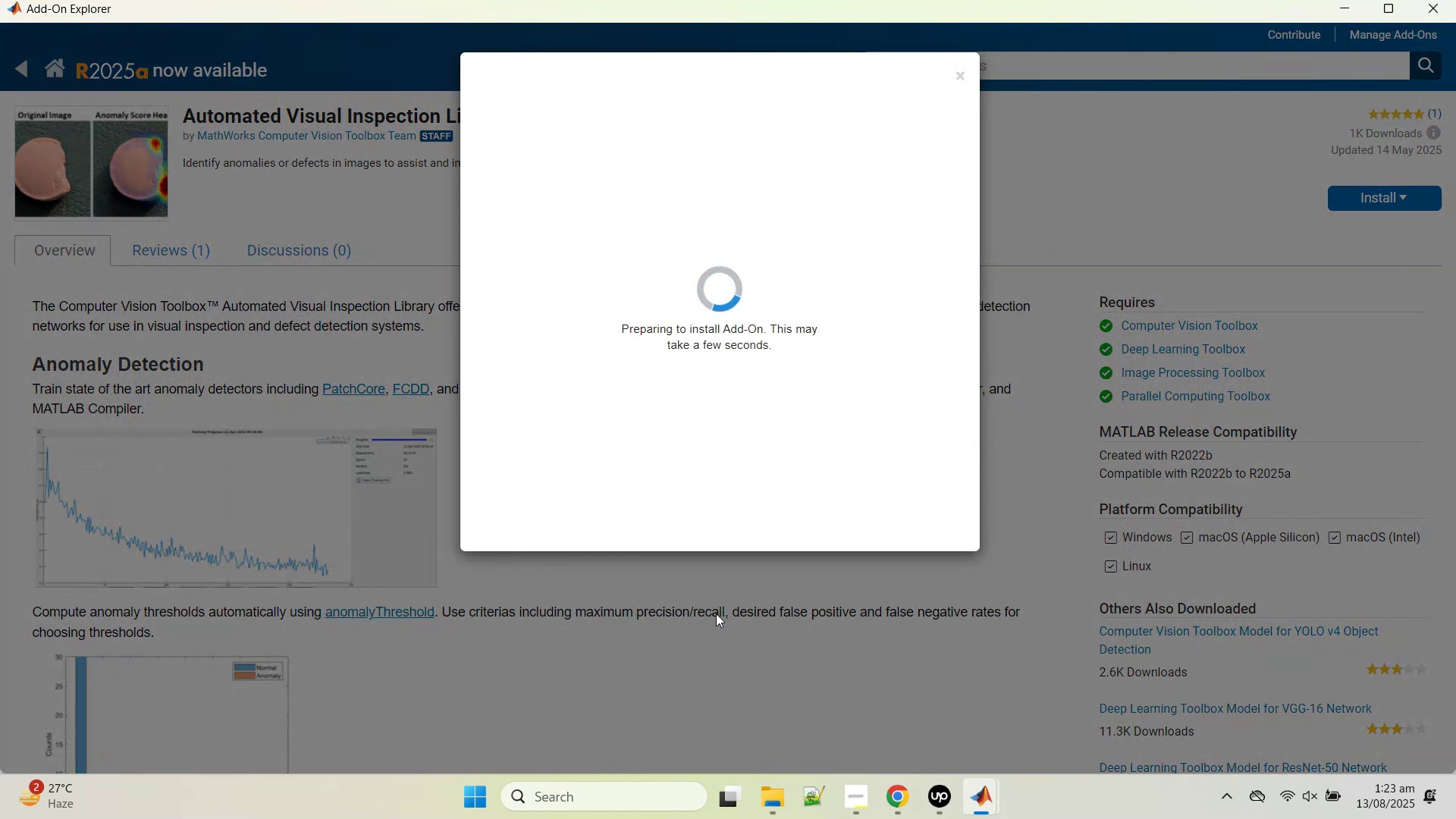 
wait(8.01)
 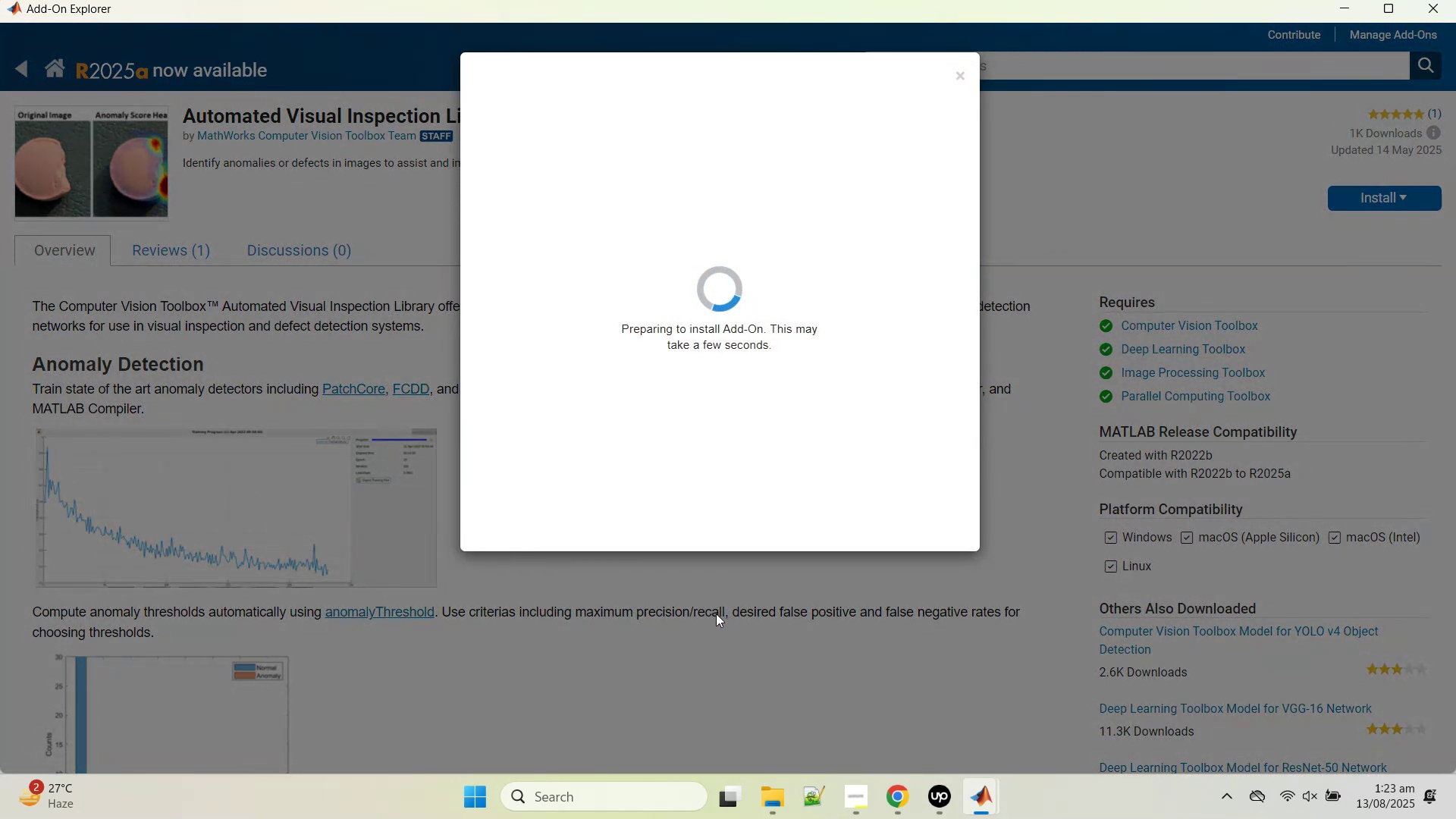 
scroll: coordinate [705, 623], scroll_direction: down, amount: 5.0
 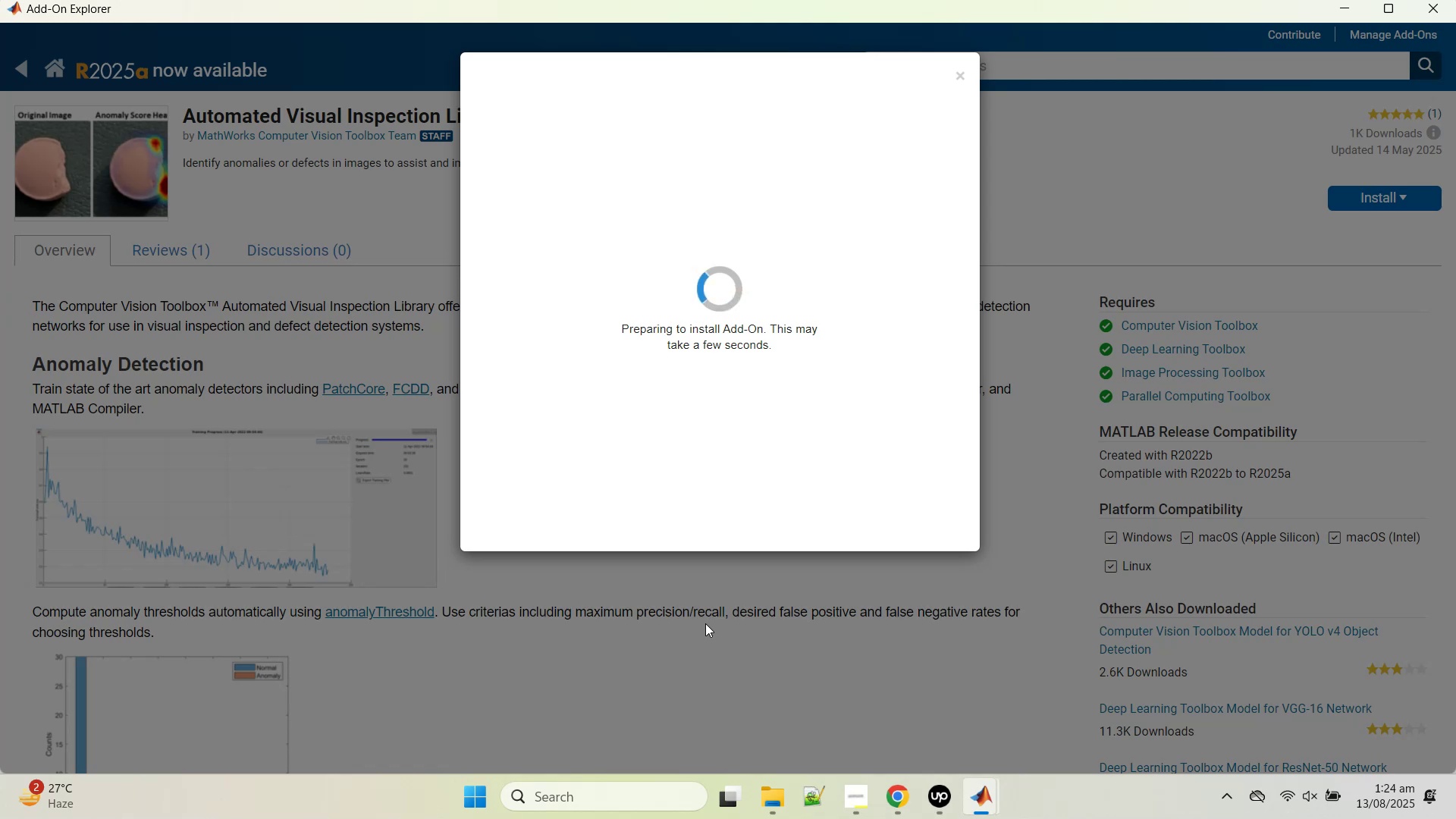 
scroll: coordinate [705, 623], scroll_direction: up, amount: 5.0
 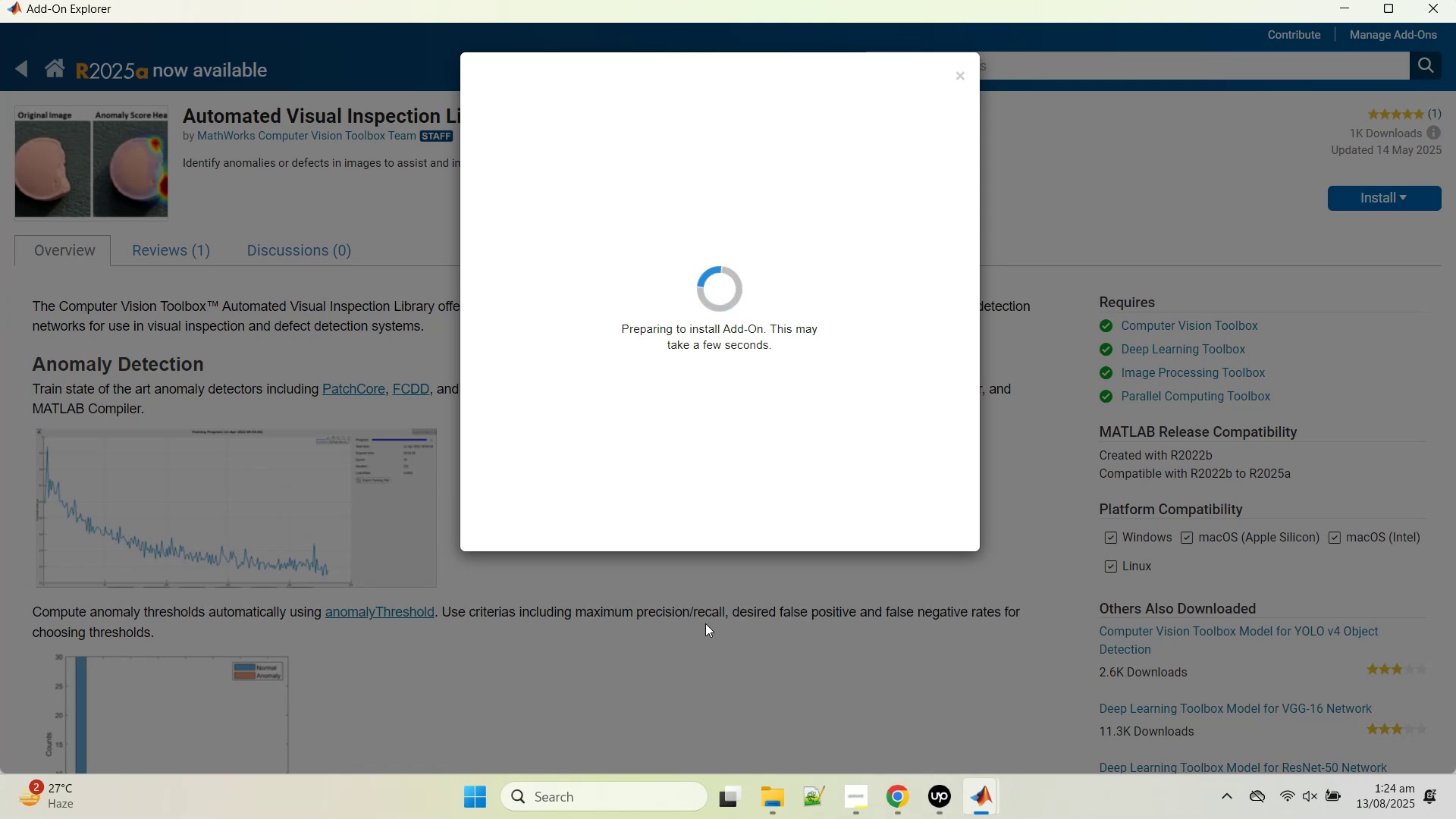 
scroll: coordinate [705, 623], scroll_direction: down, amount: 1.0
 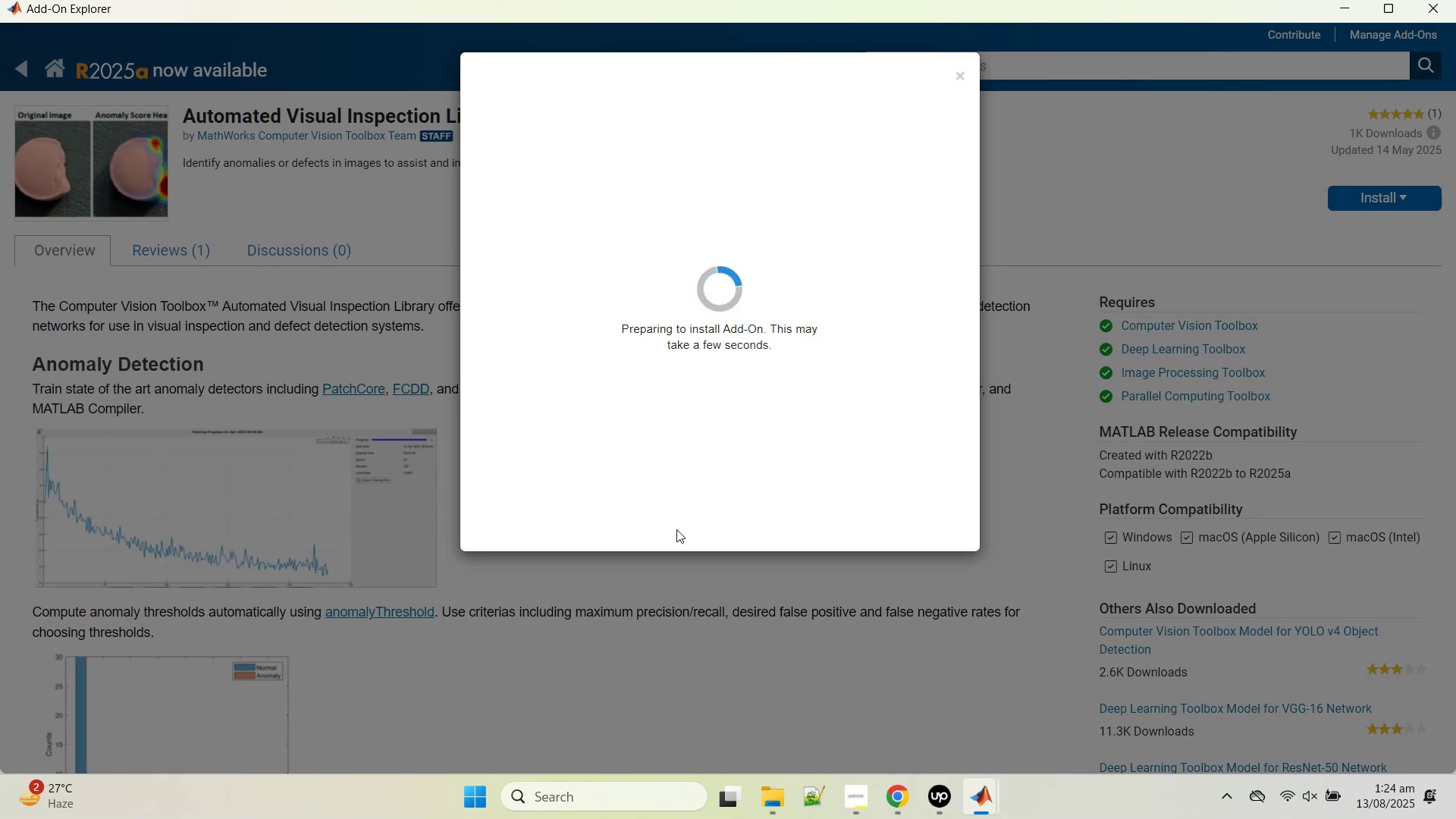 
wait(10.39)
 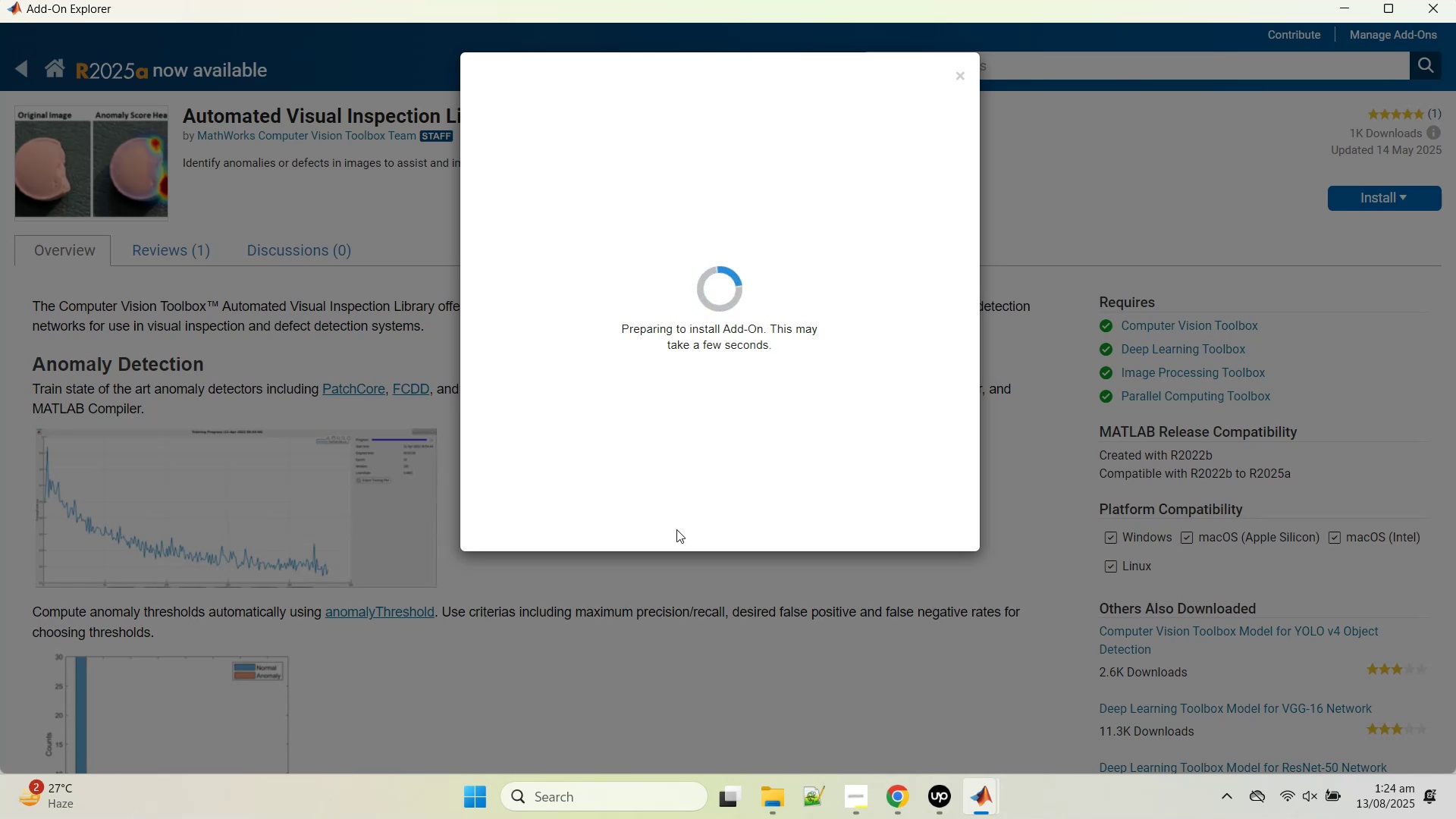 
left_click([723, 360])
 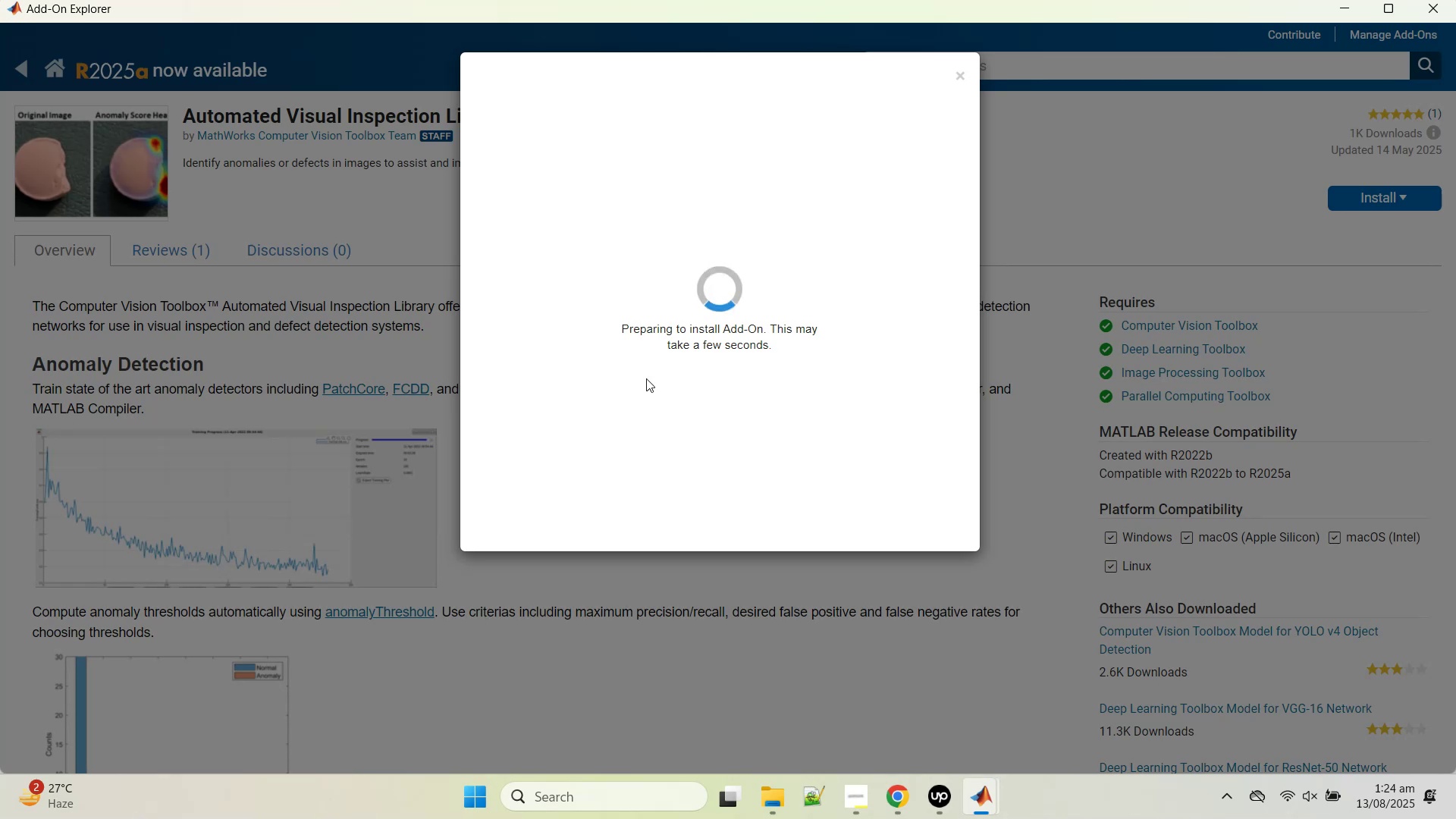 
left_click([772, 405])
 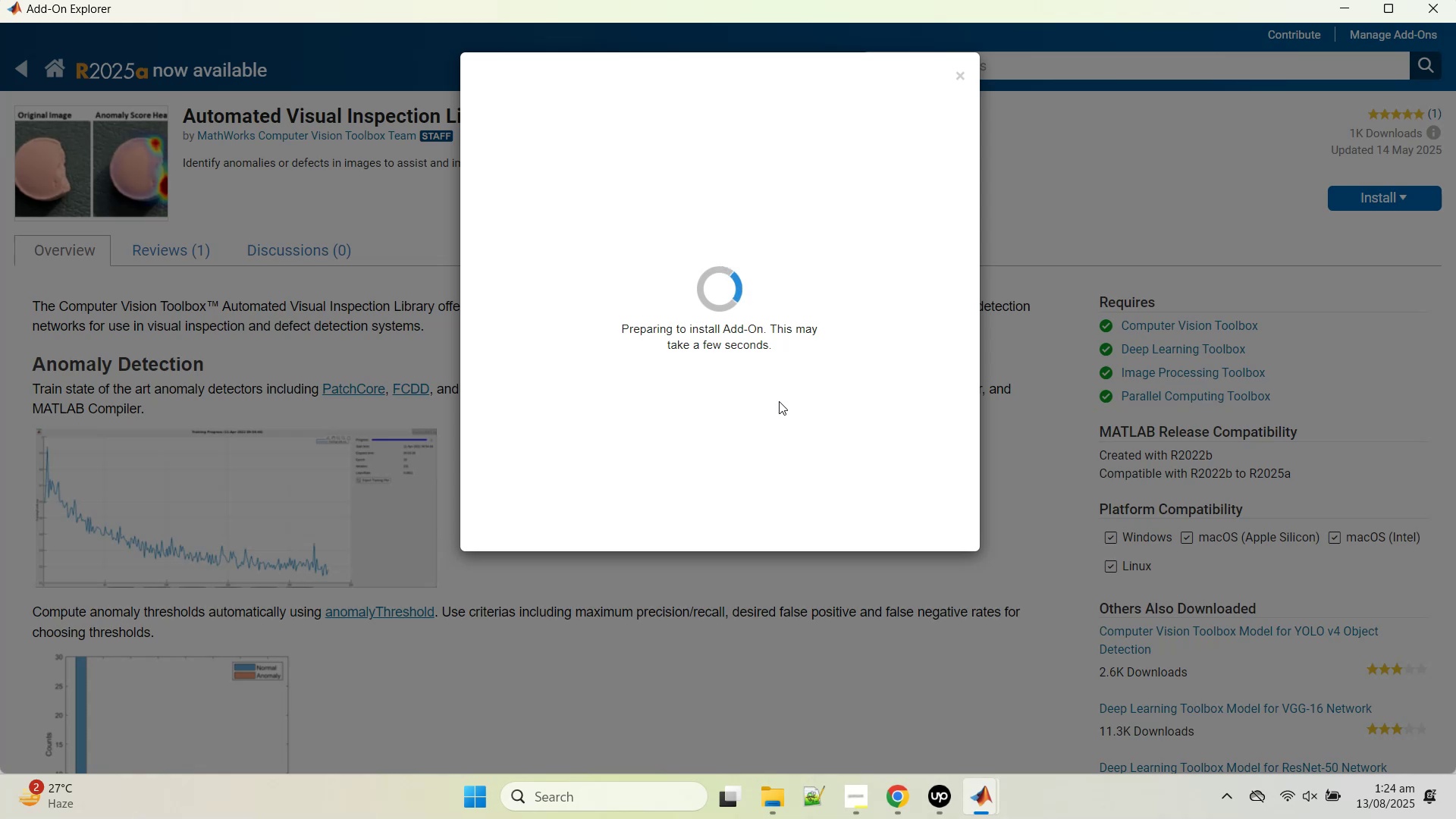 
wait(39.02)
 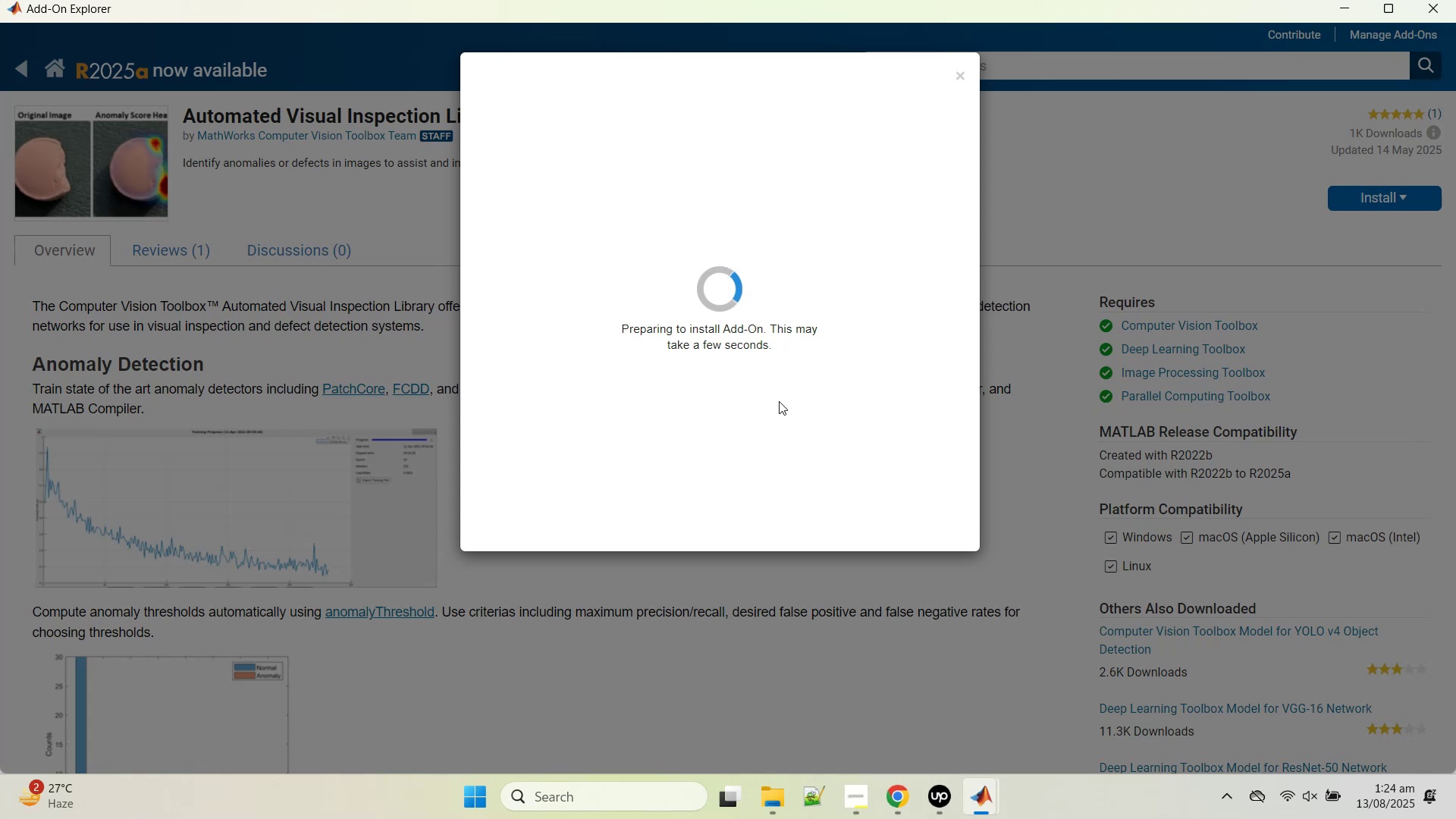 
left_click([814, 345])
 